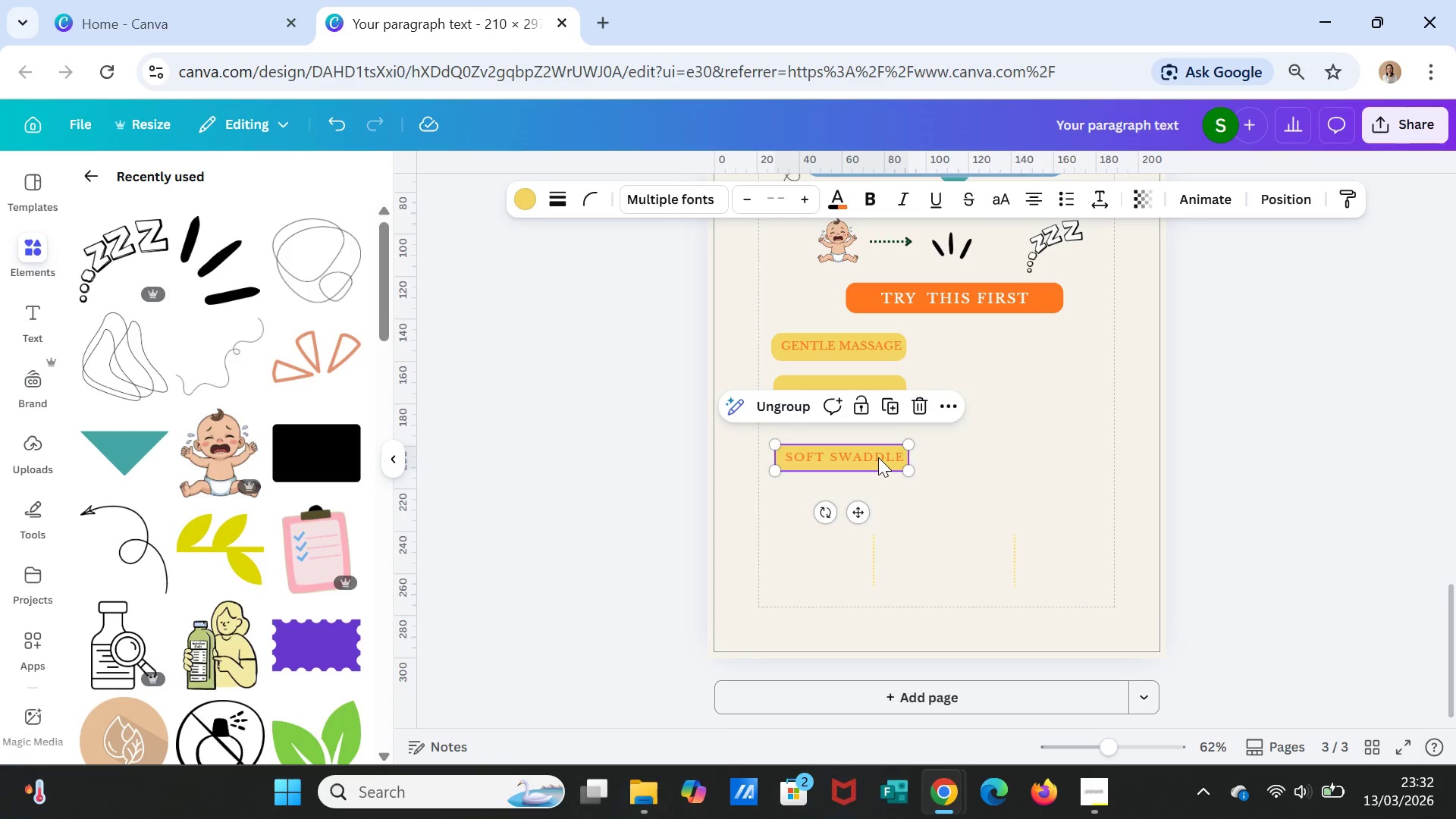 
double_click([878, 456])
 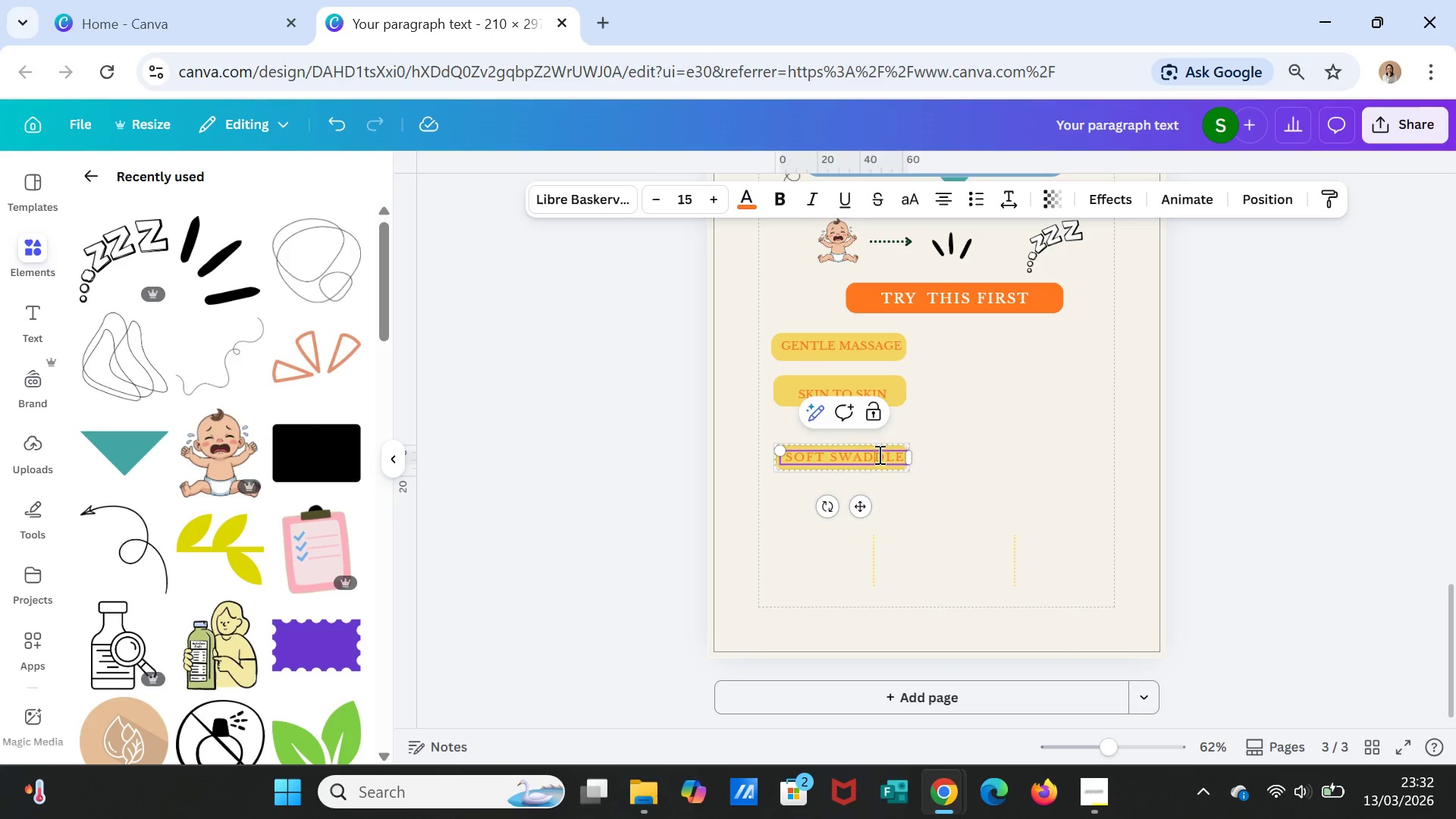 
left_click([878, 454])
 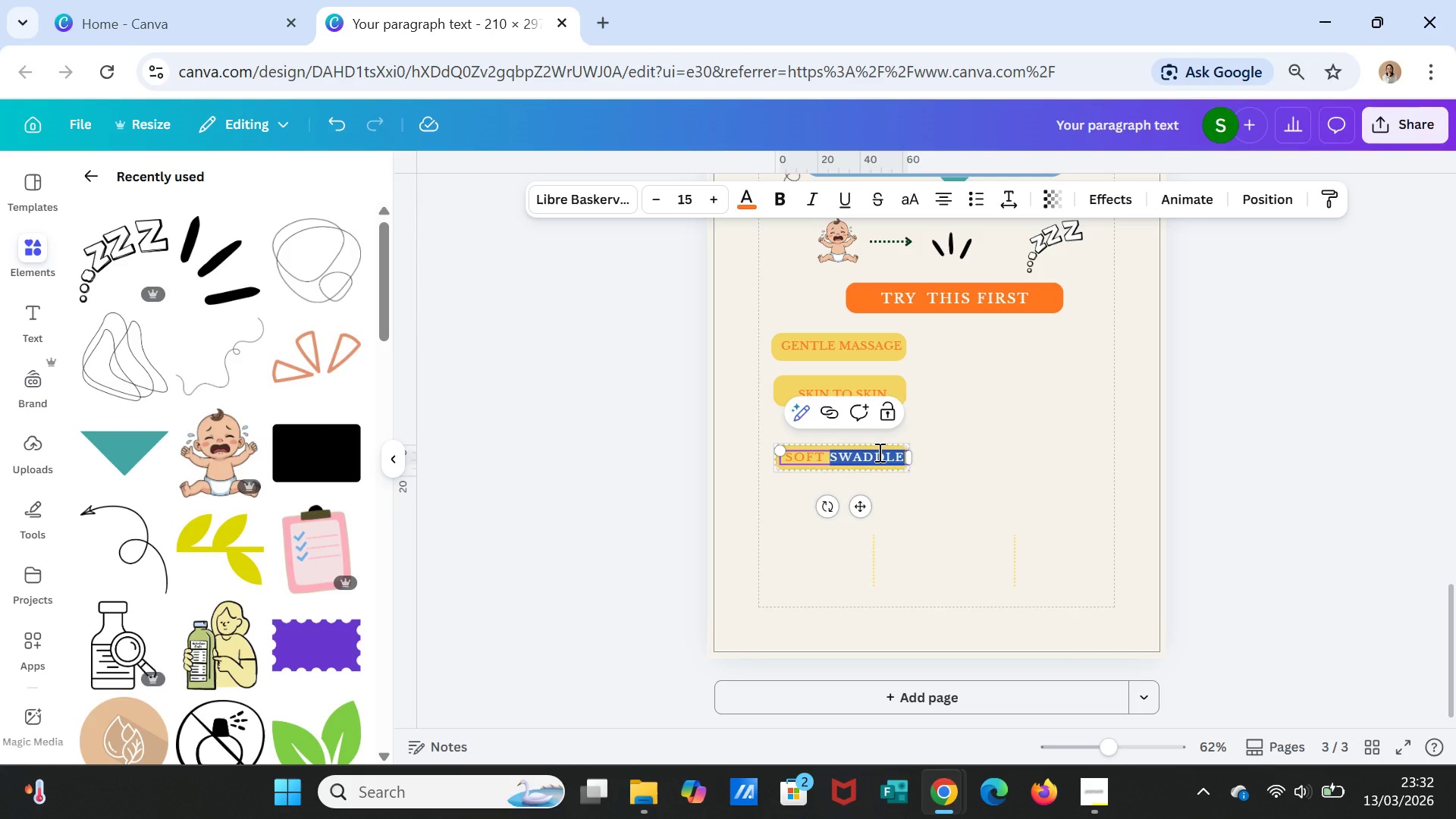 
hold_key(key=ControlLeft, duration=0.55)
 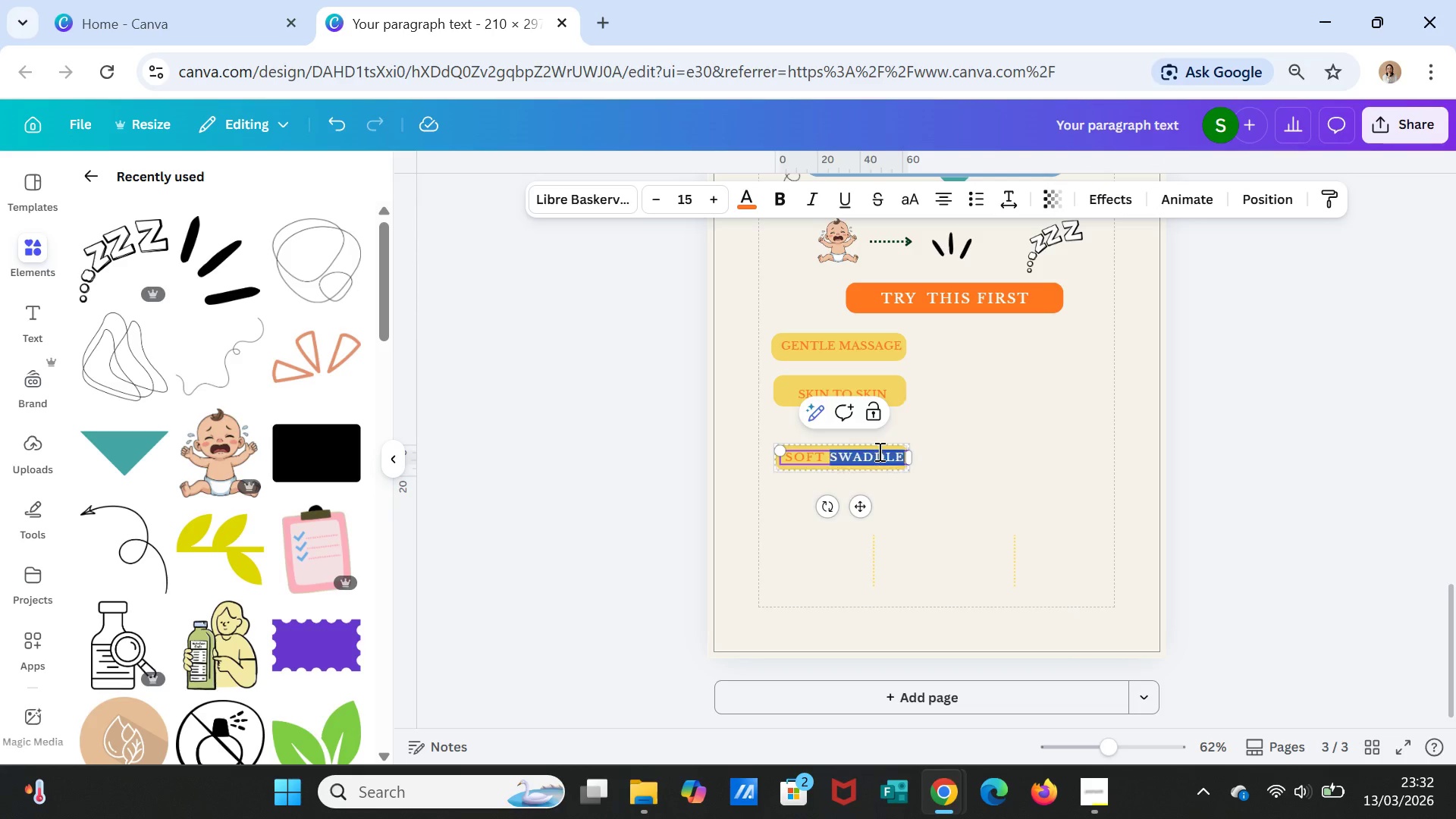 
double_click([878, 451])
 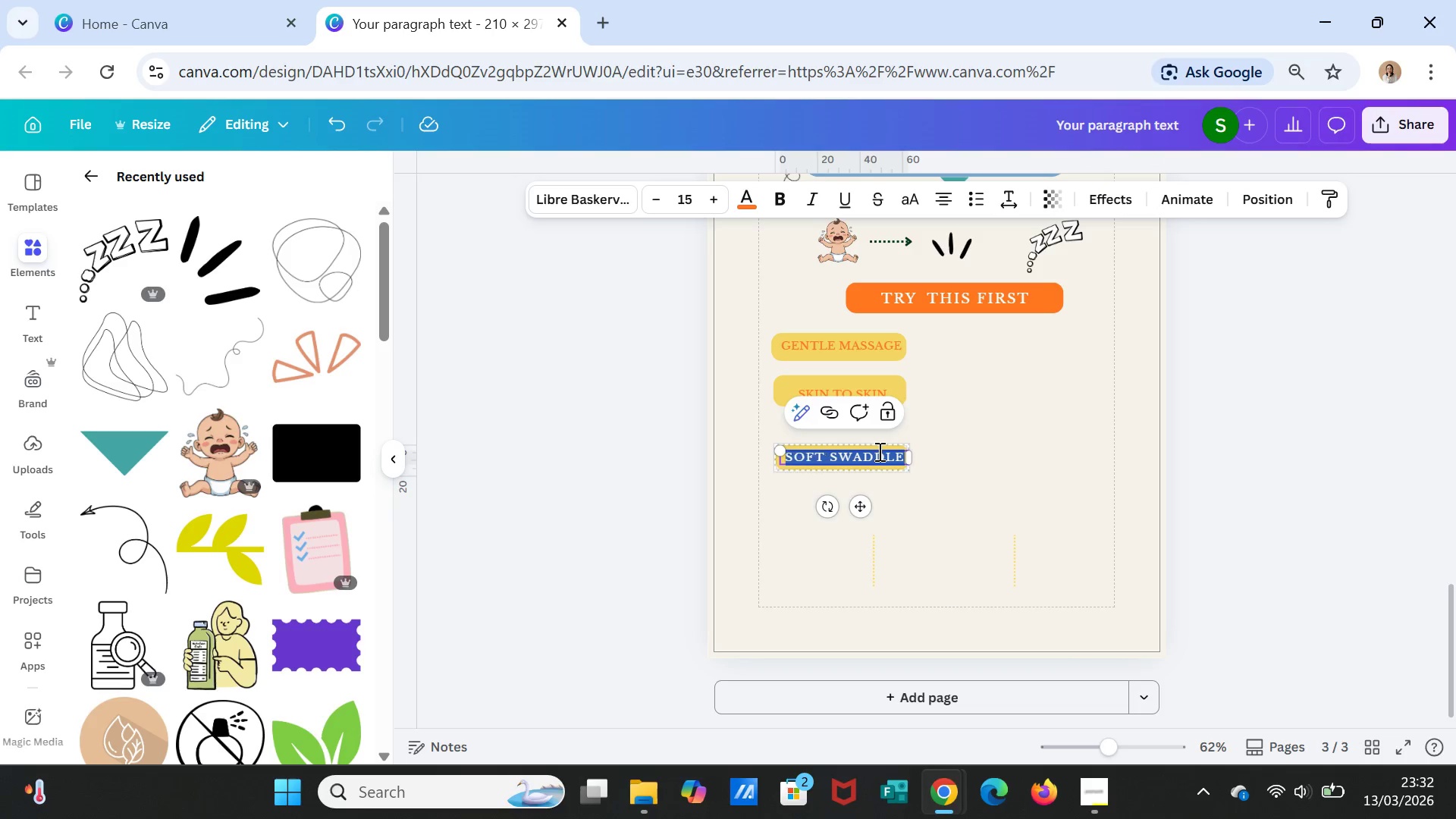 
triple_click([878, 451])
 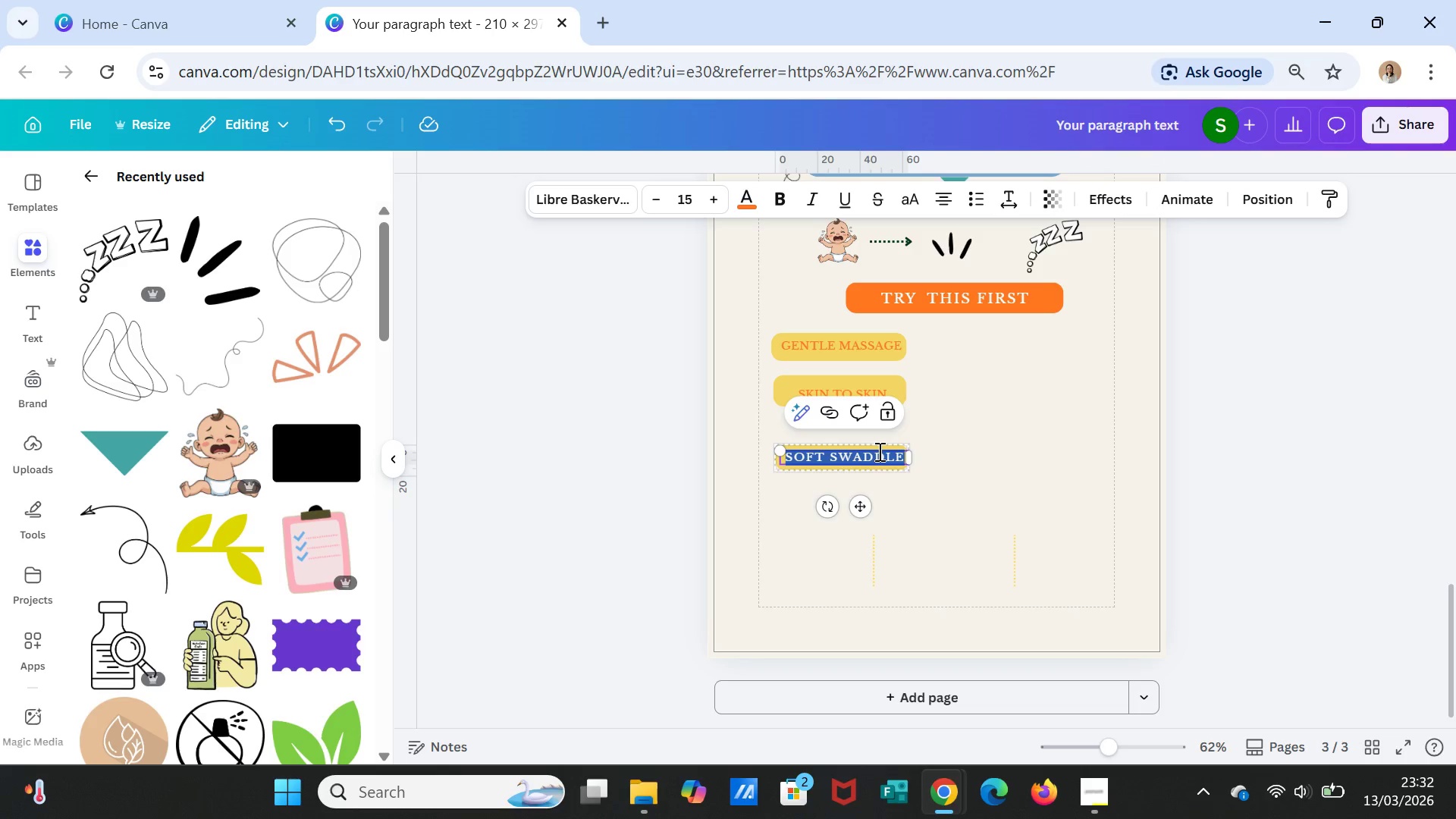 
key(Control+C)
 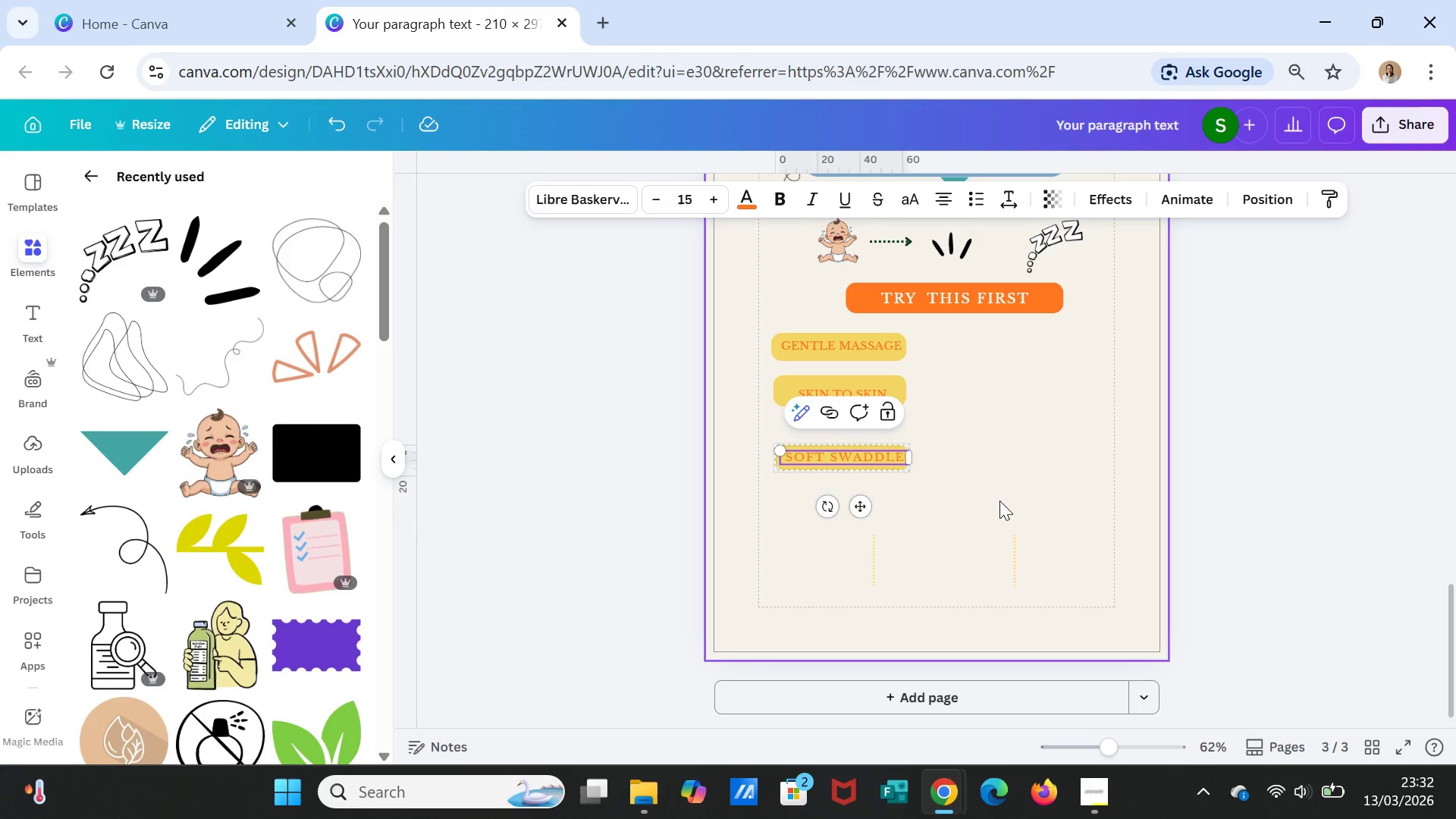 
left_click([999, 500])
 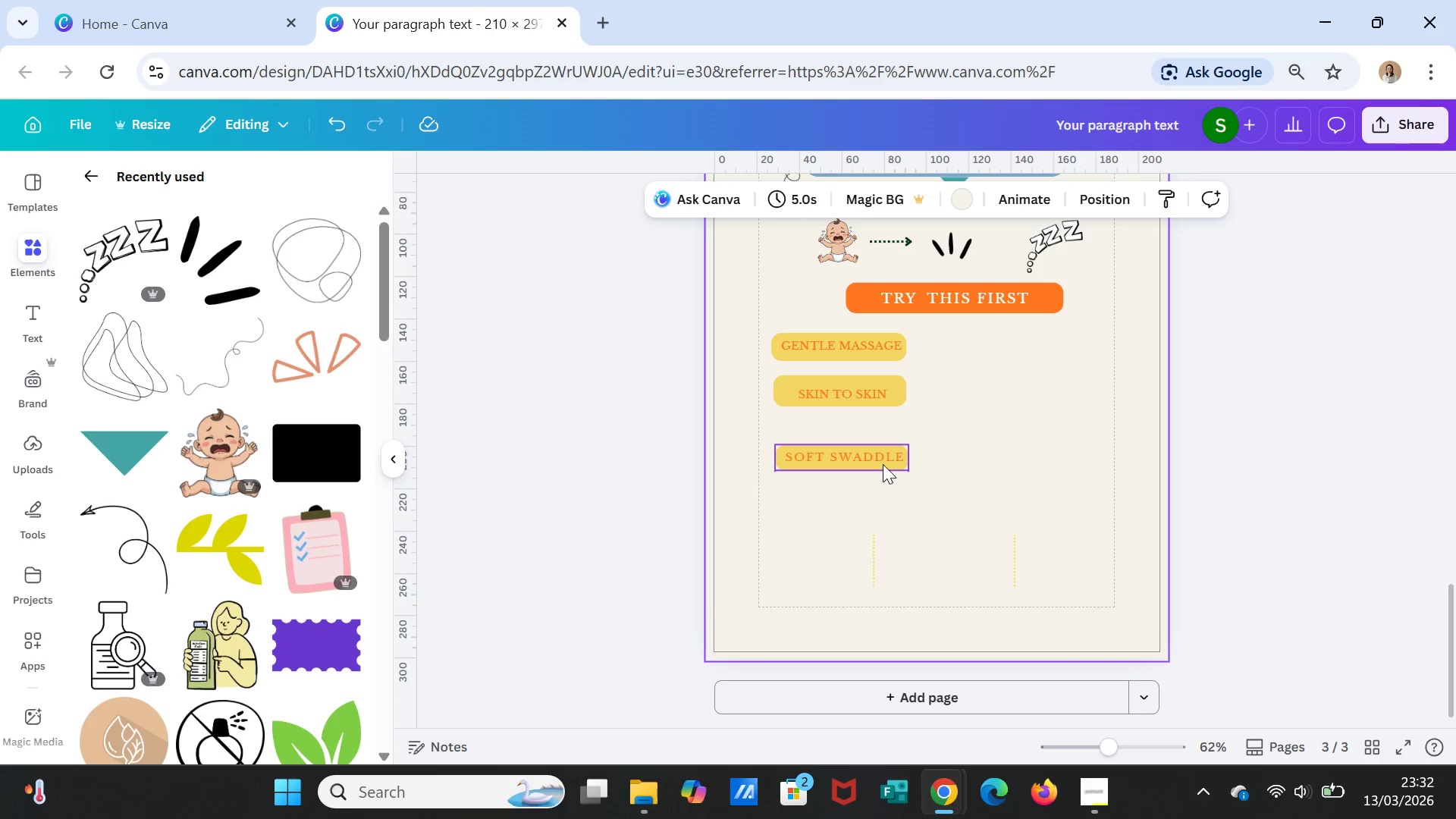 
left_click([883, 464])
 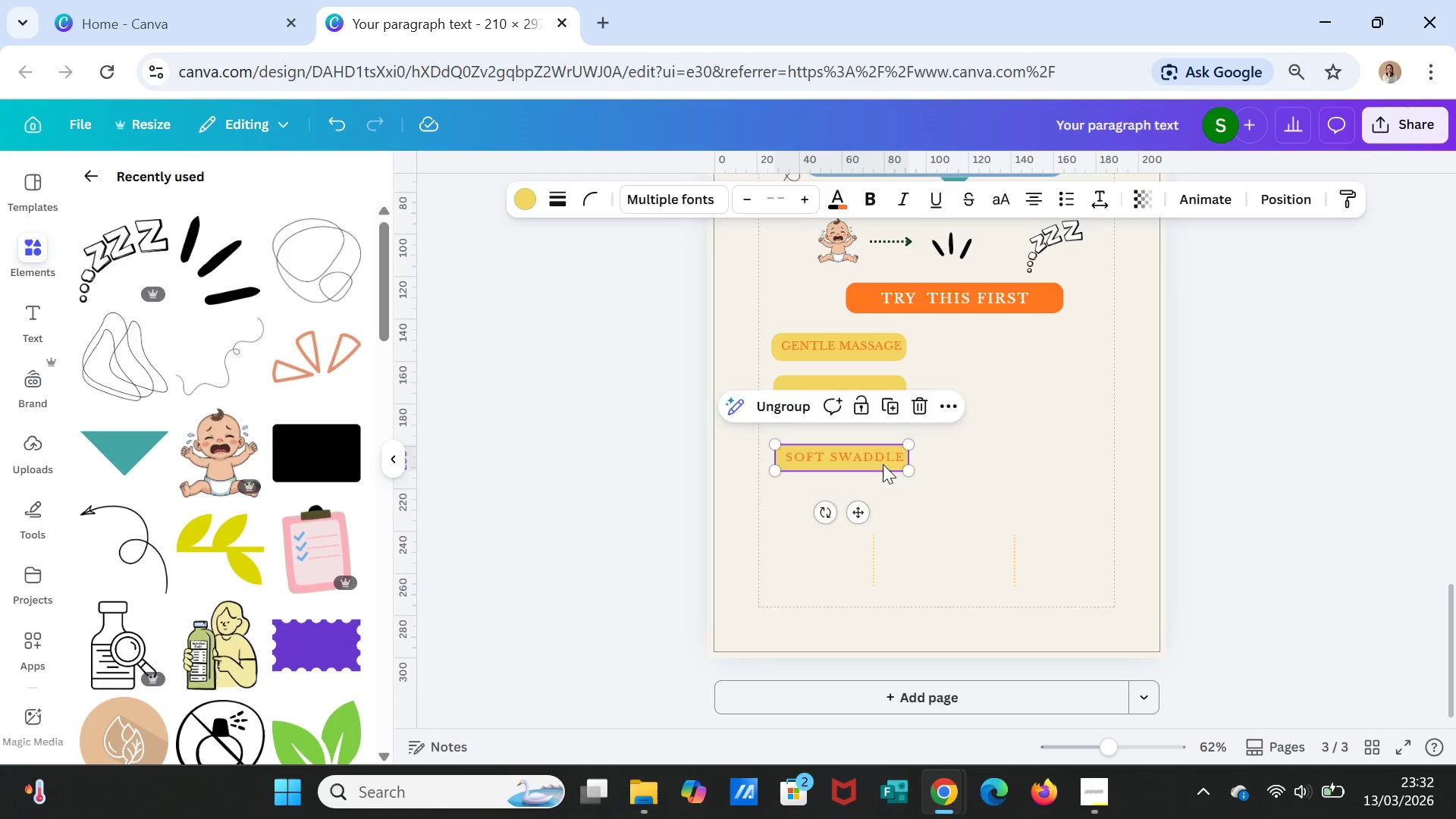 
key(Delete)
 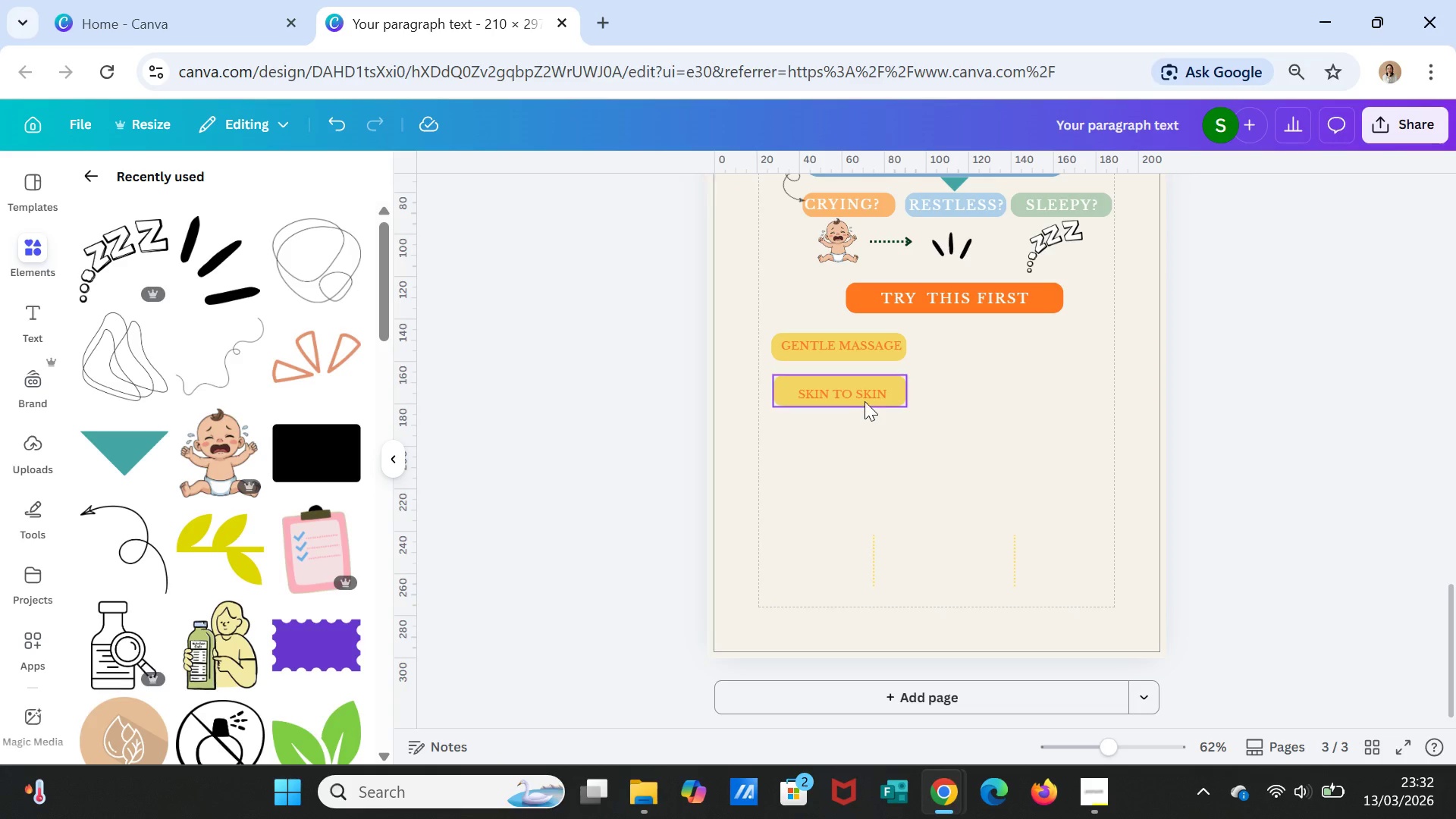 
left_click([864, 400])
 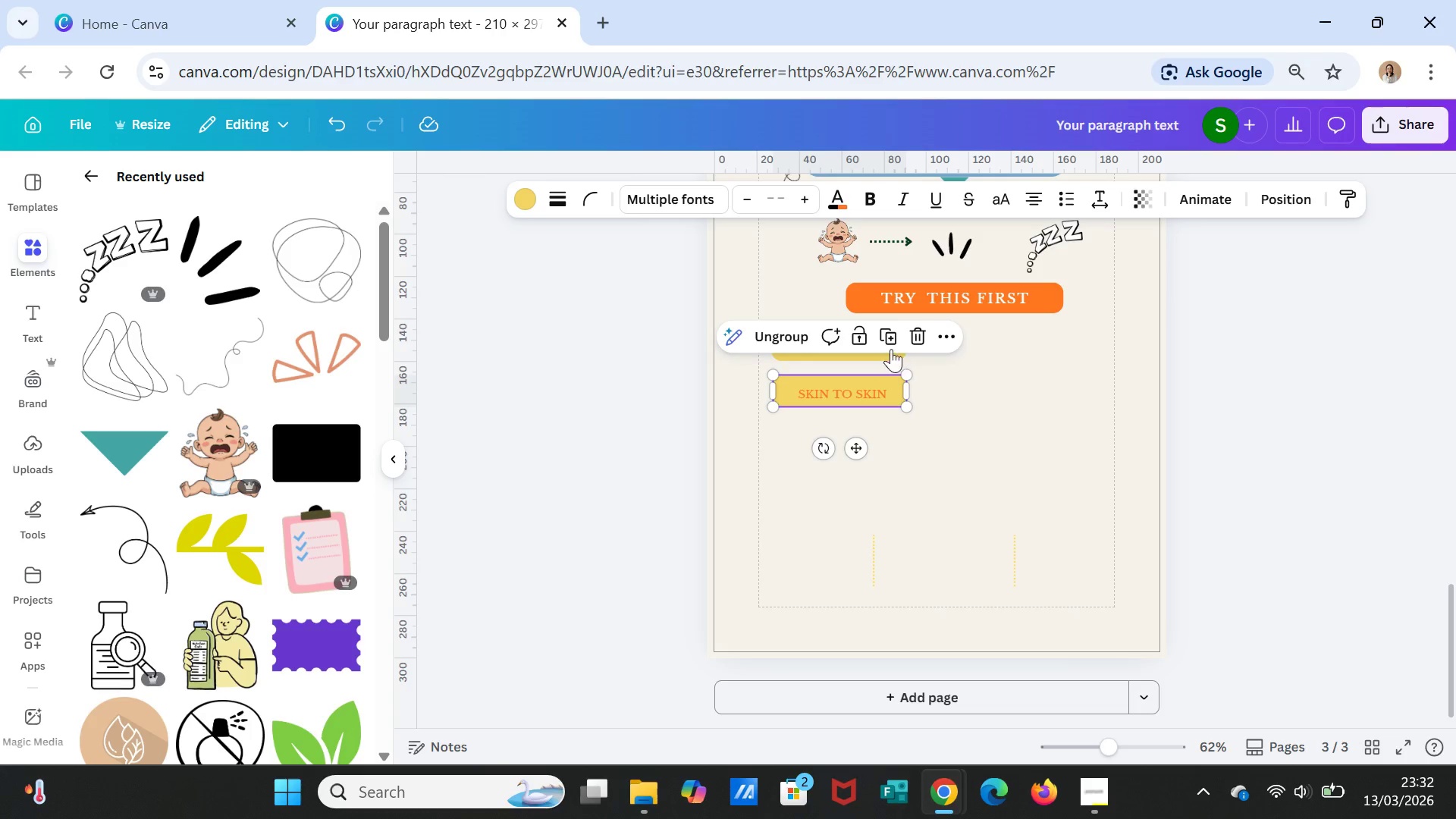 
left_click([892, 335])
 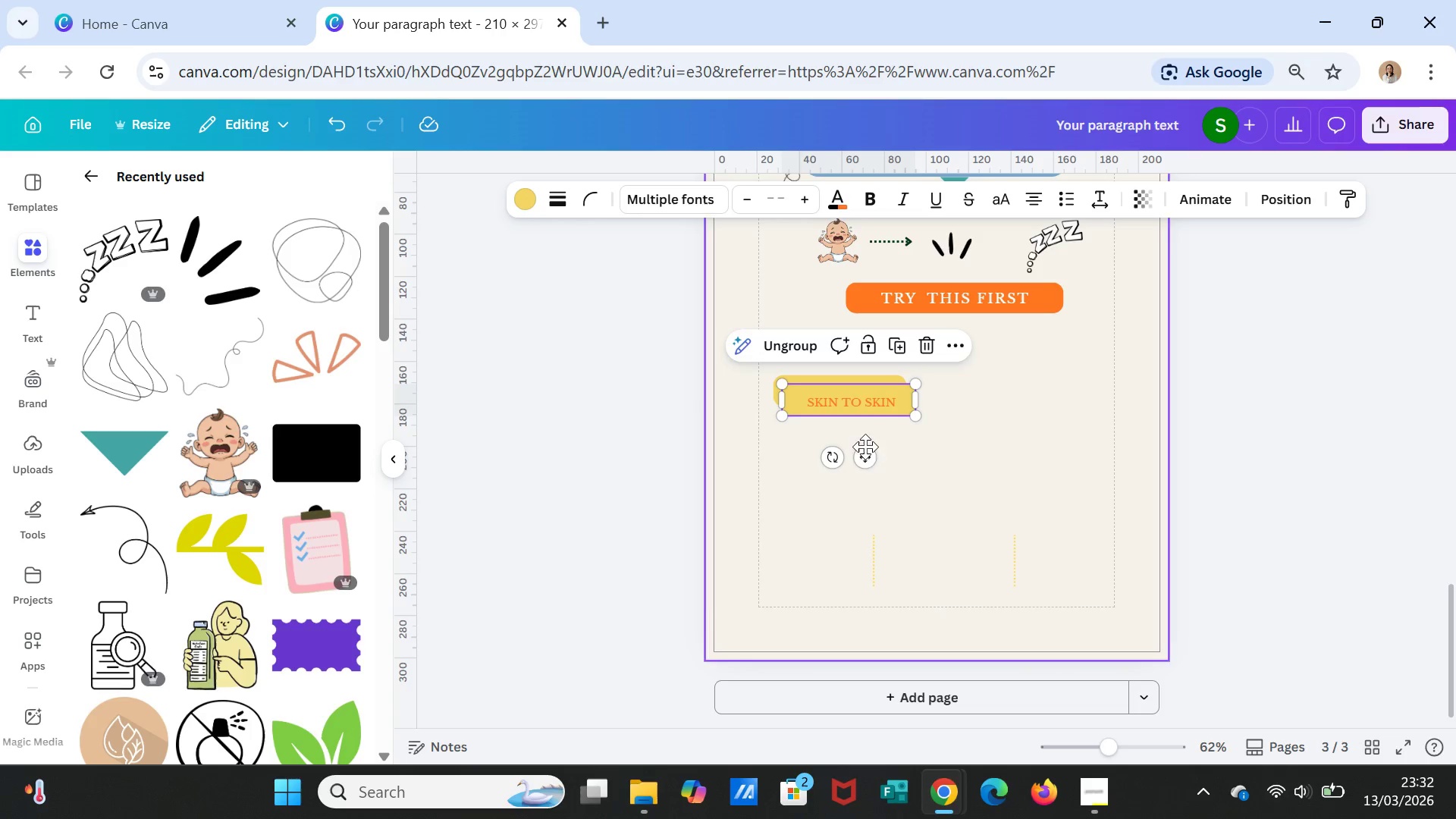 
left_click_drag(start_coordinate=[867, 454], to_coordinate=[854, 488])
 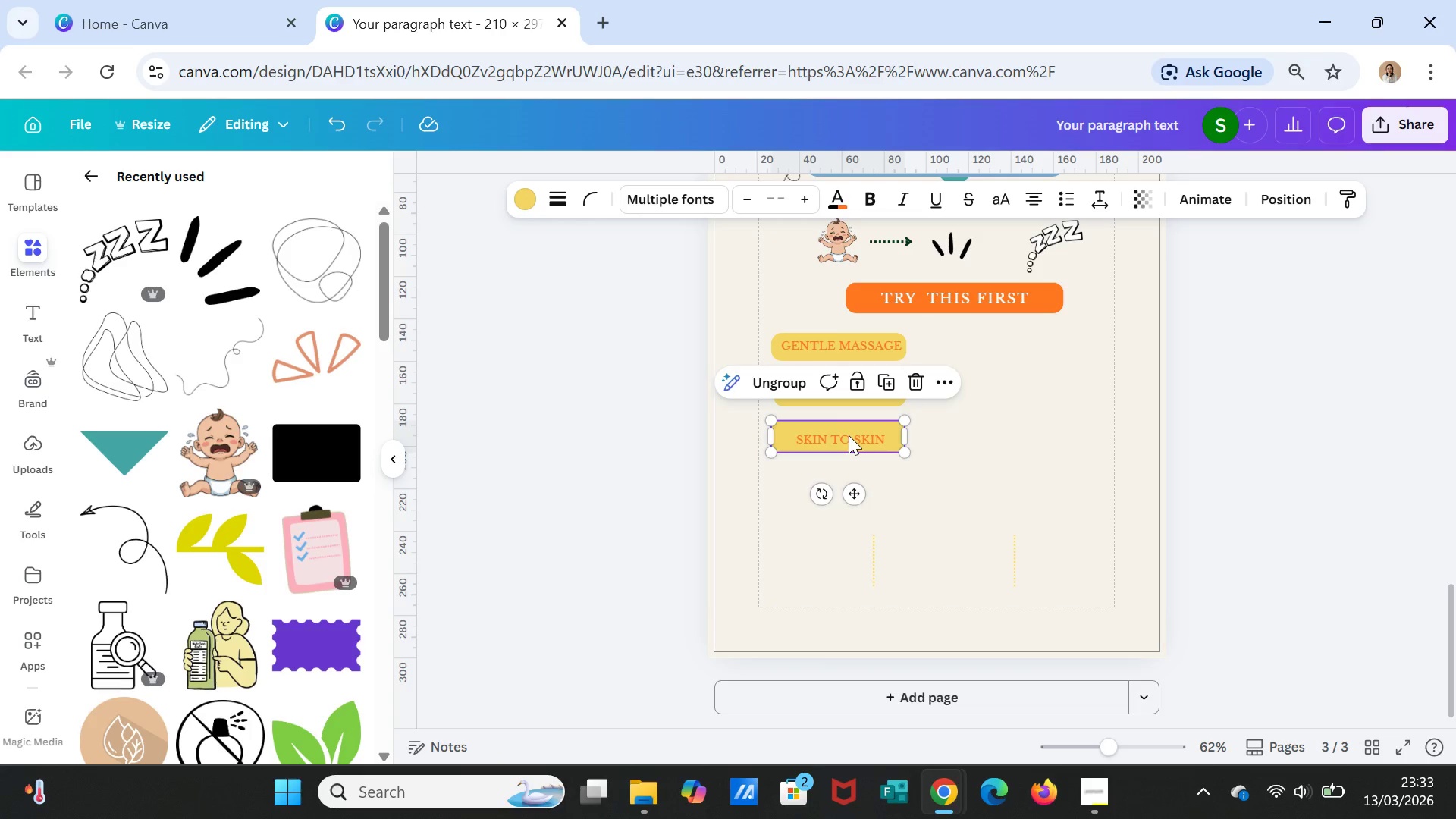 
double_click([849, 435])
 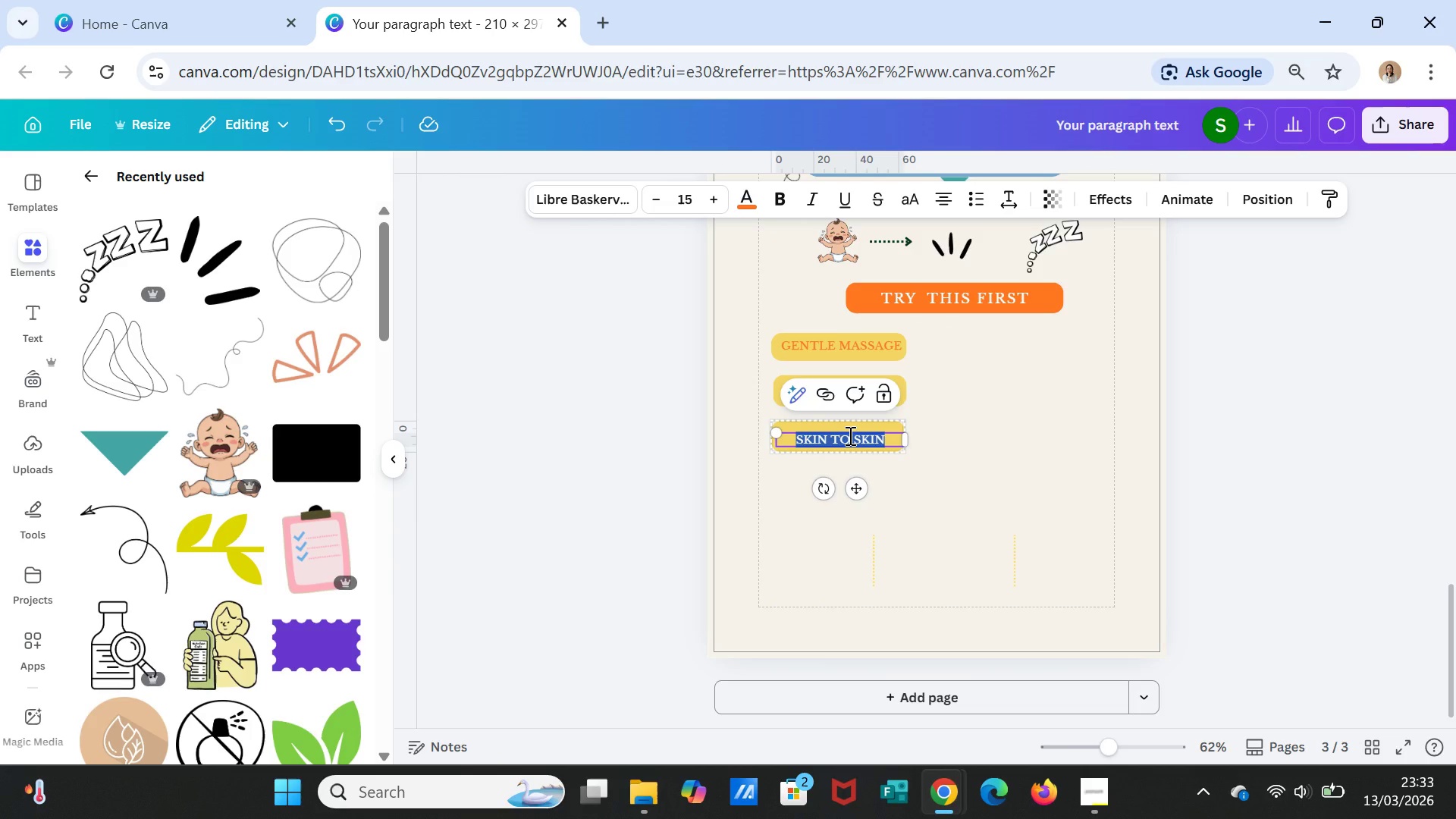 
key(Control+V)
 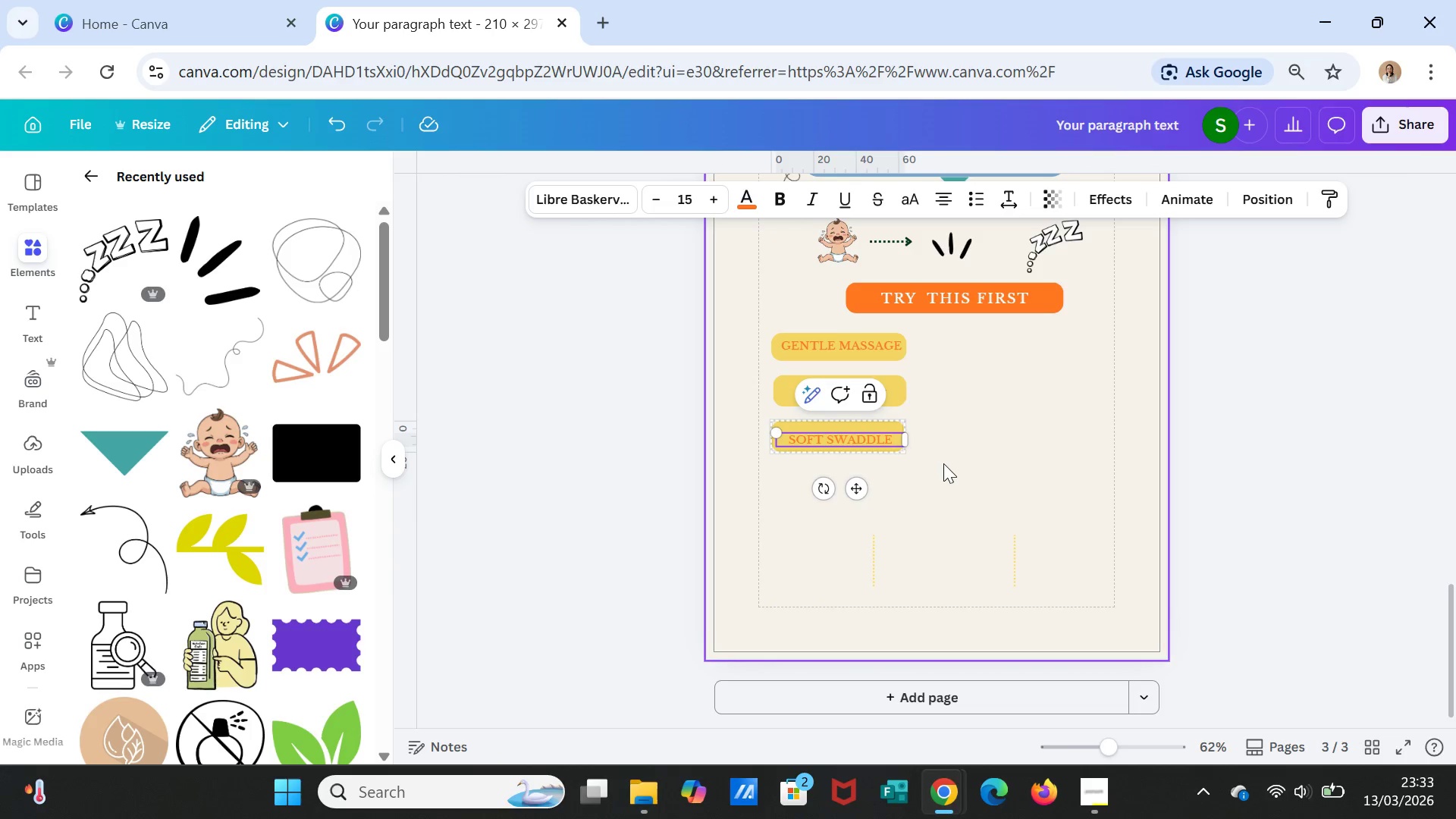 
left_click([943, 463])
 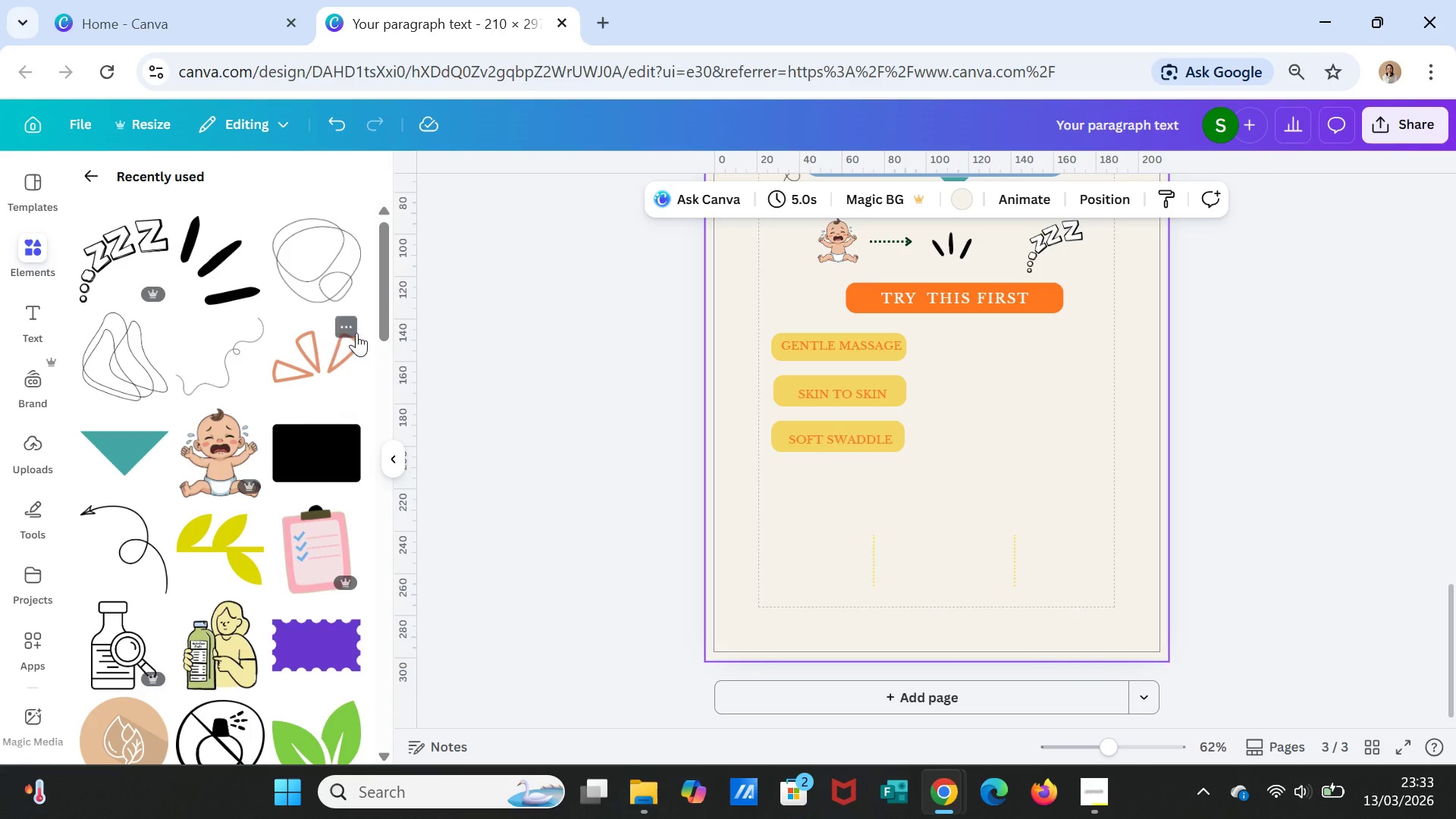 
wait(5.31)
 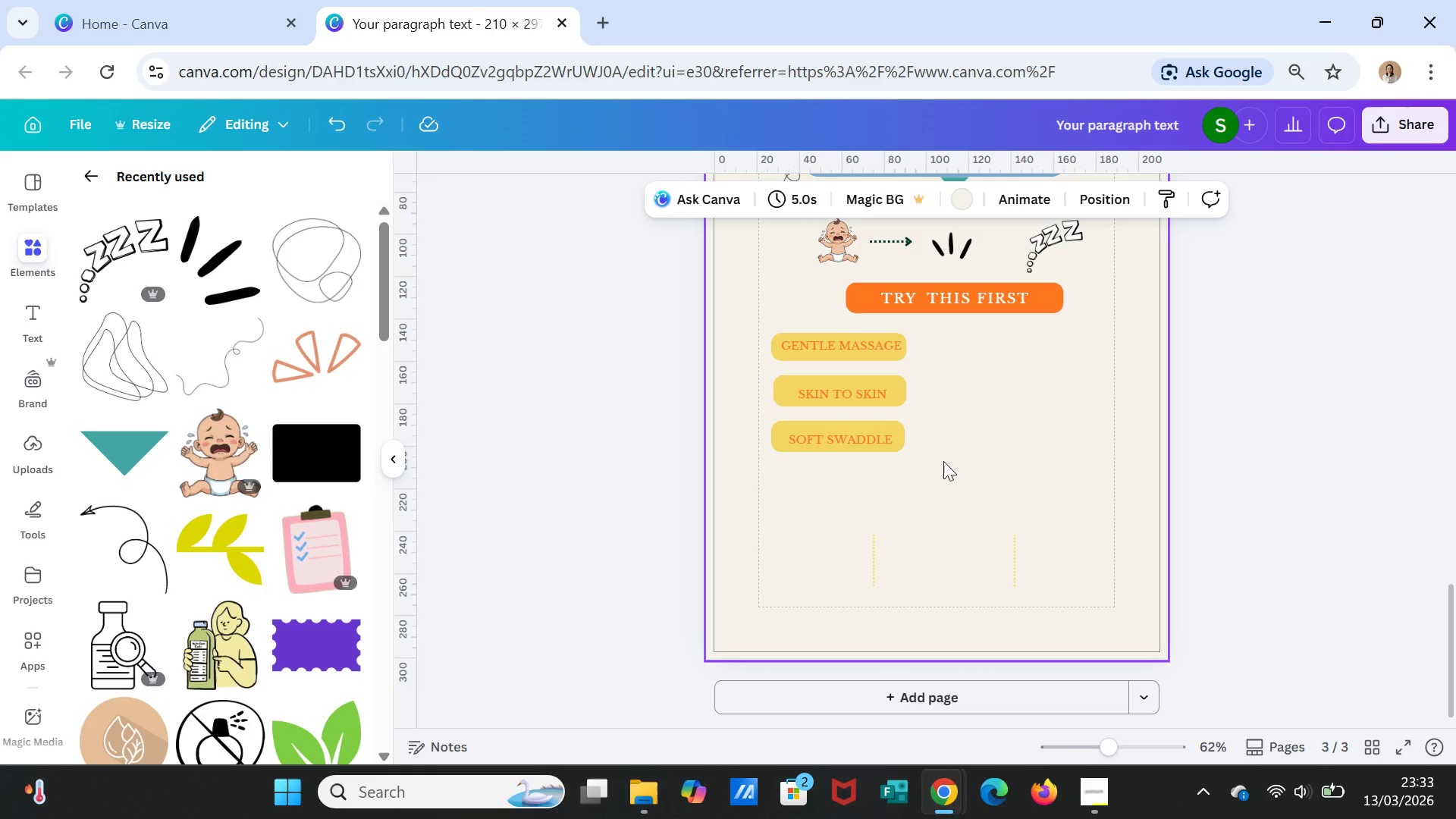 
left_click([97, 174])
 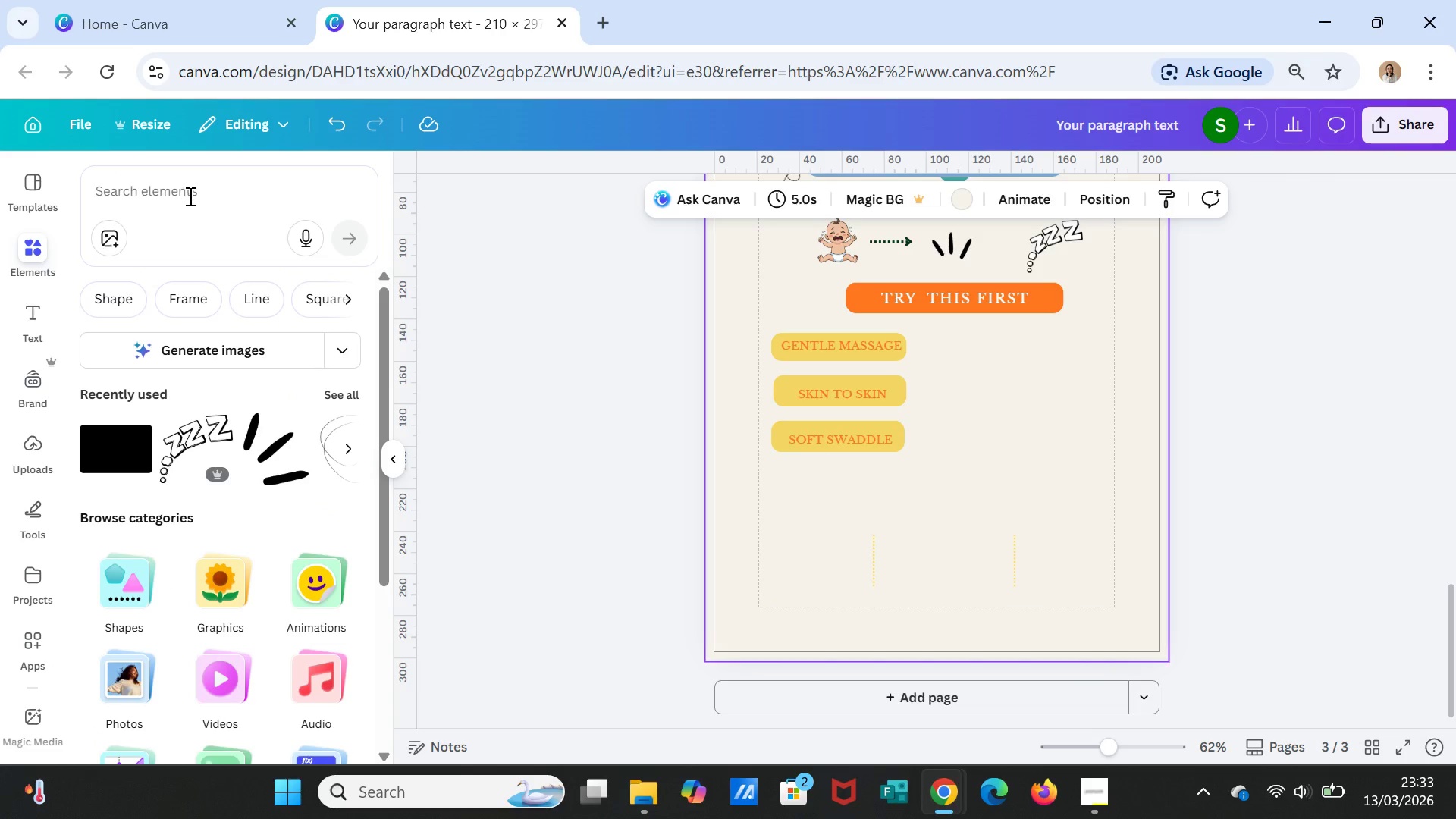 
left_click([189, 196])
 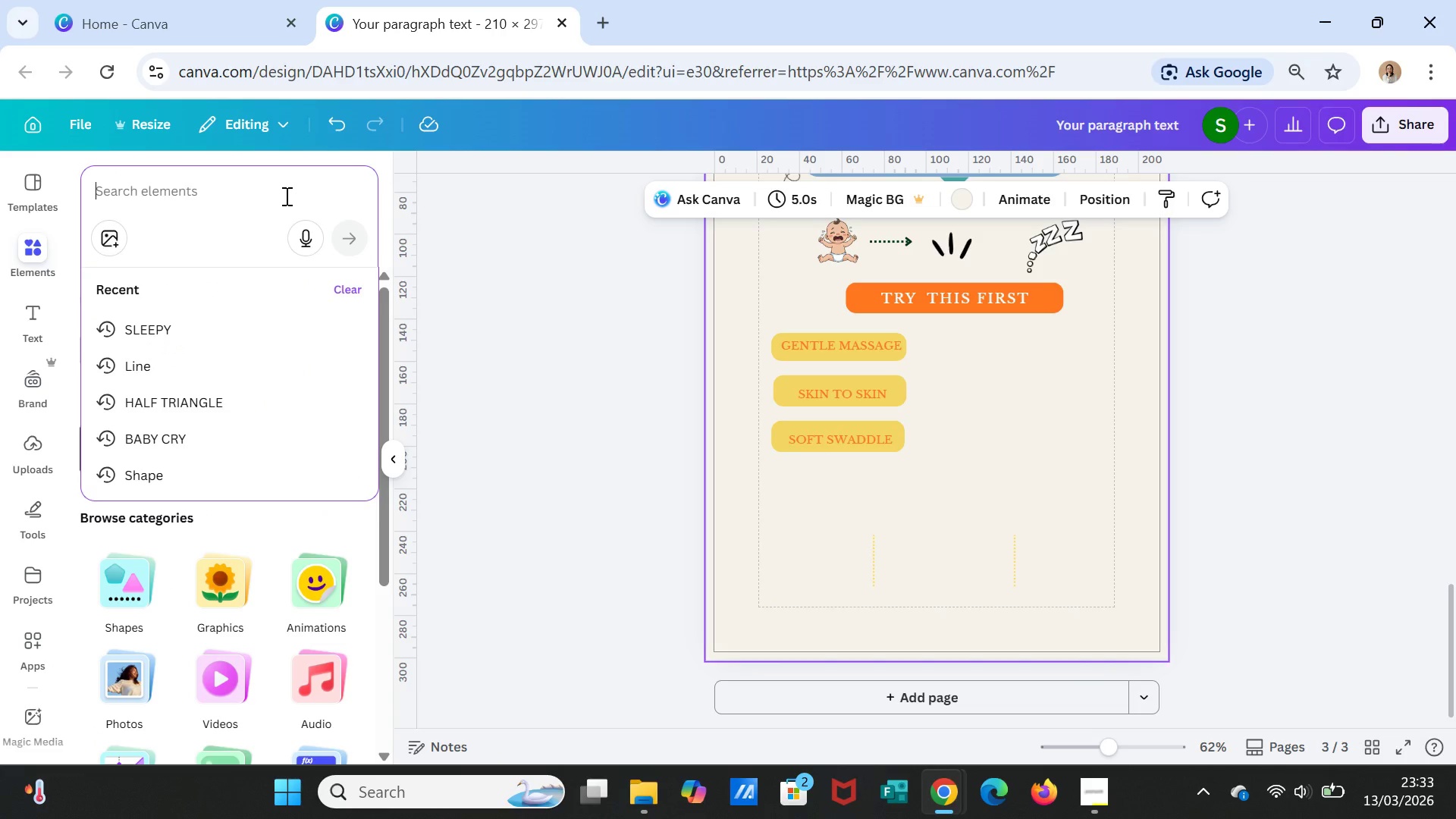 
type(hook)
 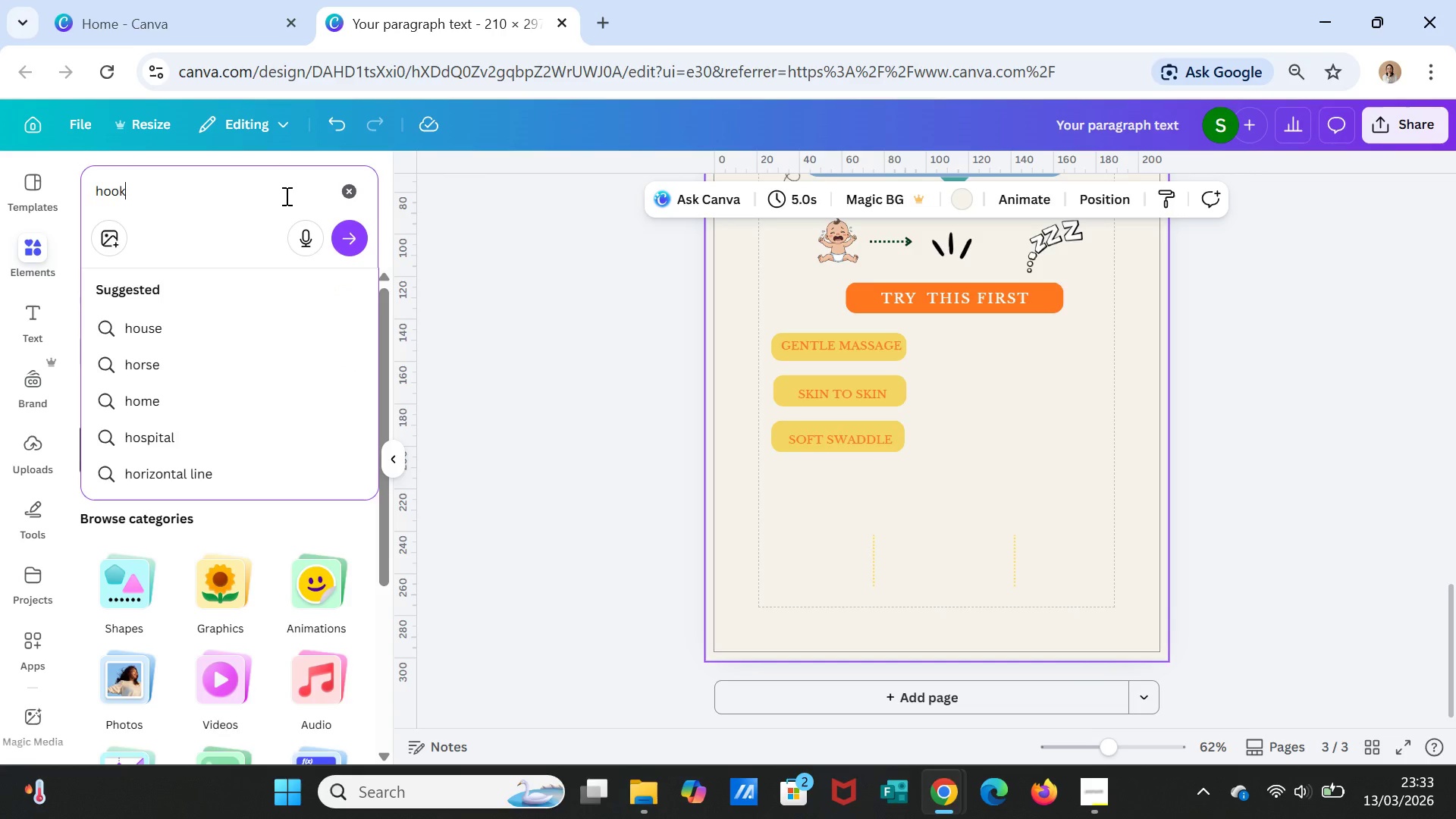 
key(Enter)
 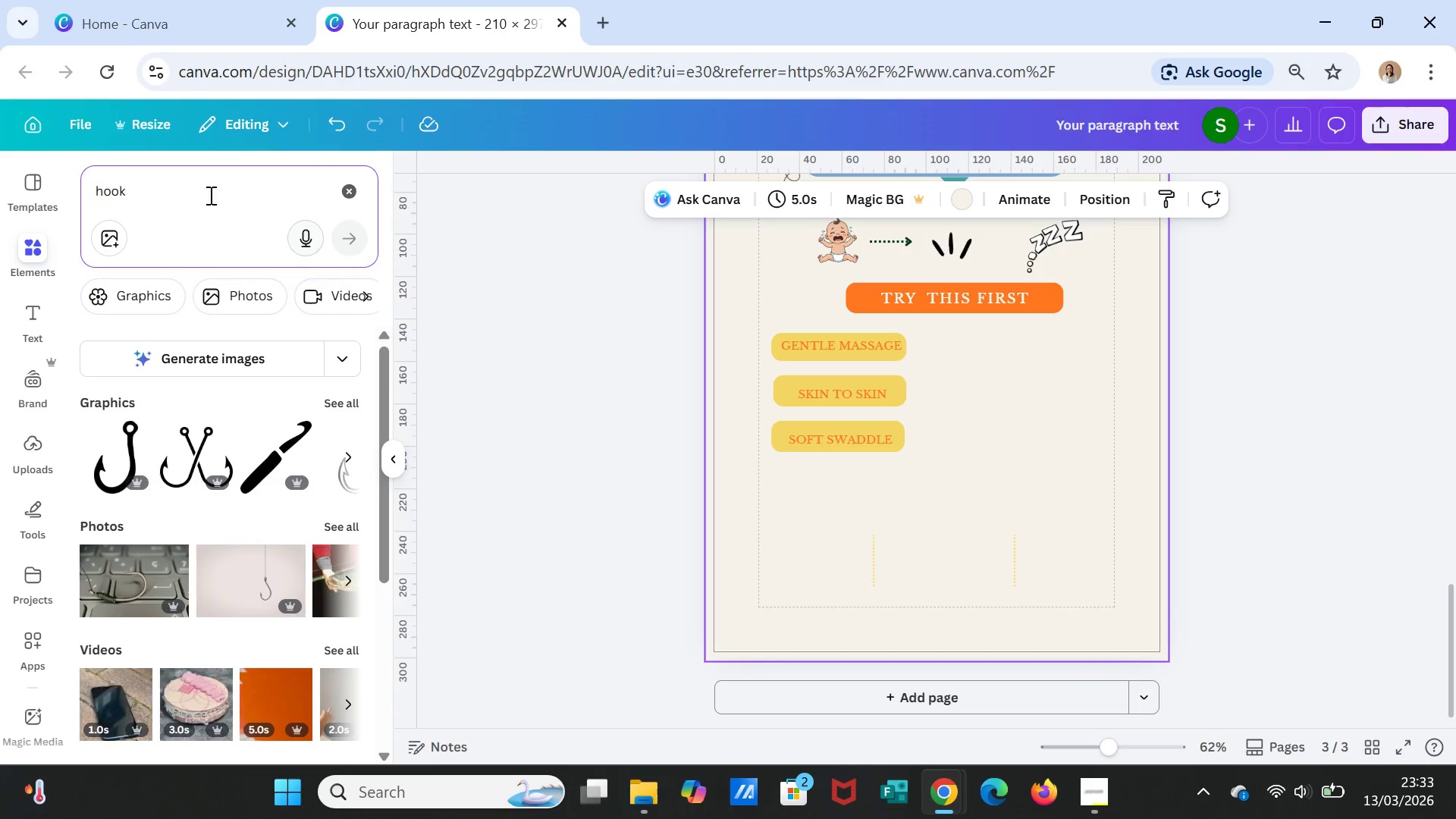 
double_click([151, 193])
 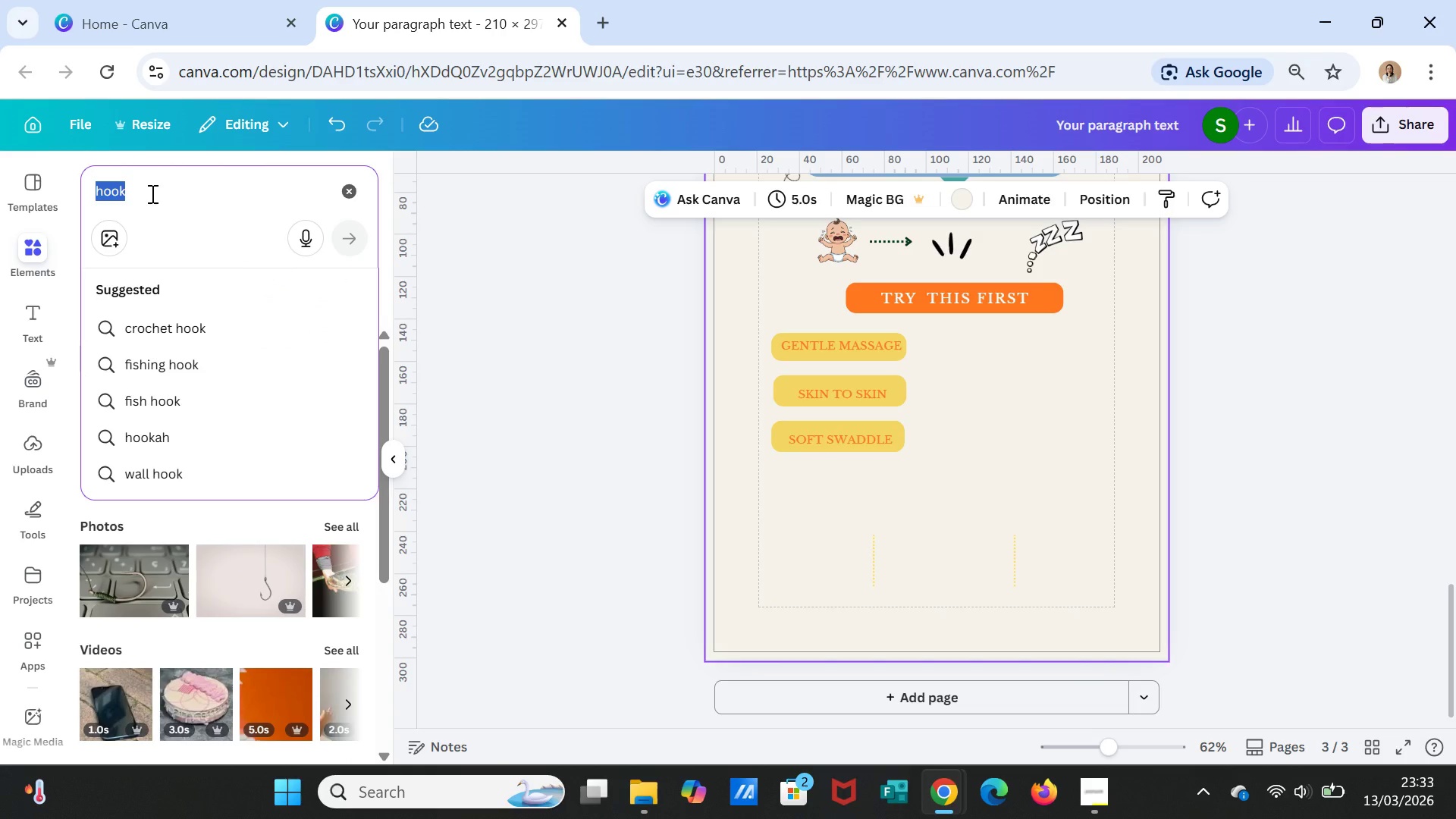 
type(pnah)
 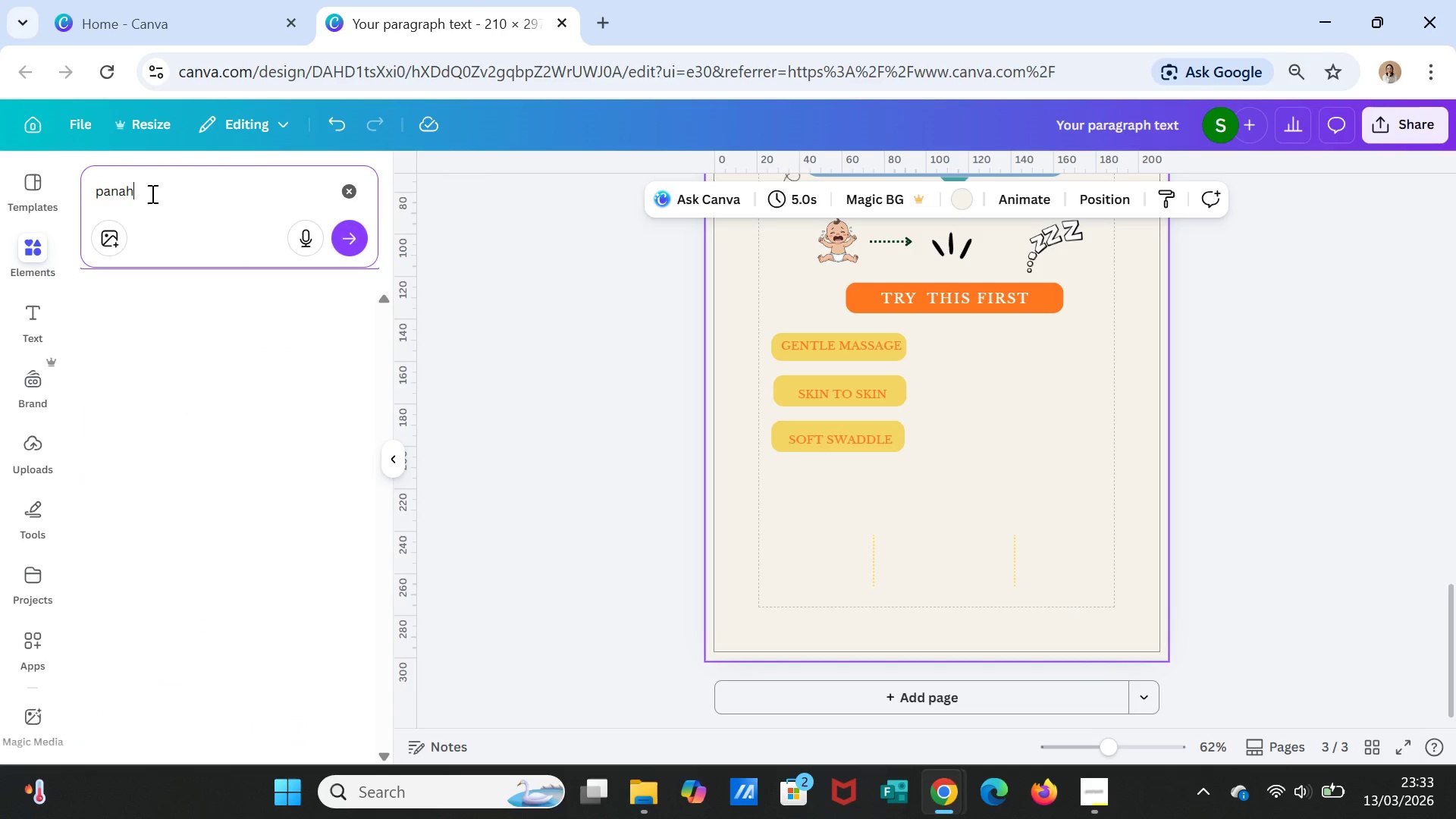 
key(Enter)
 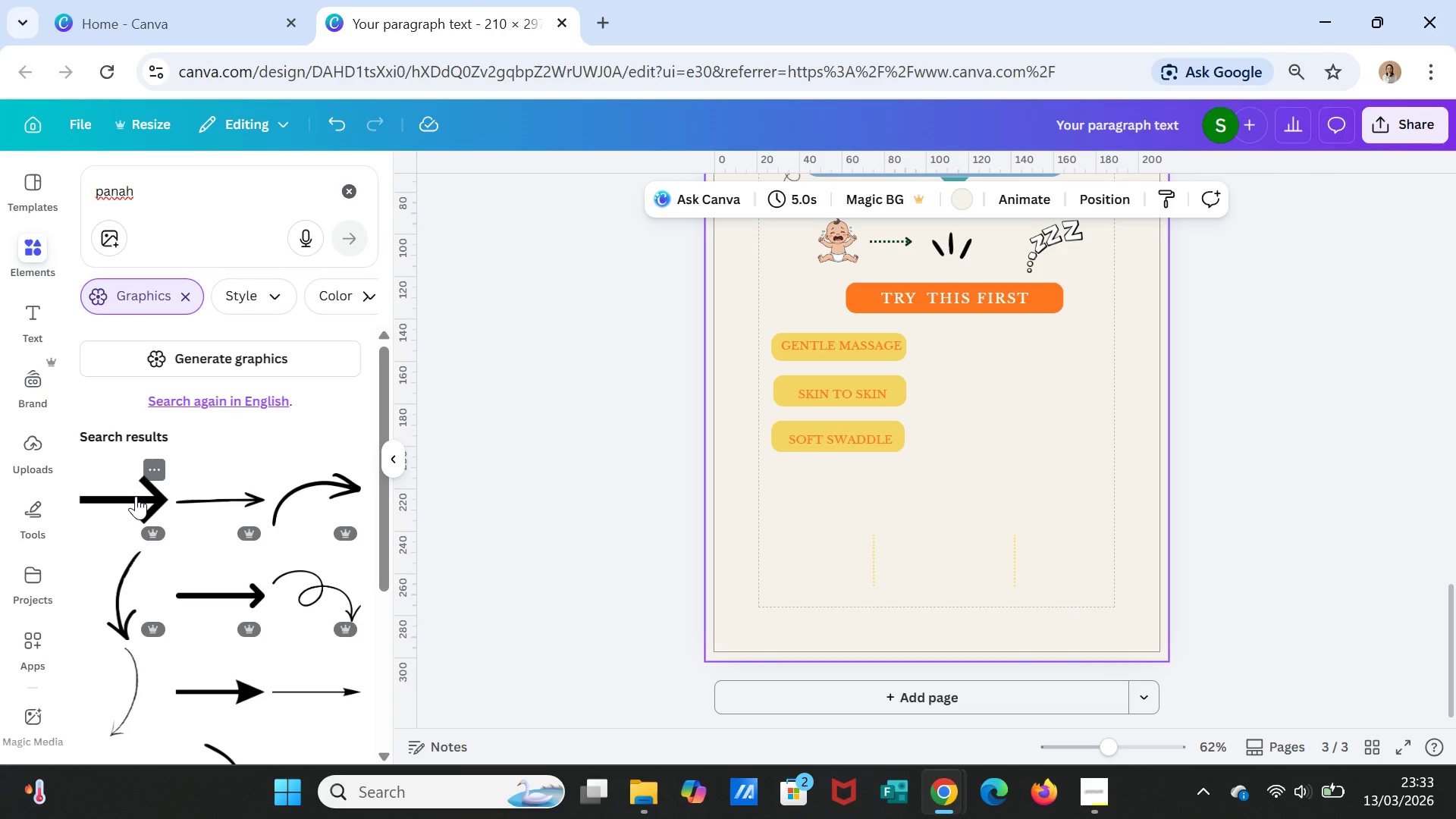 
wait(7.27)
 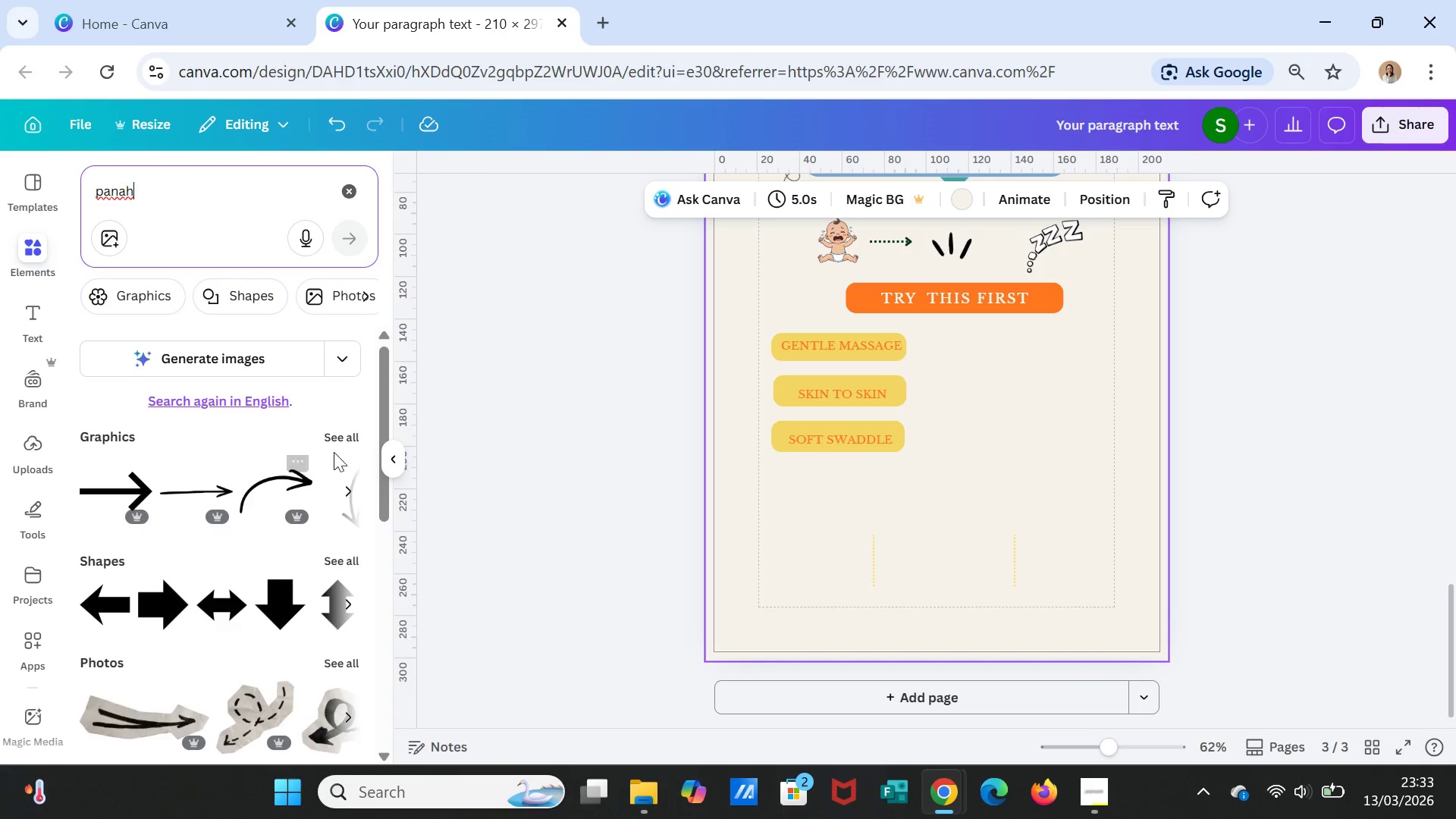 
left_click([135, 496])
 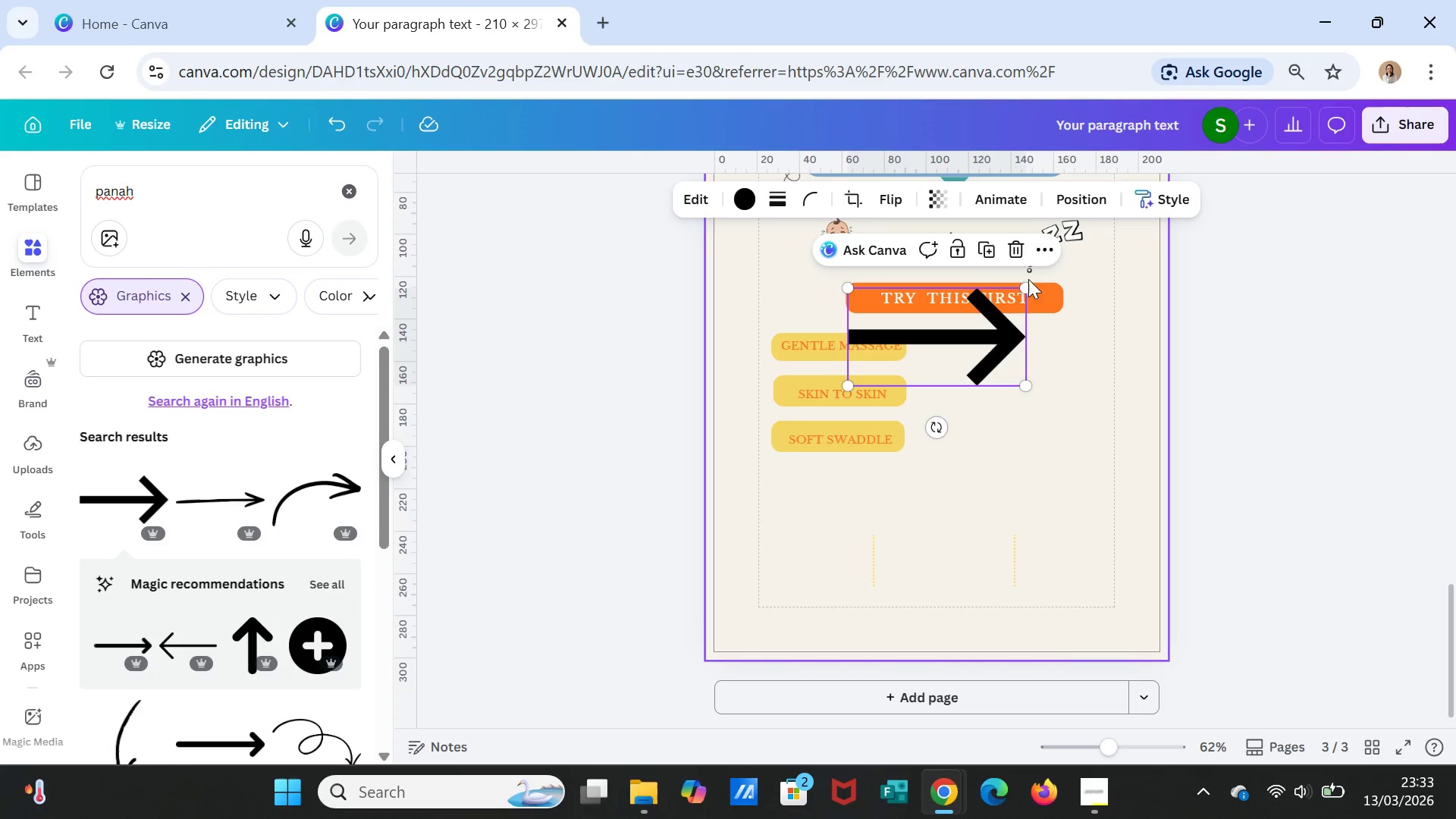 
left_click_drag(start_coordinate=[1026, 284], to_coordinate=[884, 364])
 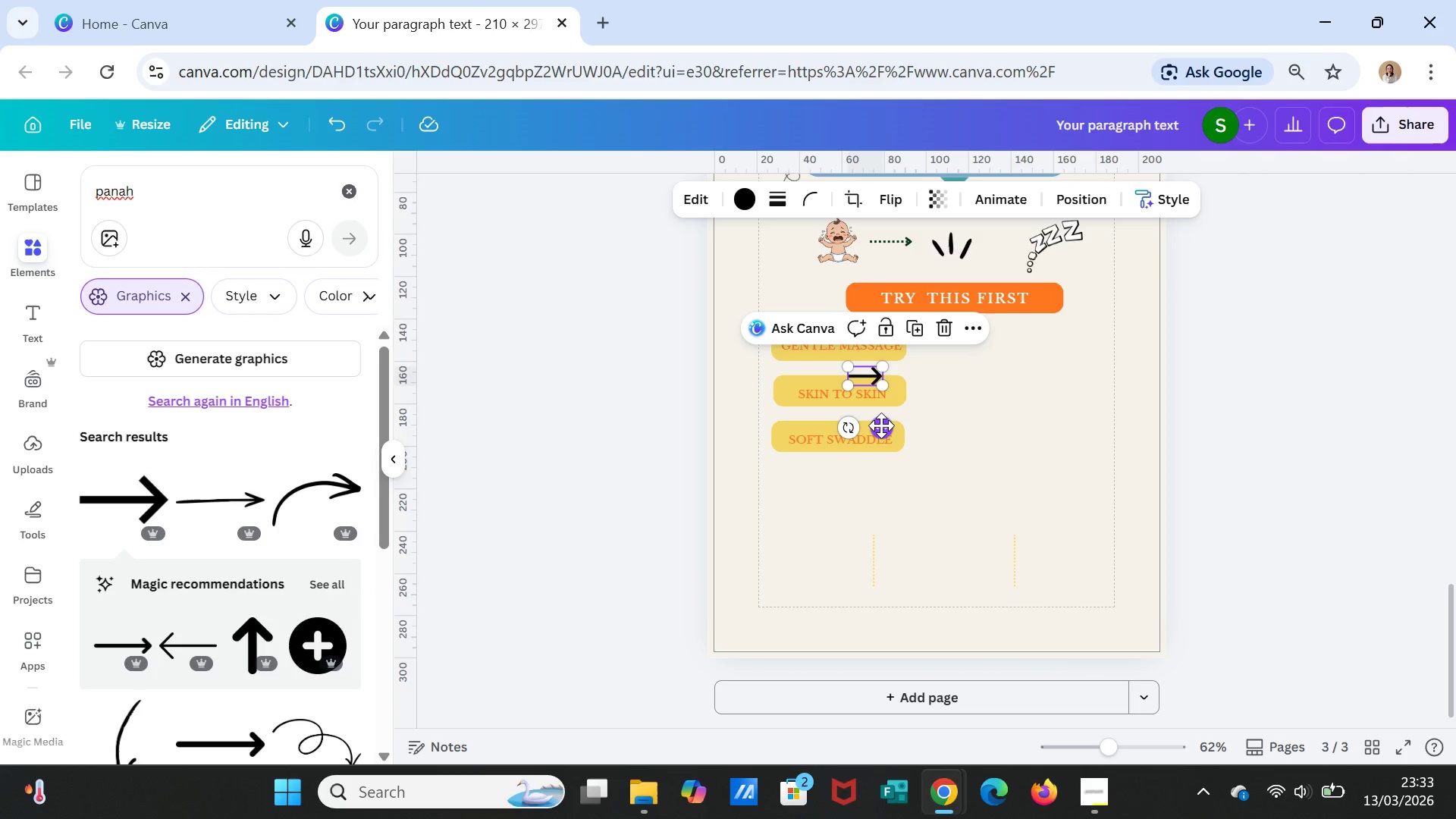 
left_click_drag(start_coordinate=[881, 425], to_coordinate=[855, 450])
 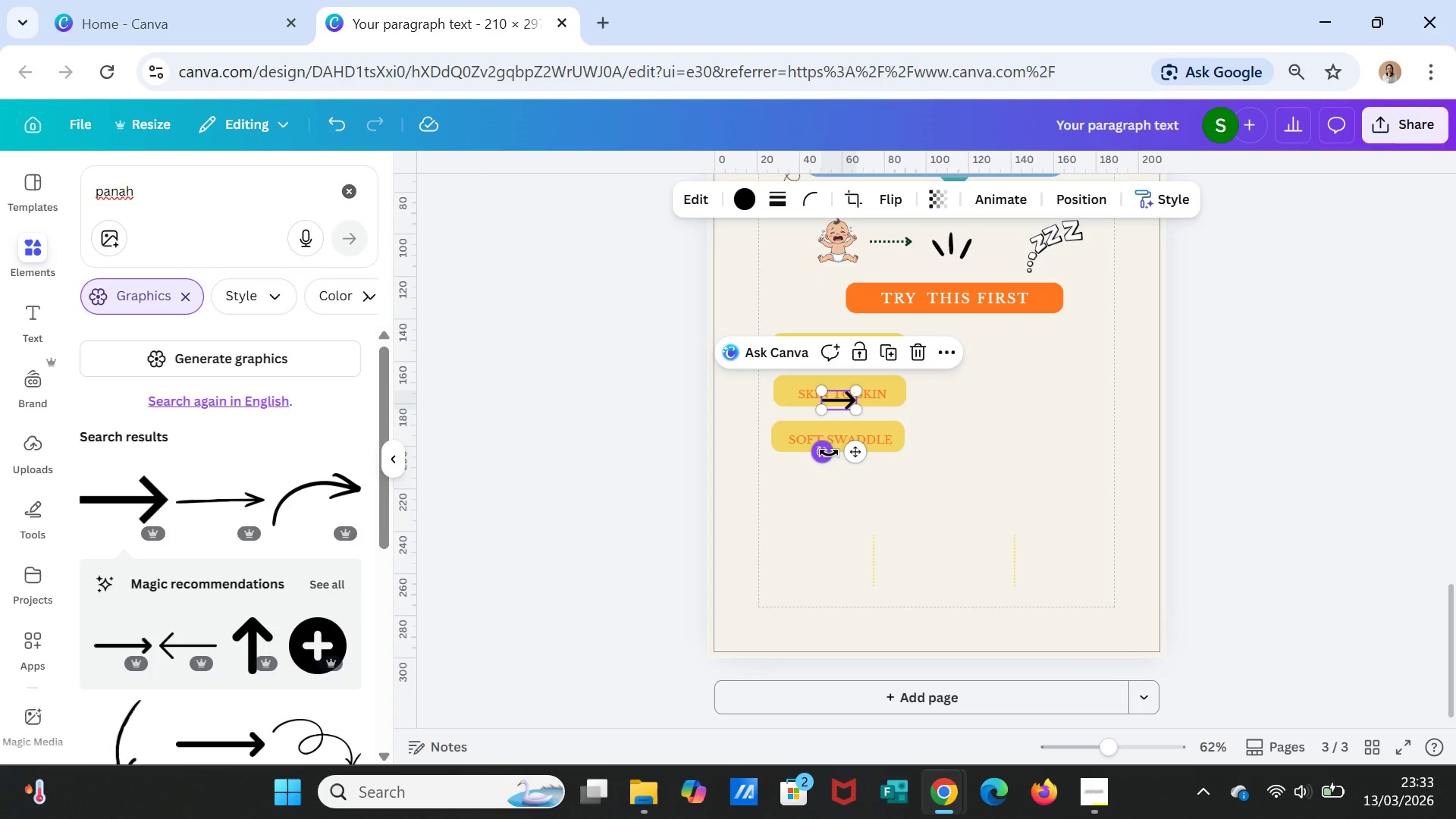 
left_click_drag(start_coordinate=[825, 453], to_coordinate=[801, 398])
 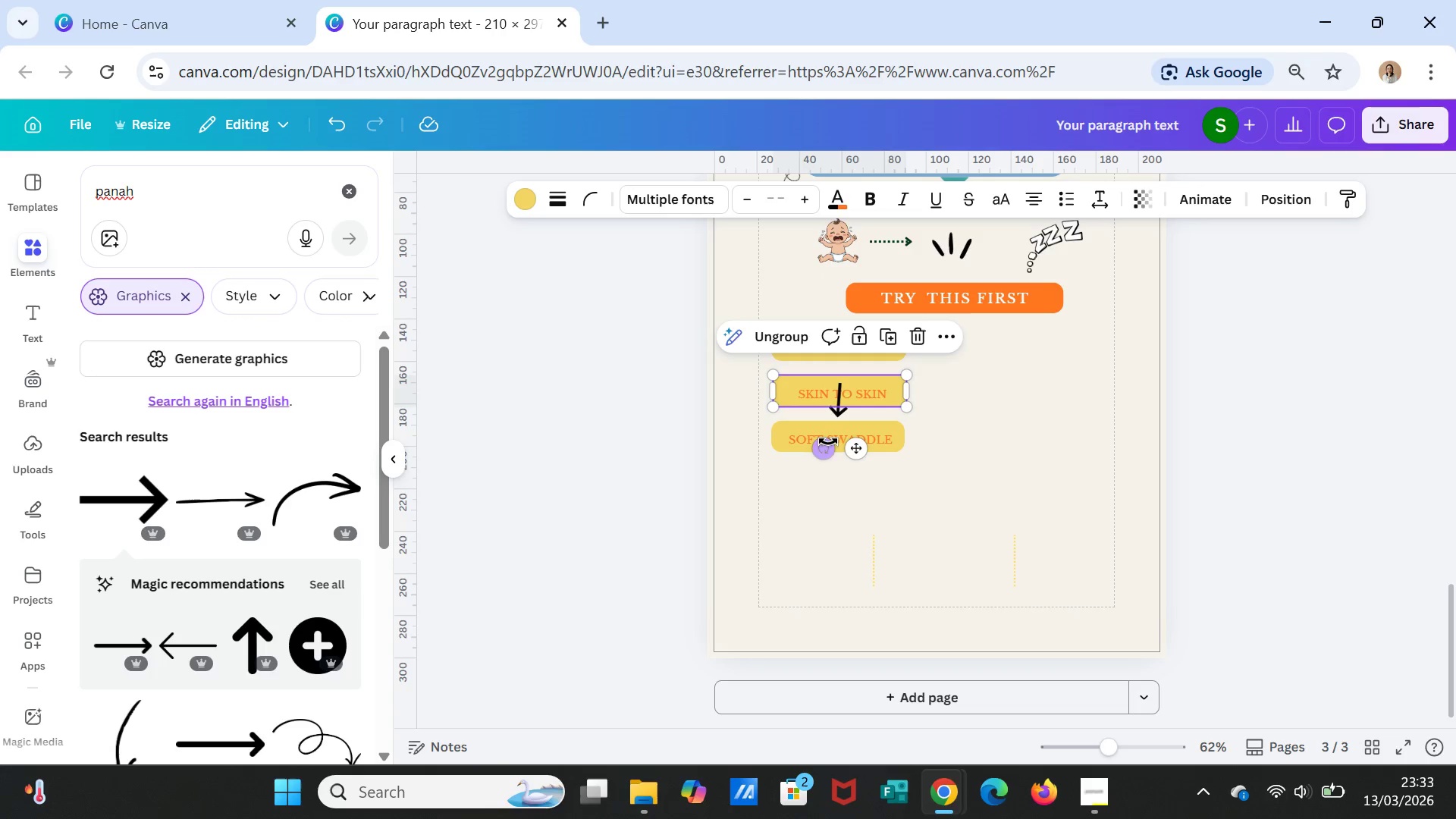 
left_click_drag(start_coordinate=[827, 447], to_coordinate=[831, 454])
 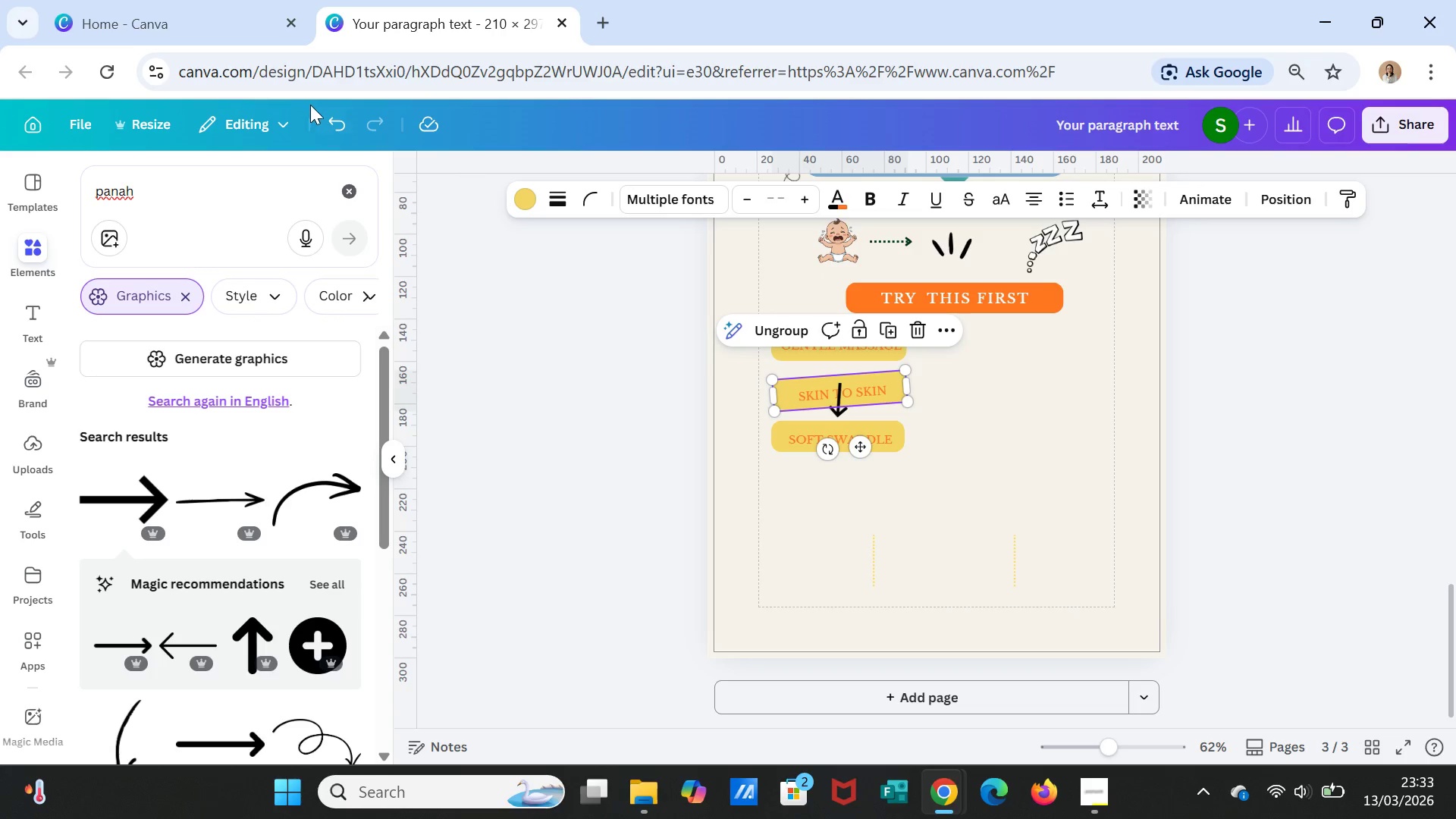 
left_click([326, 120])
 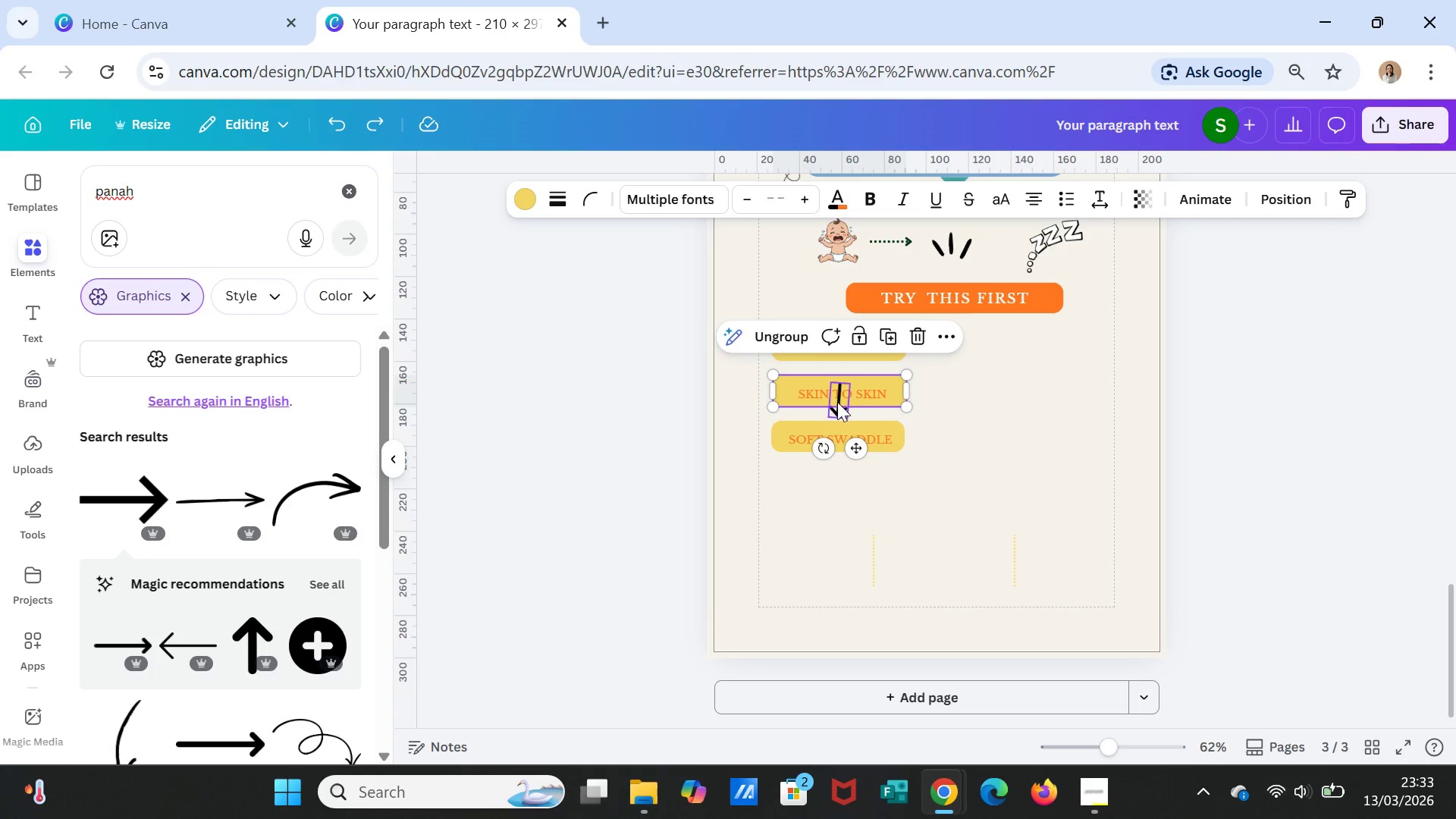 
left_click([836, 402])
 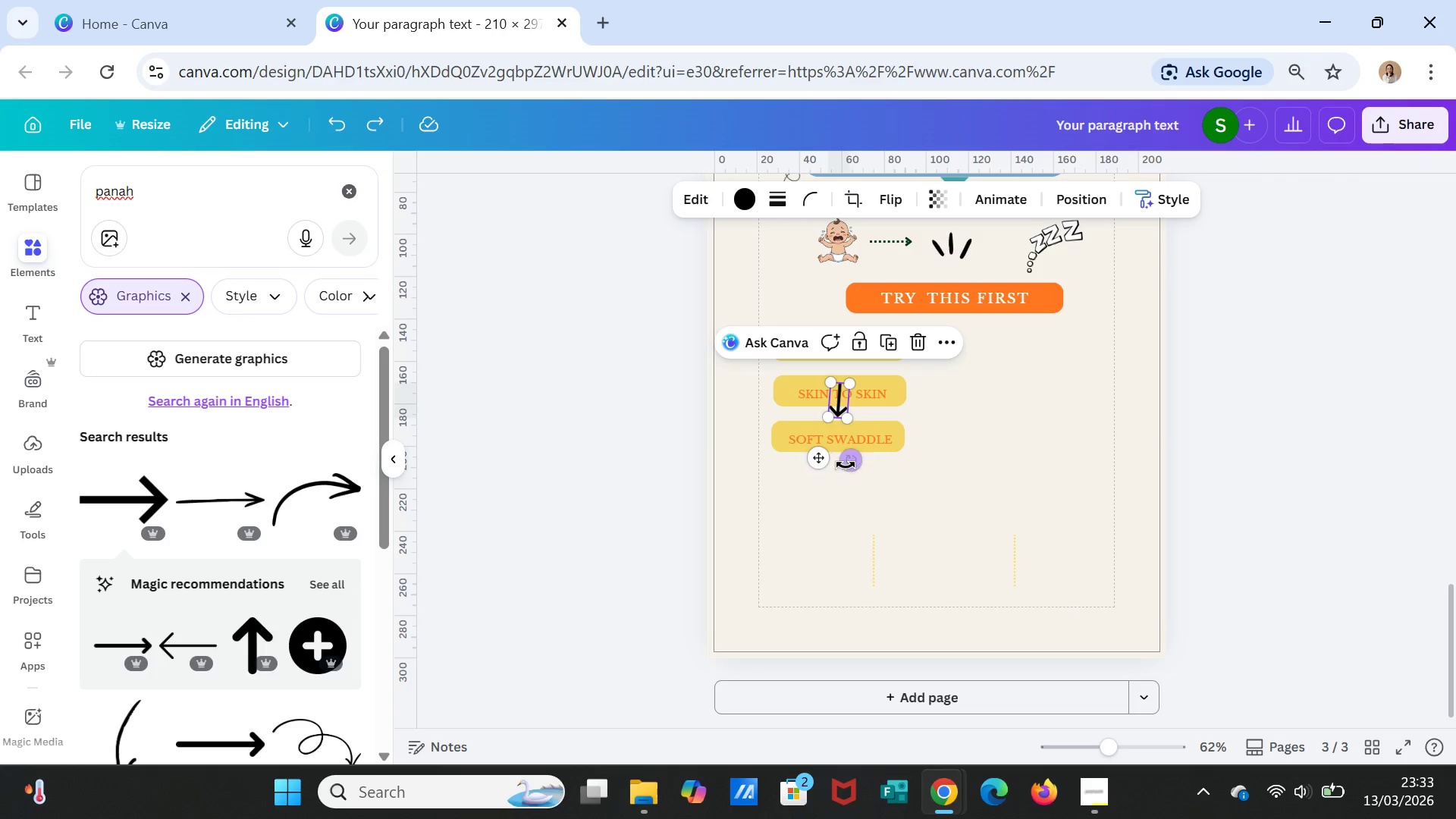 
mouse_move([850, 453])
 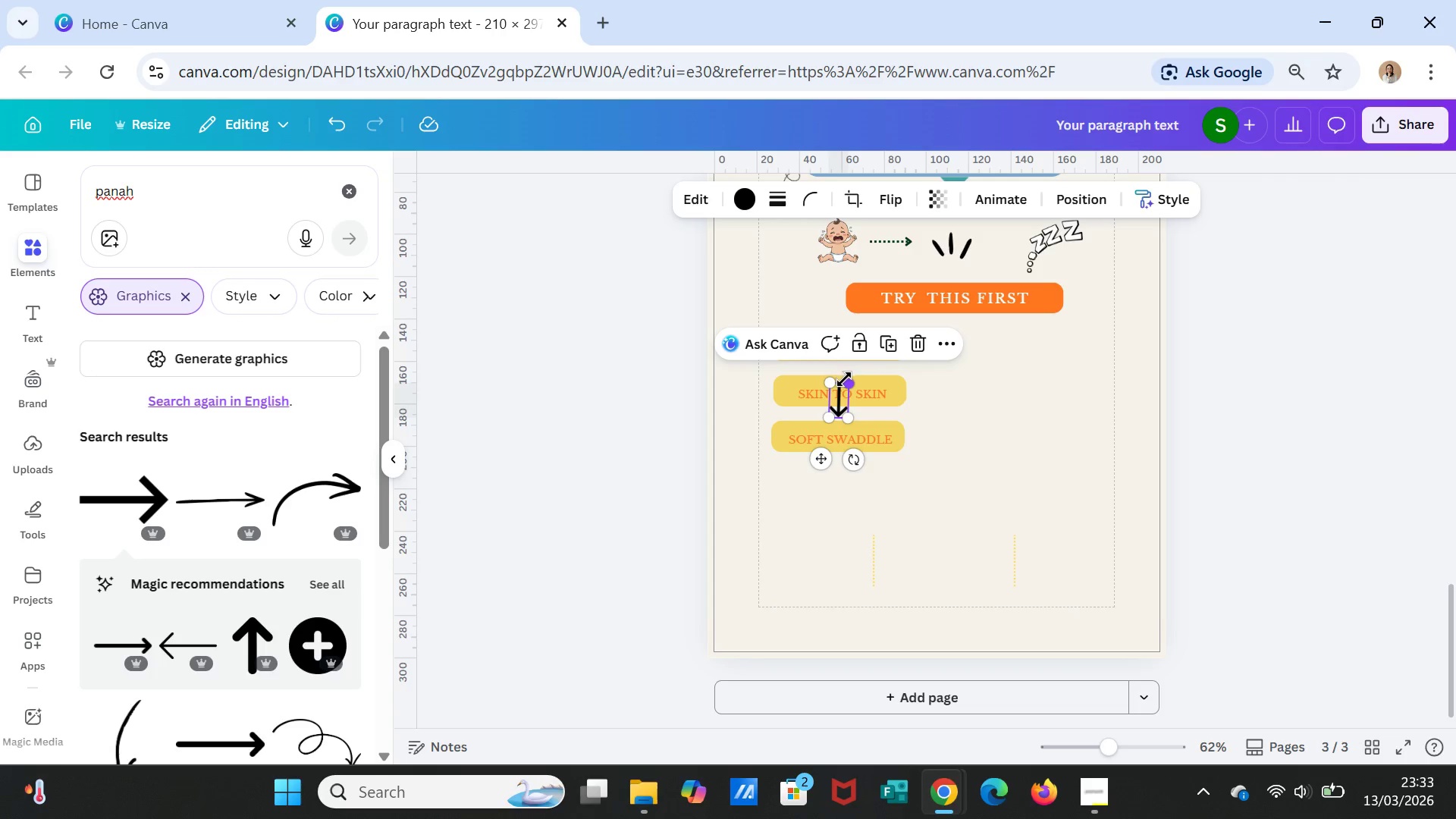 
left_click_drag(start_coordinate=[848, 384], to_coordinate=[849, 403])
 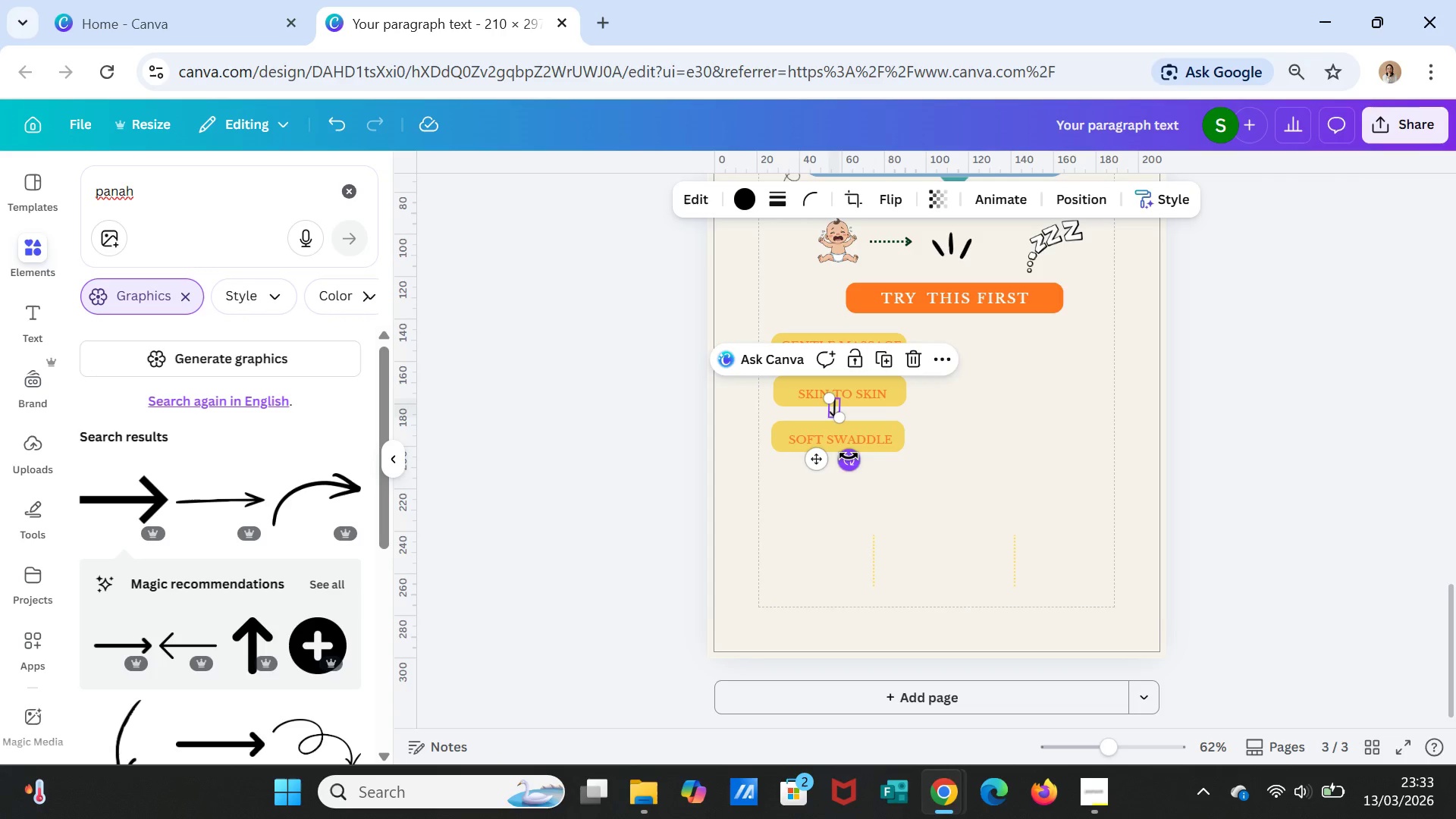 
left_click_drag(start_coordinate=[849, 456], to_coordinate=[837, 449])
 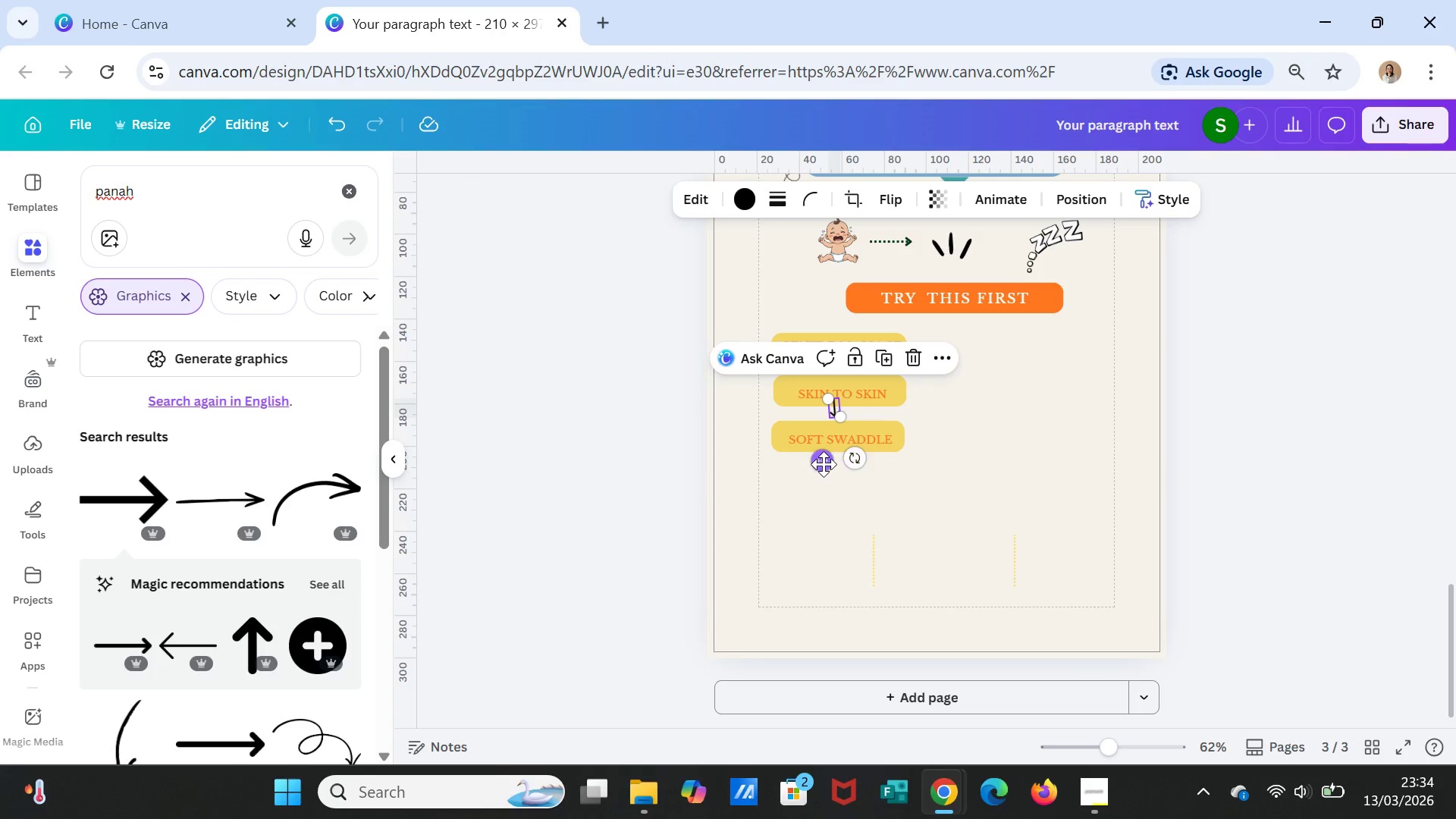 
left_click_drag(start_coordinate=[824, 464], to_coordinate=[824, 540])
 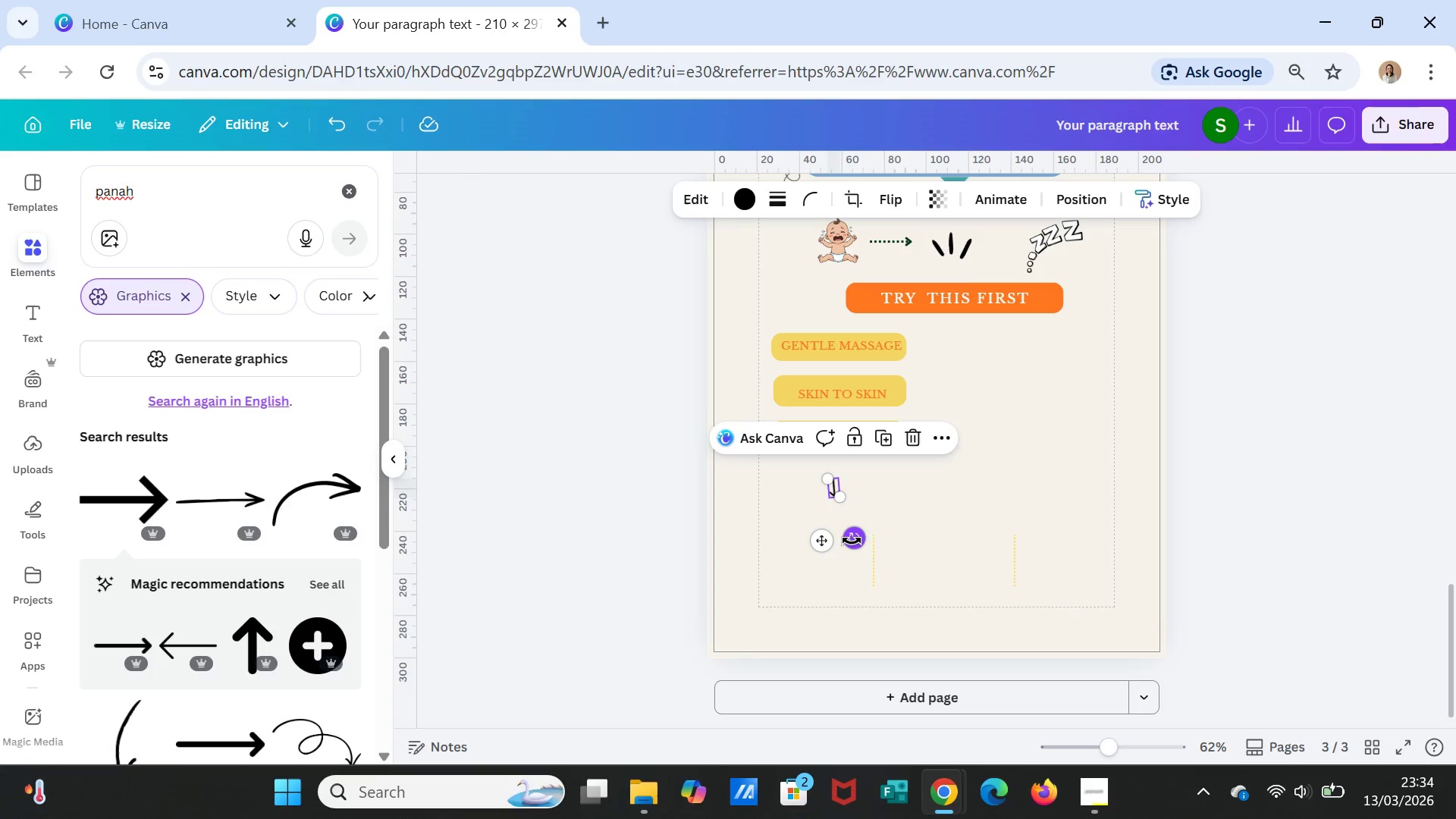 
left_click_drag(start_coordinate=[855, 542], to_coordinate=[850, 543])
 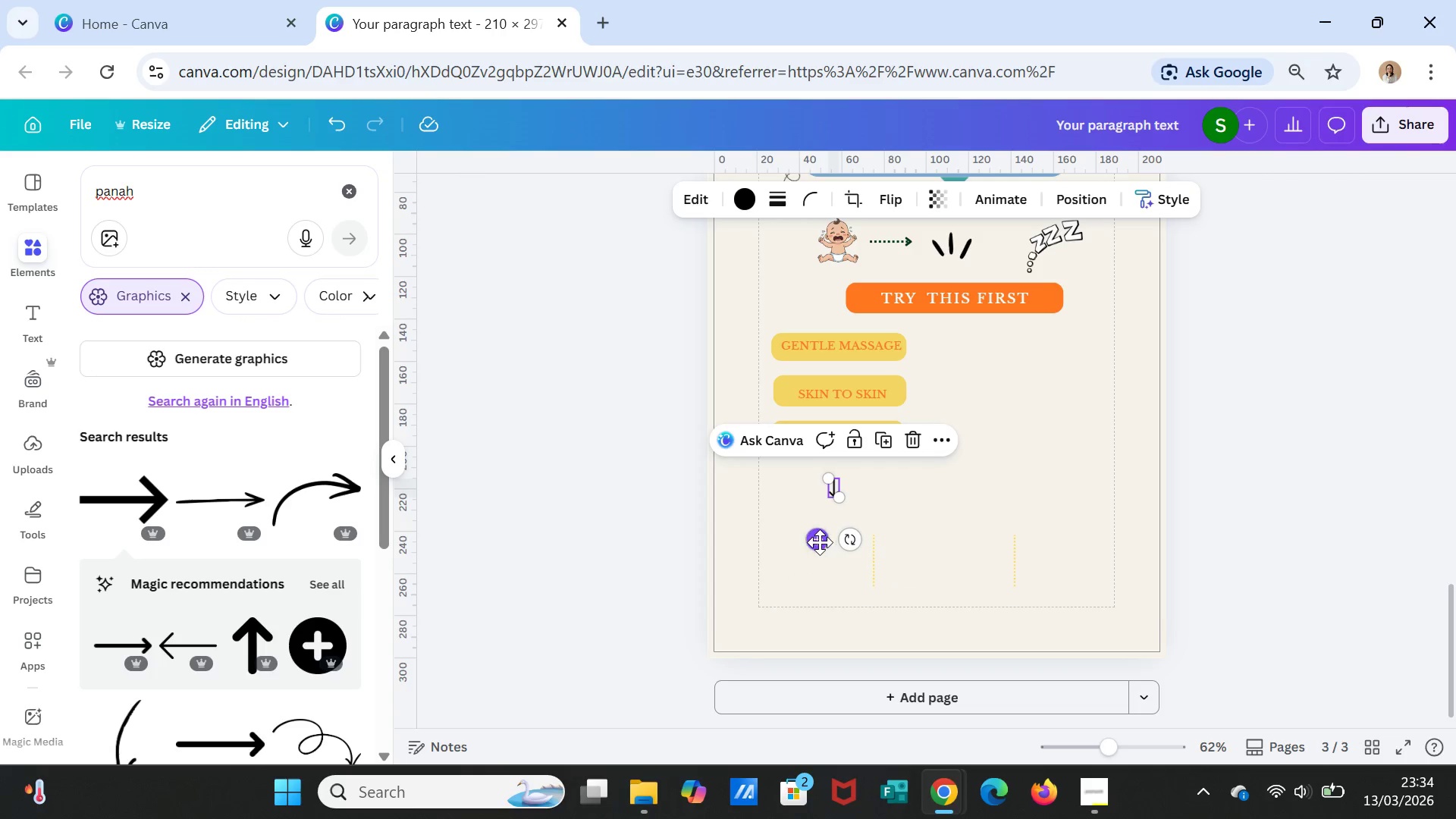 
left_click_drag(start_coordinate=[820, 542], to_coordinate=[825, 422])
 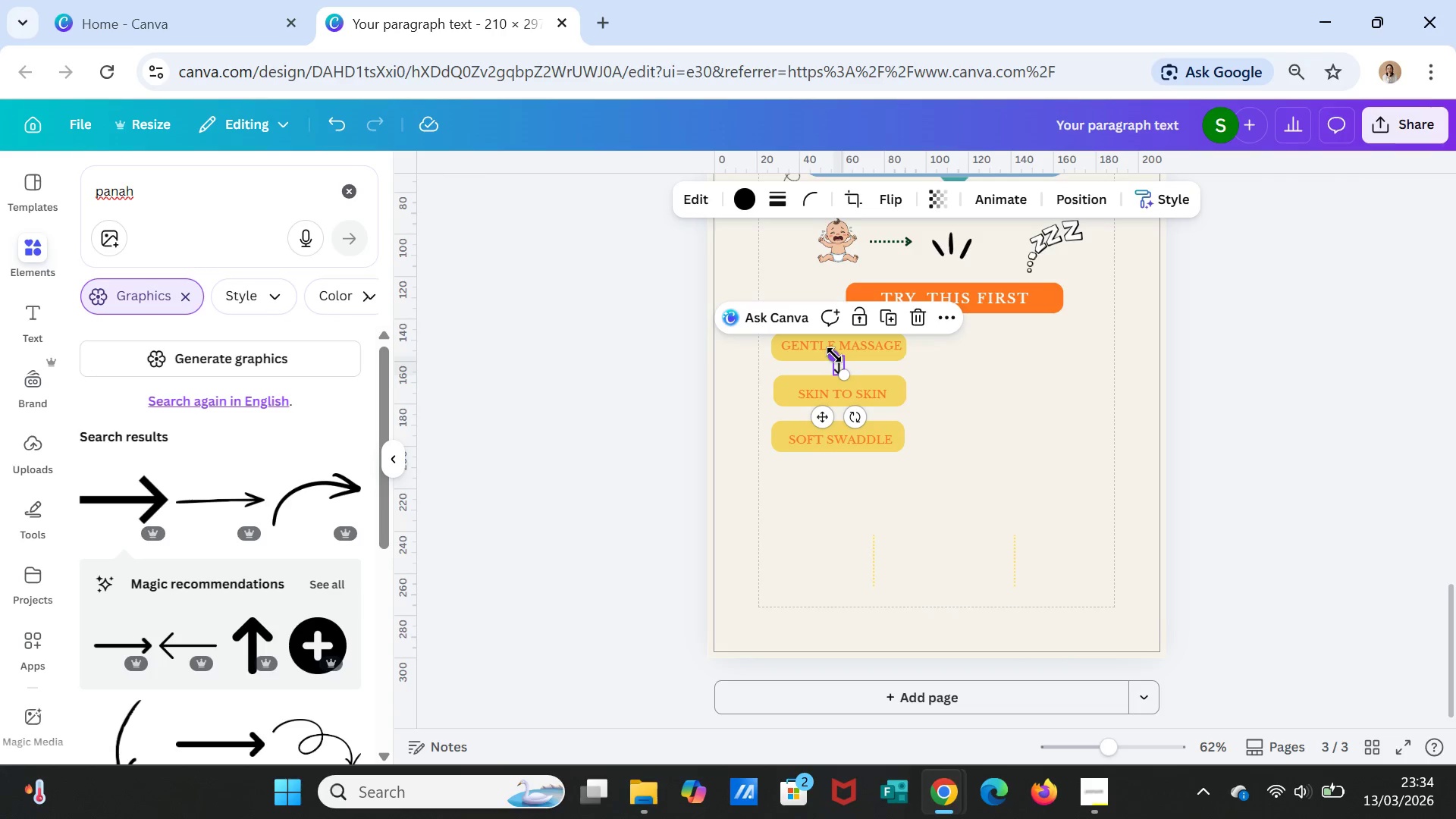 
left_click_drag(start_coordinate=[834, 355], to_coordinate=[839, 359])
 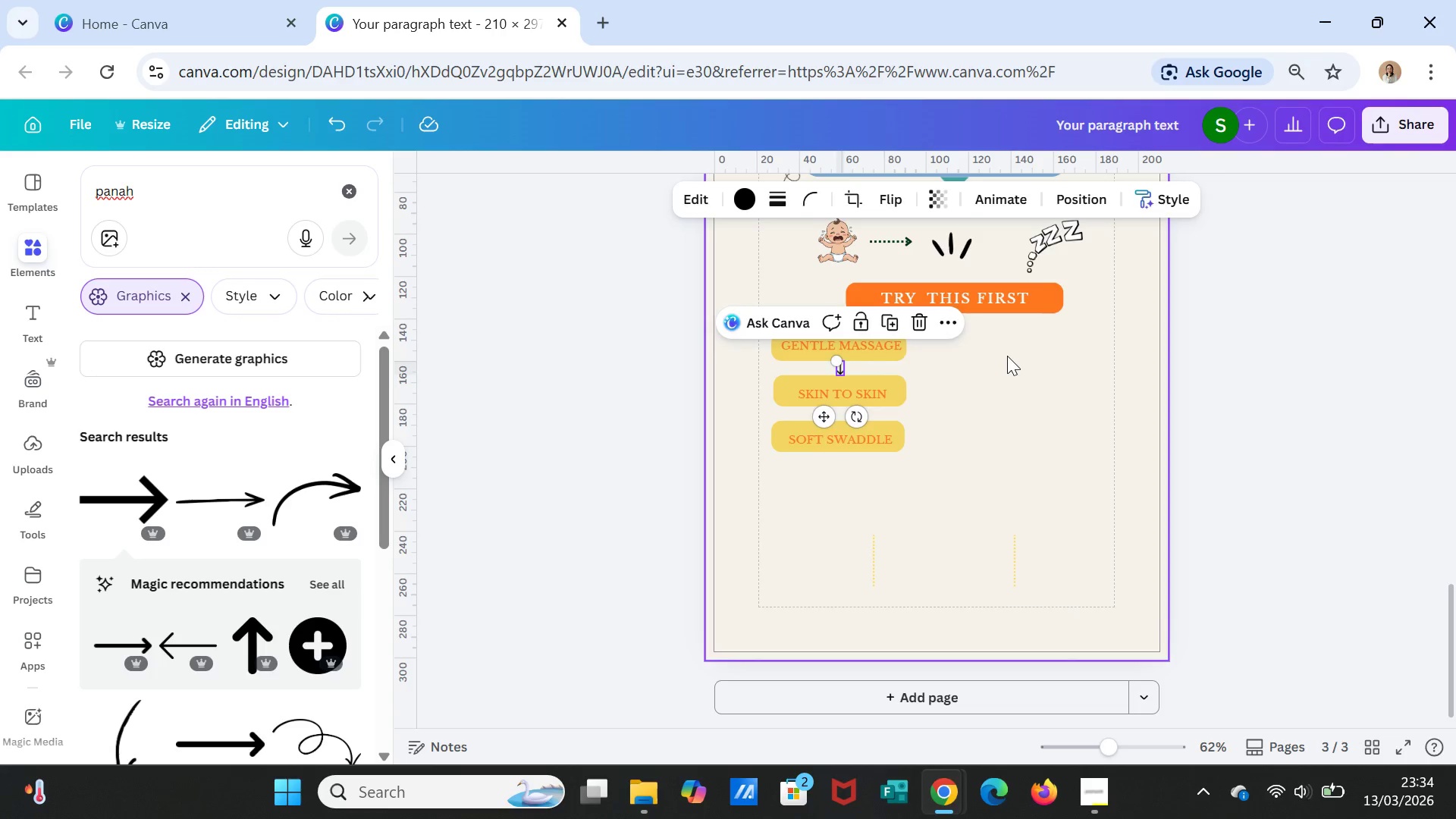 
left_click([1007, 356])
 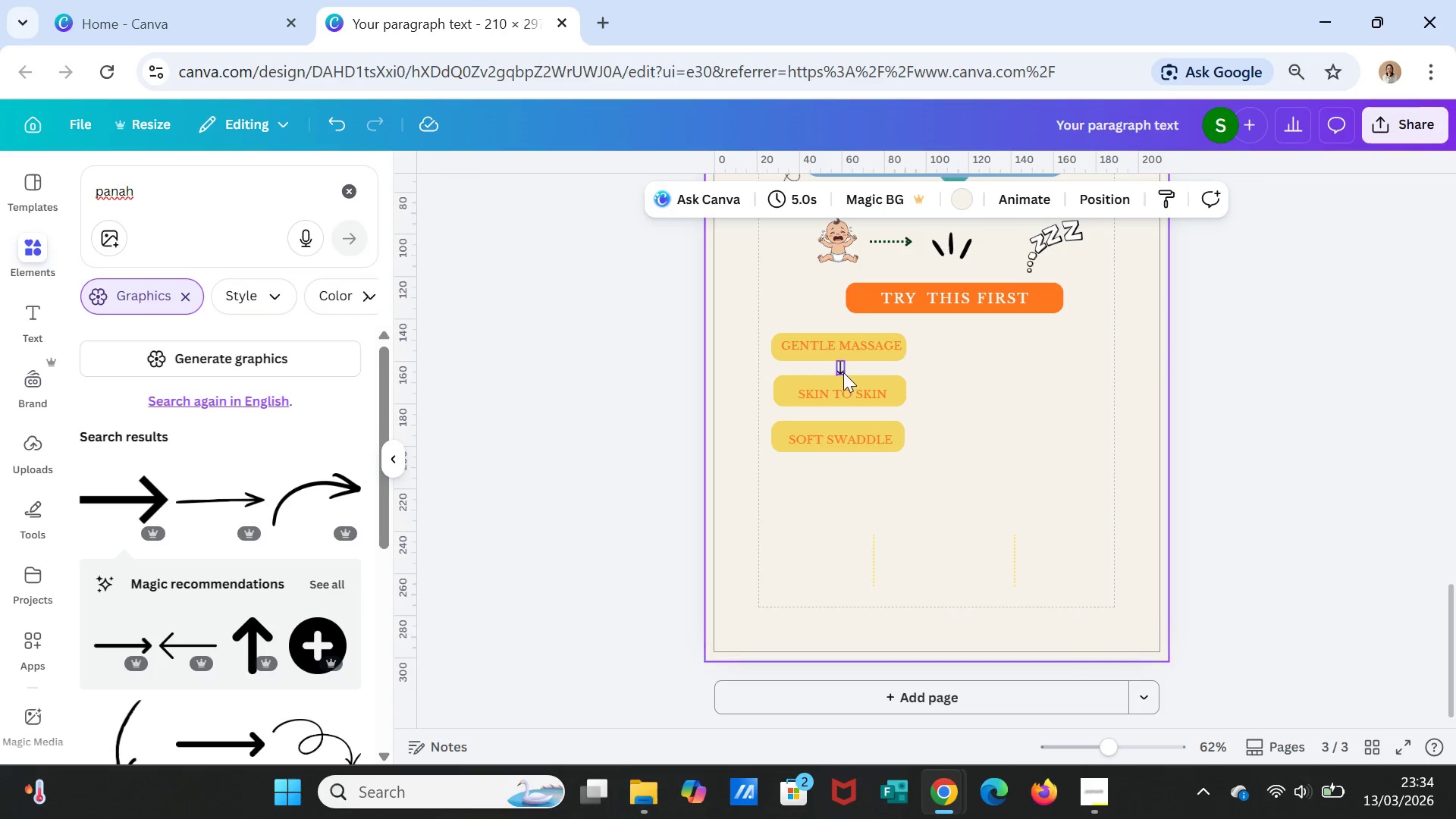 
left_click([841, 369])
 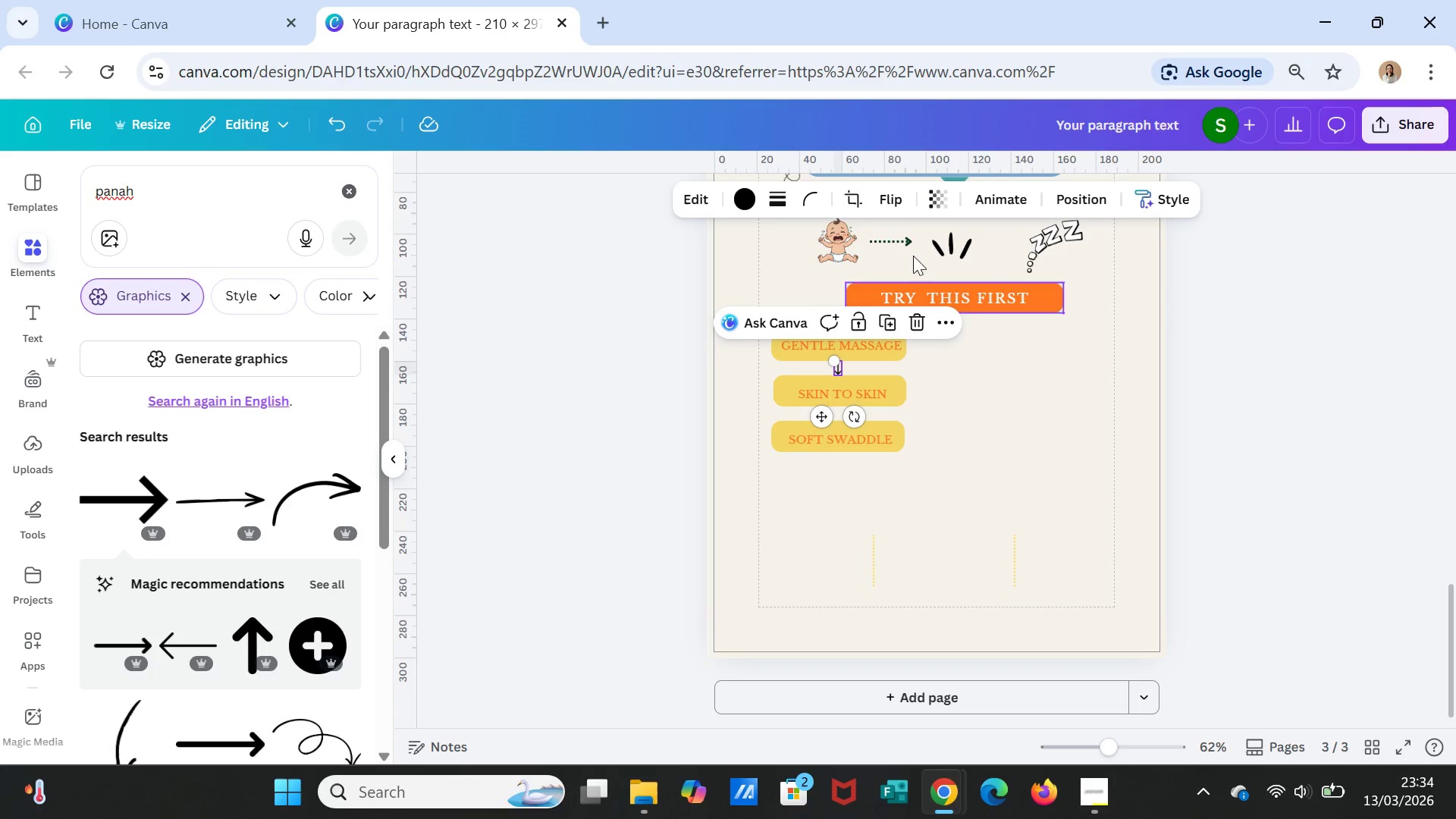 
left_click([748, 199])
 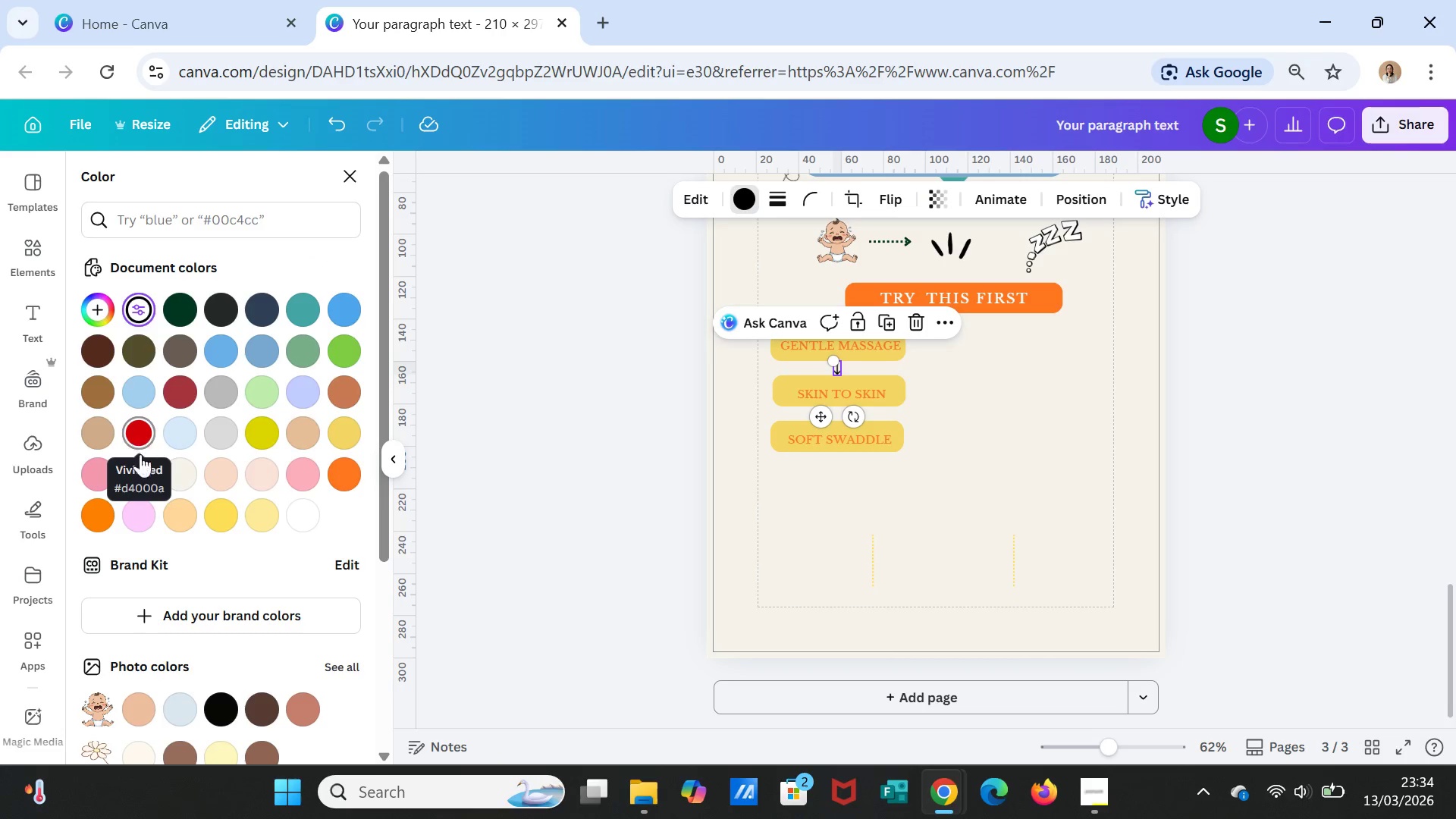 
left_click([107, 500])
 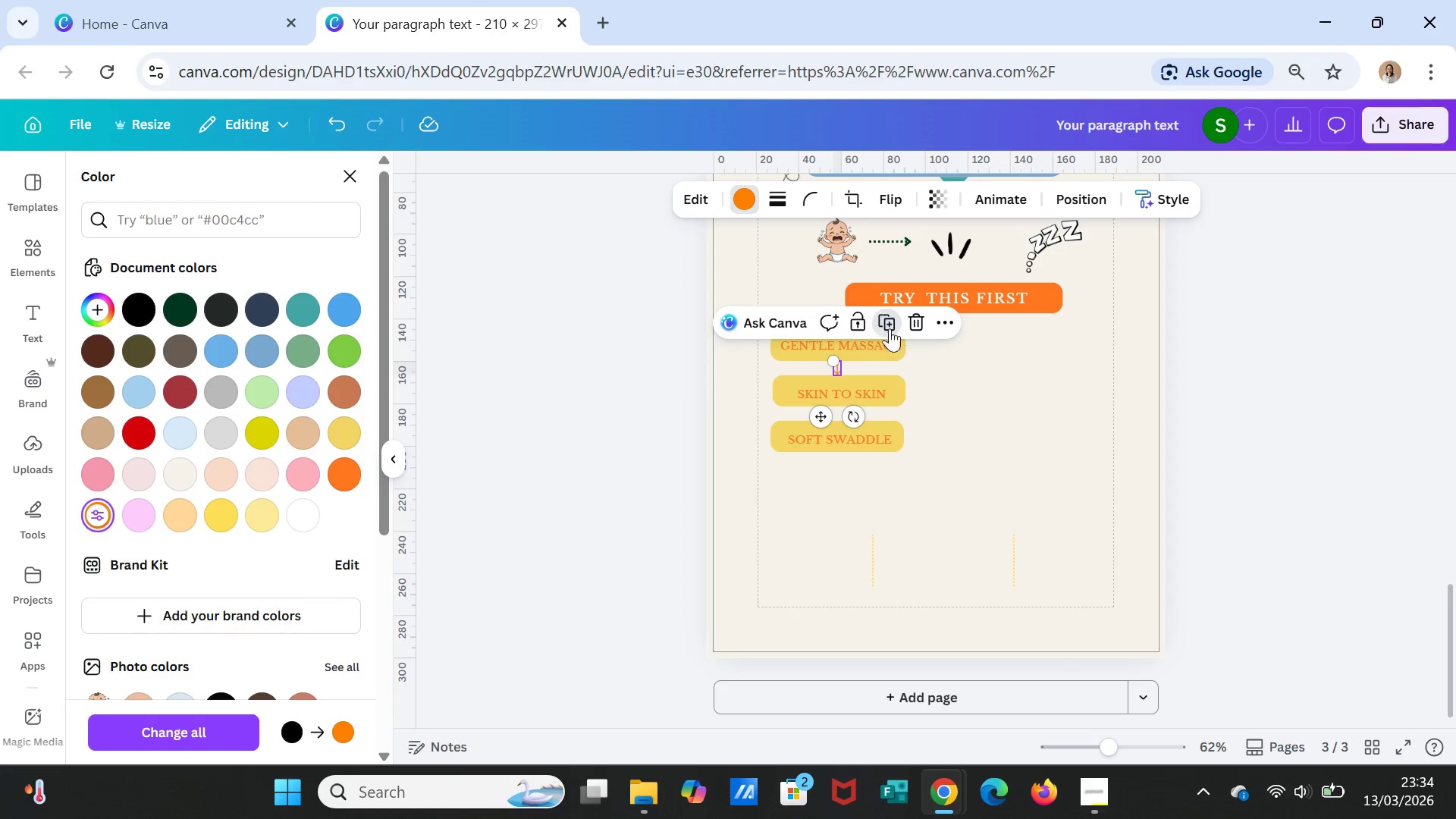 
left_click_drag(start_coordinate=[861, 431], to_coordinate=[860, 459])
 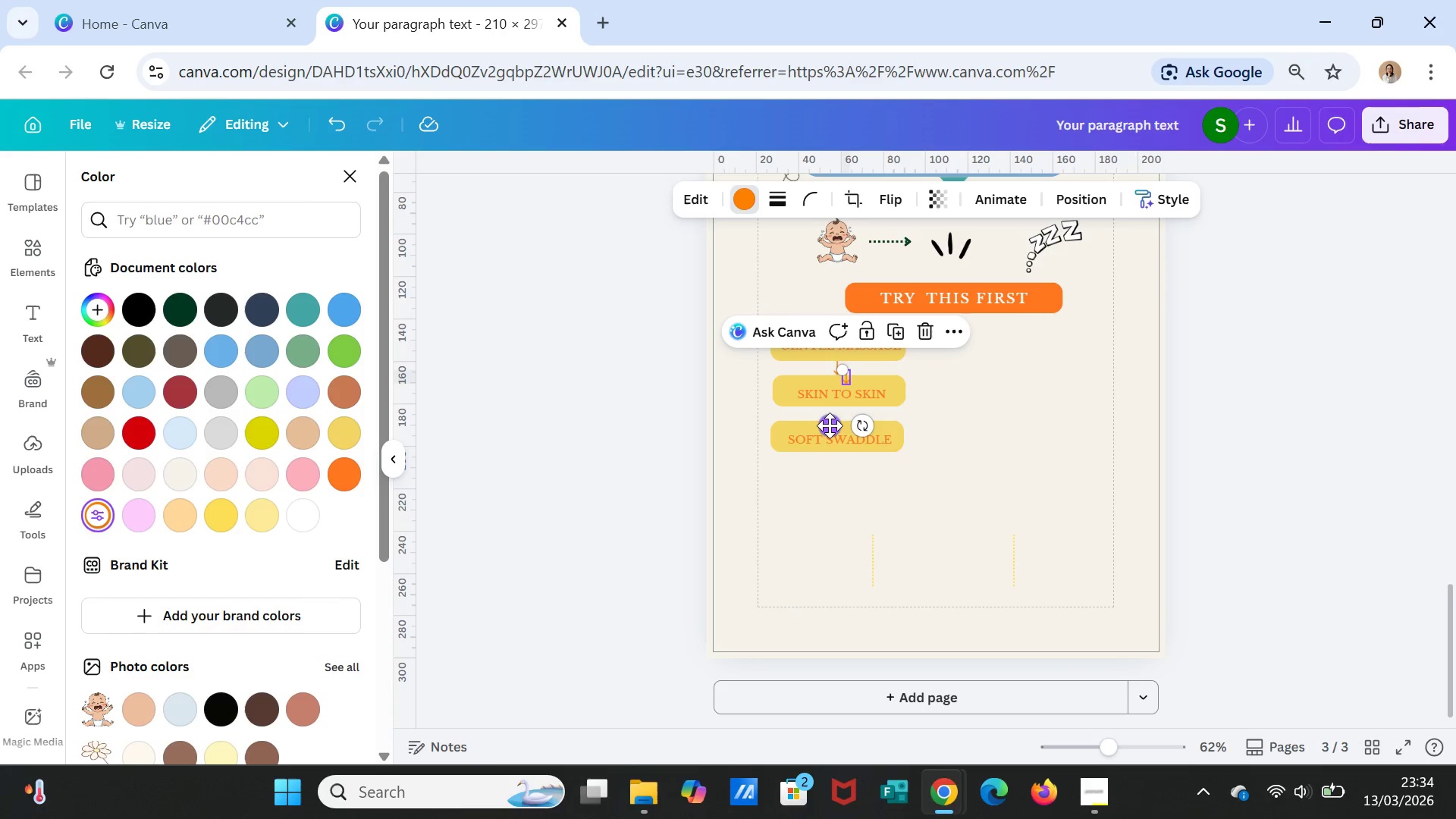 
left_click_drag(start_coordinate=[830, 424], to_coordinate=[822, 460])
 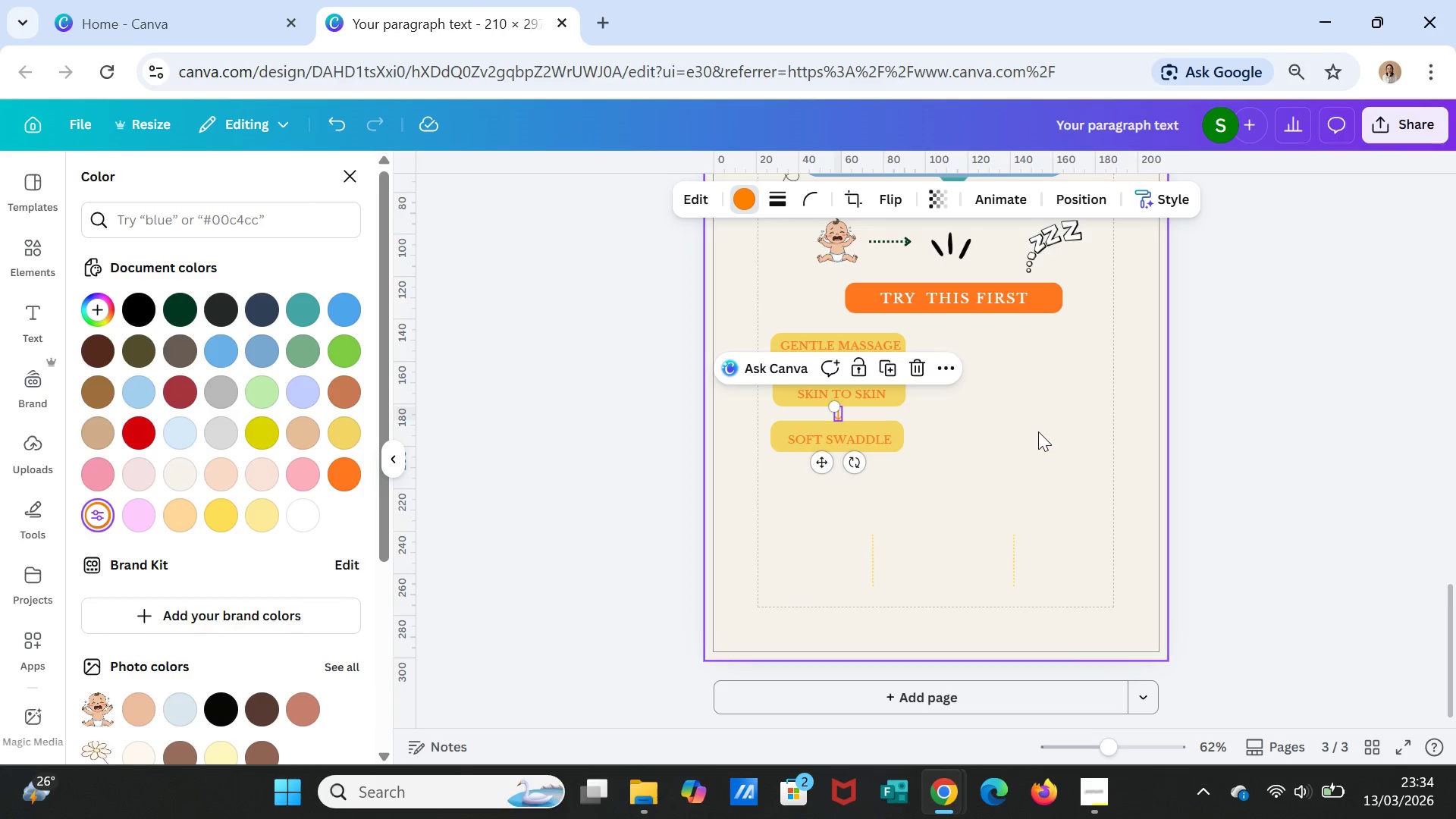 
left_click([1038, 431])
 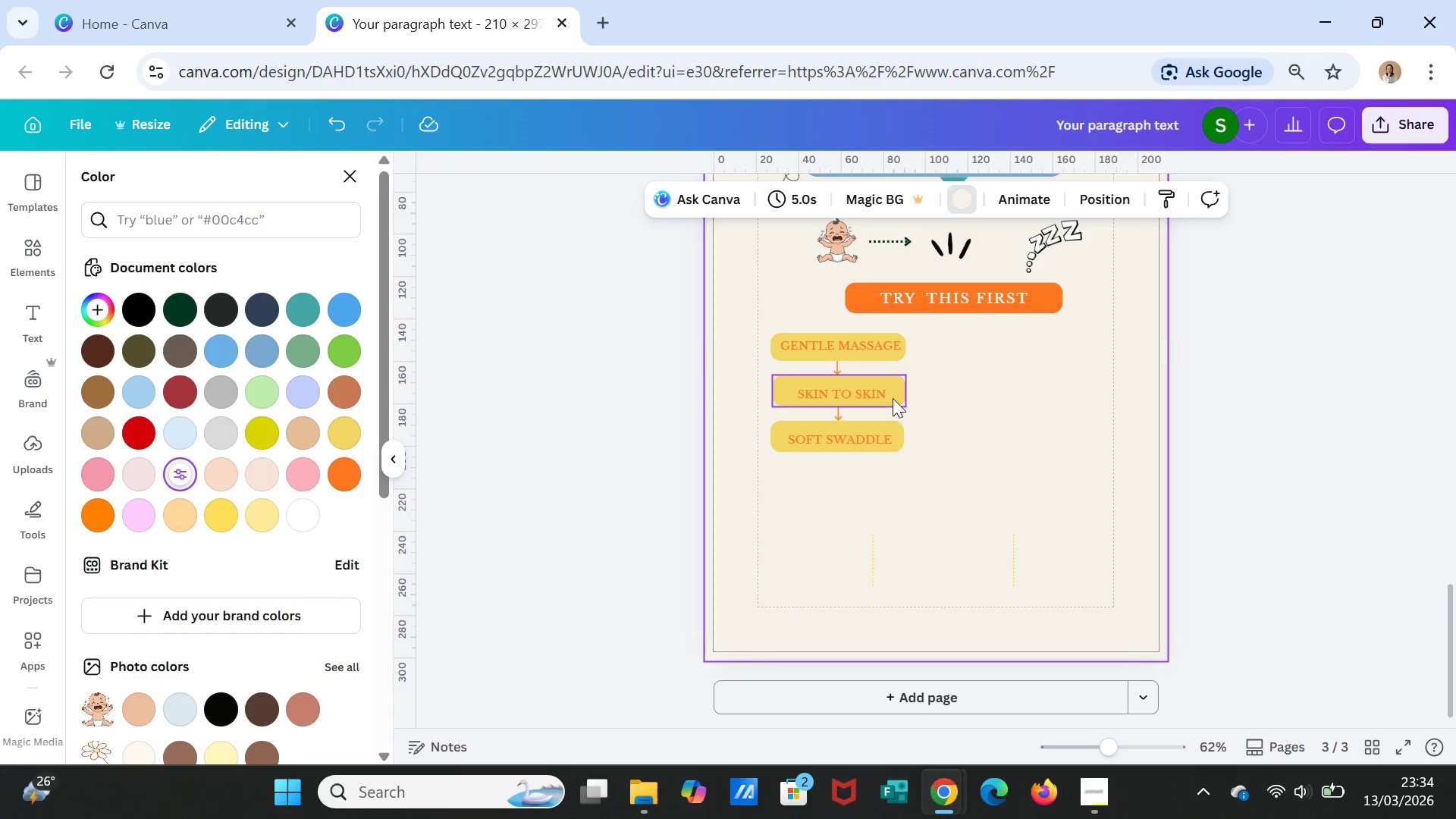 
left_click([888, 356])
 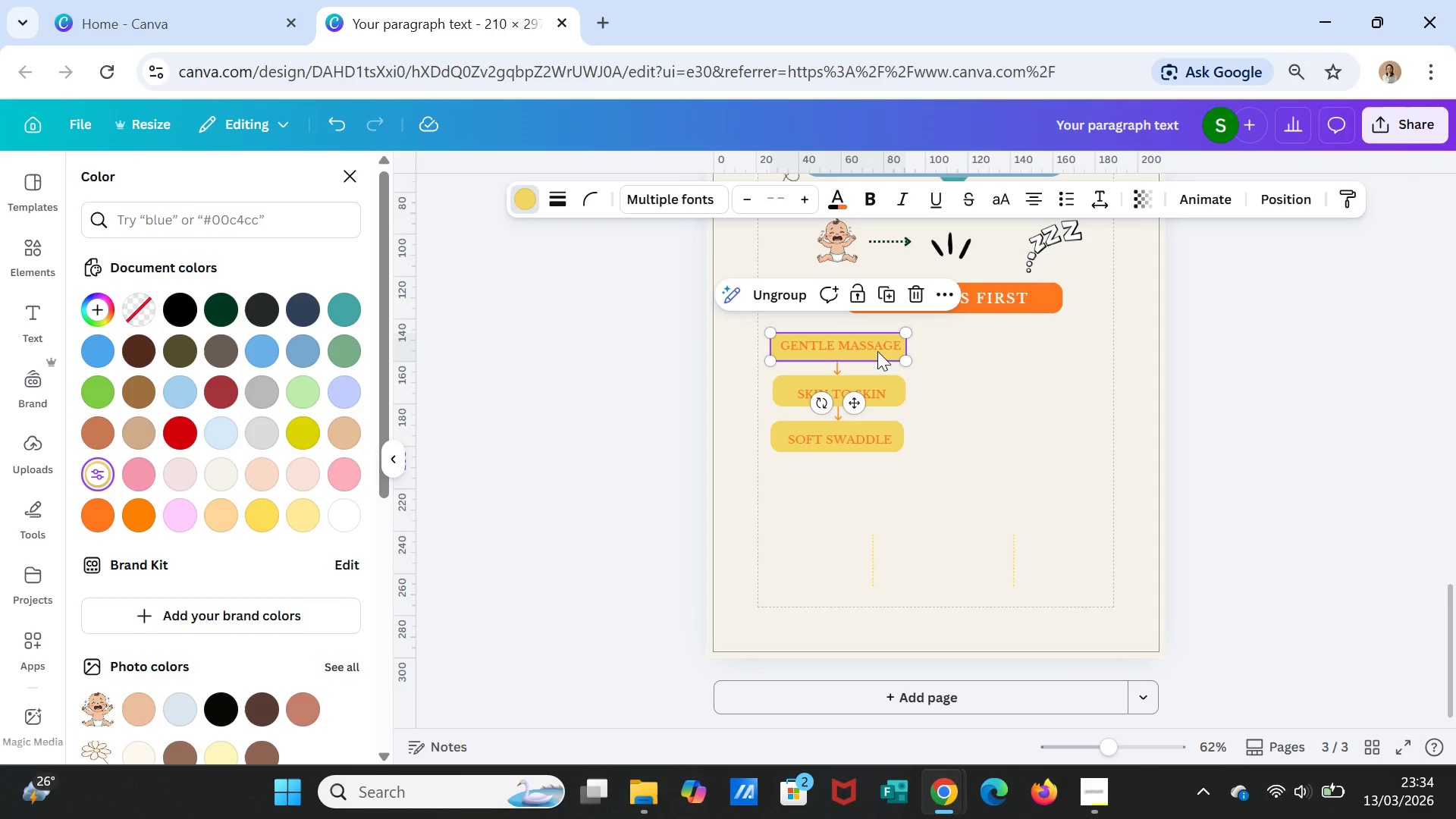 
left_click_drag(start_coordinate=[877, 347], to_coordinate=[871, 346])
 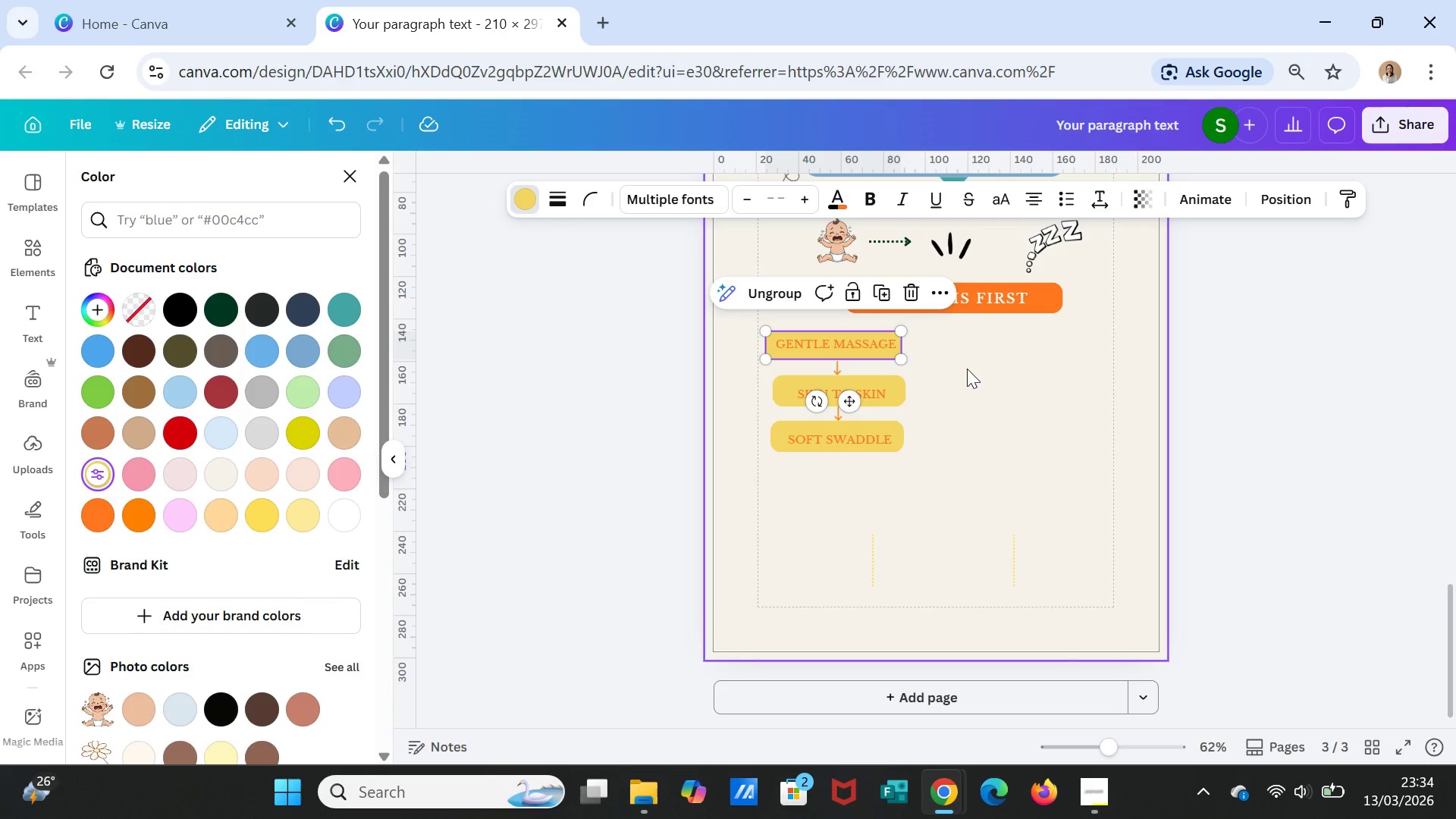 
left_click([969, 368])
 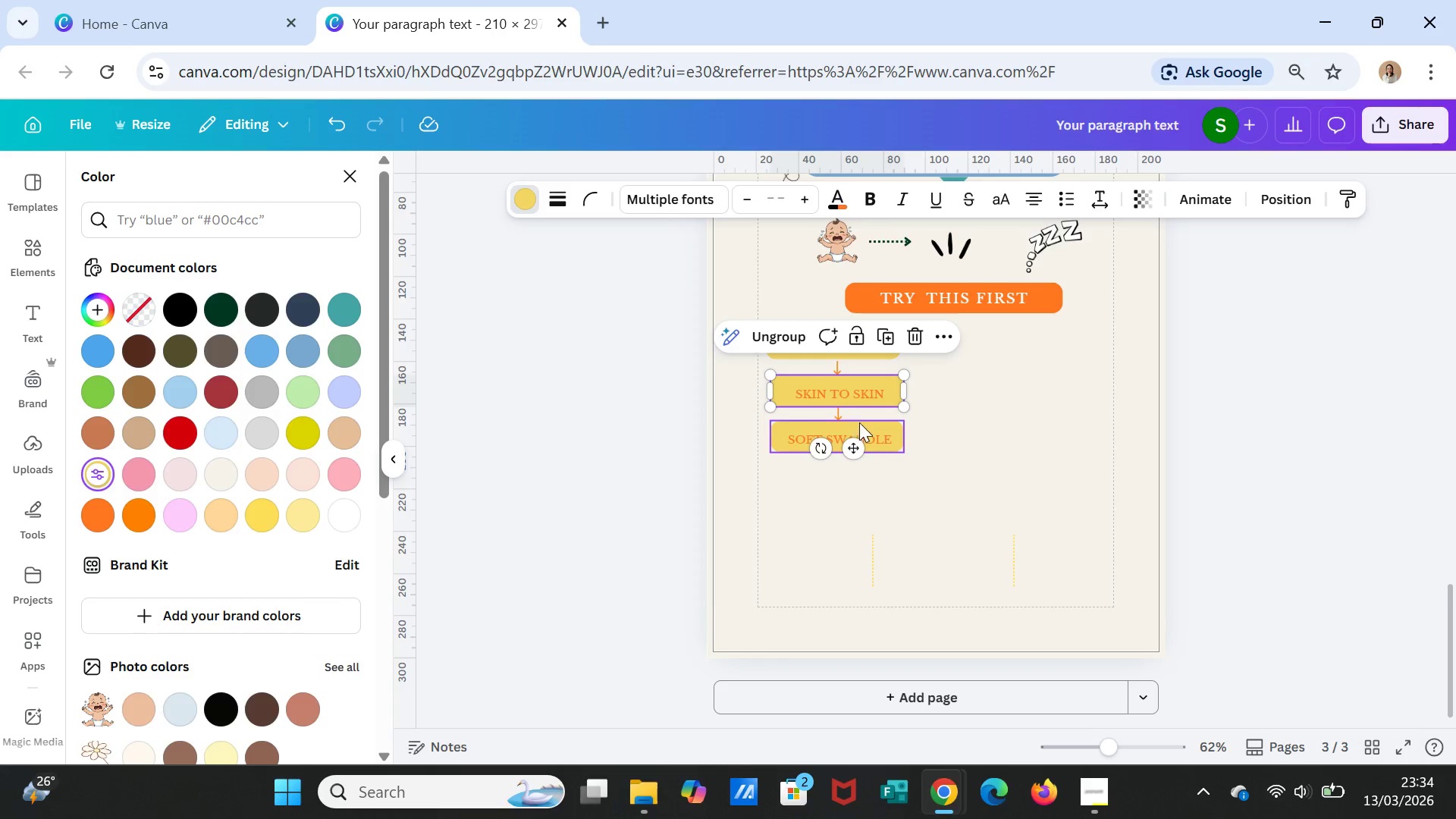 
left_click([861, 437])
 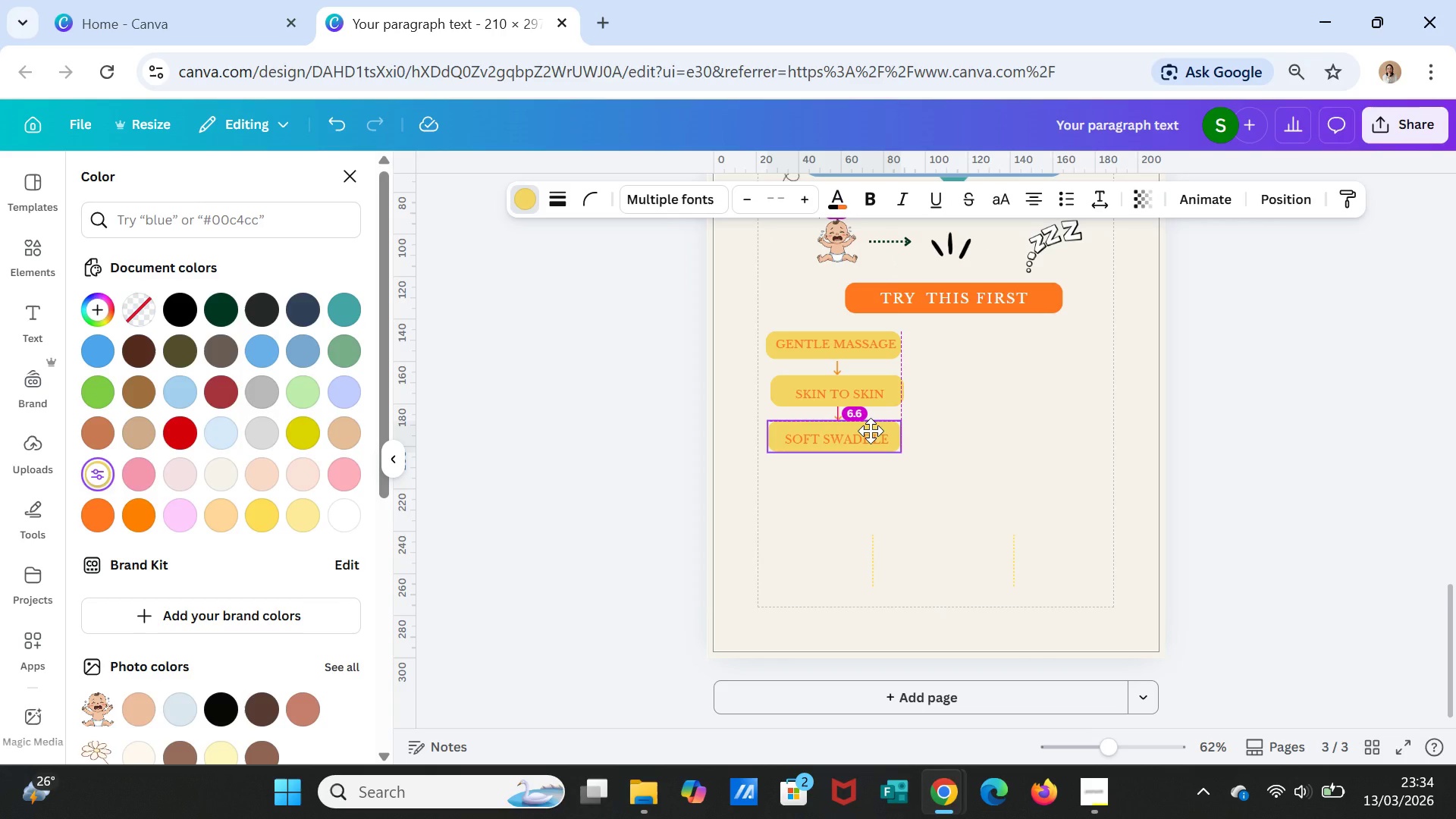 
left_click([954, 416])
 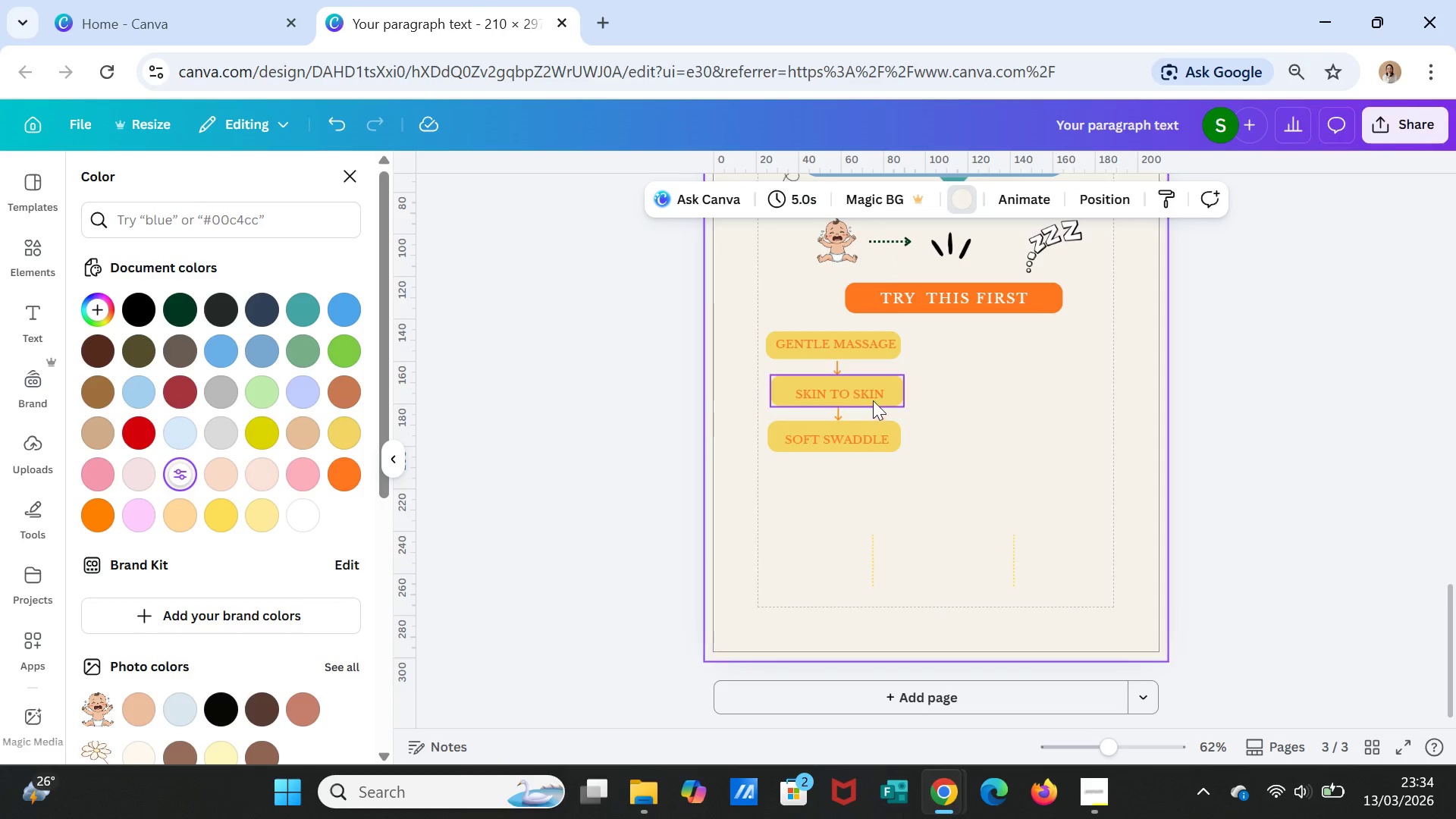 
left_click_drag(start_coordinate=[880, 398], to_coordinate=[875, 398])
 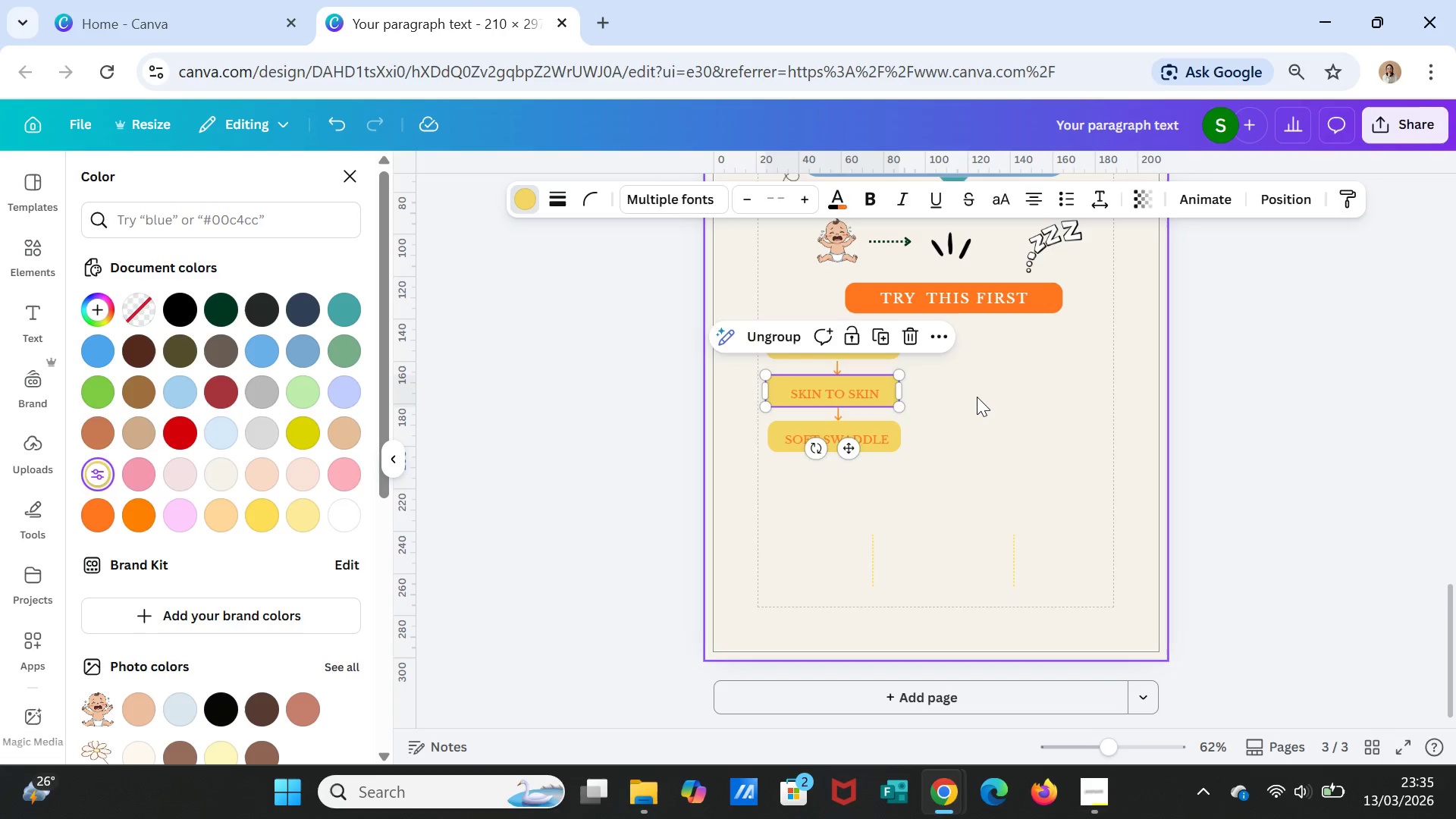 
left_click([976, 397])
 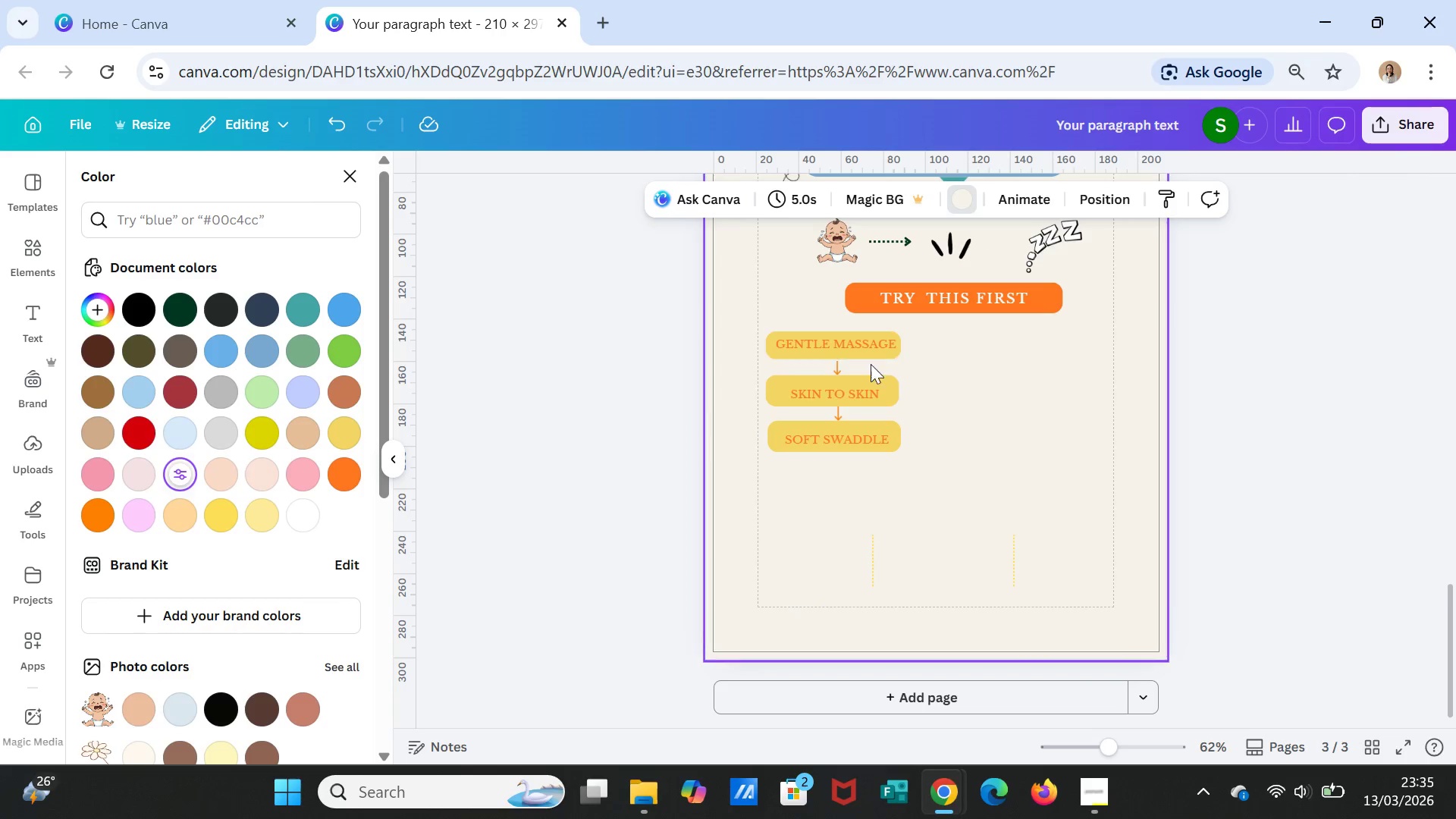 
wait(7.0)
 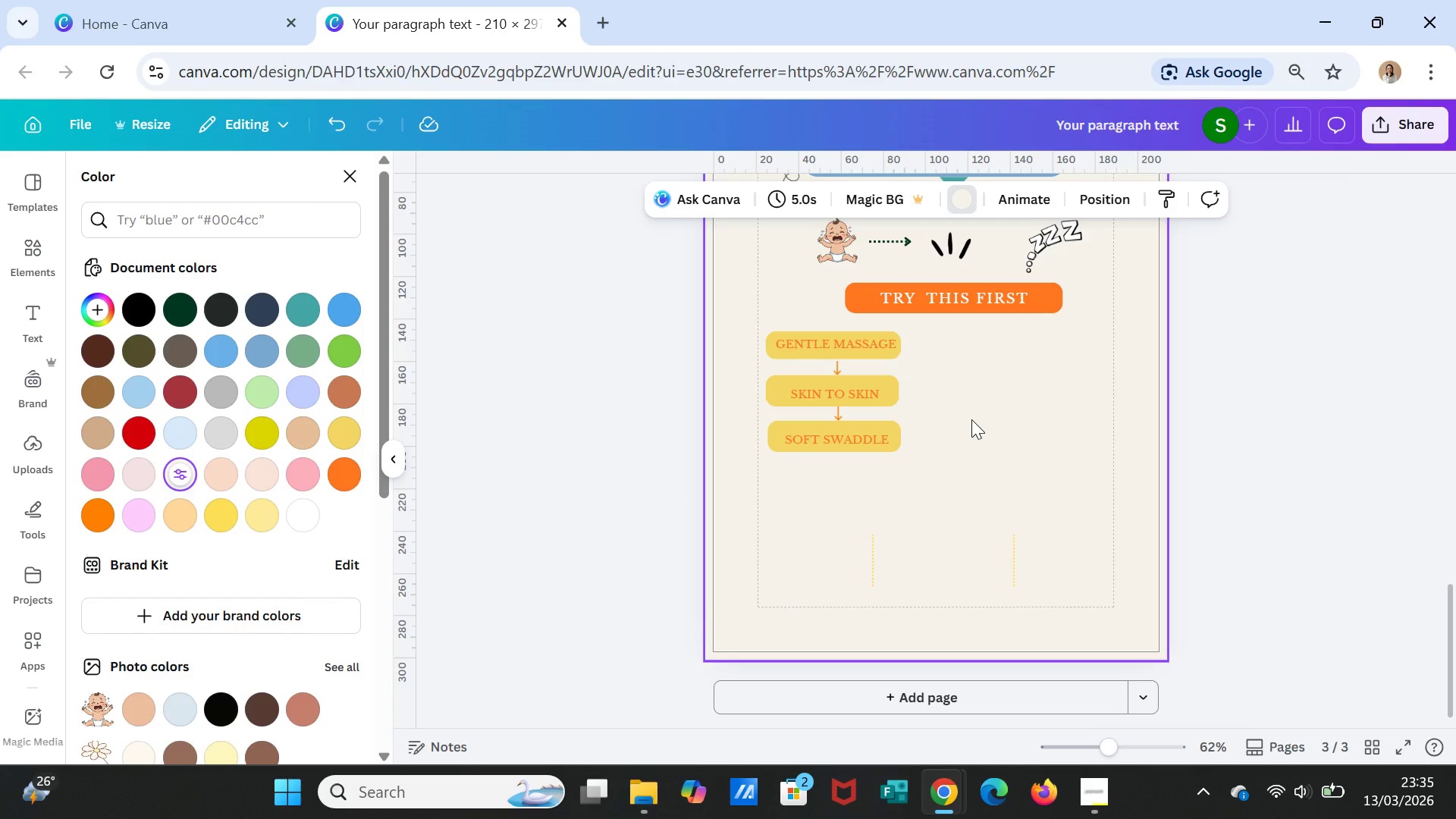 
scroll: coordinate [1020, 403], scroll_direction: up, amount: 1.0
 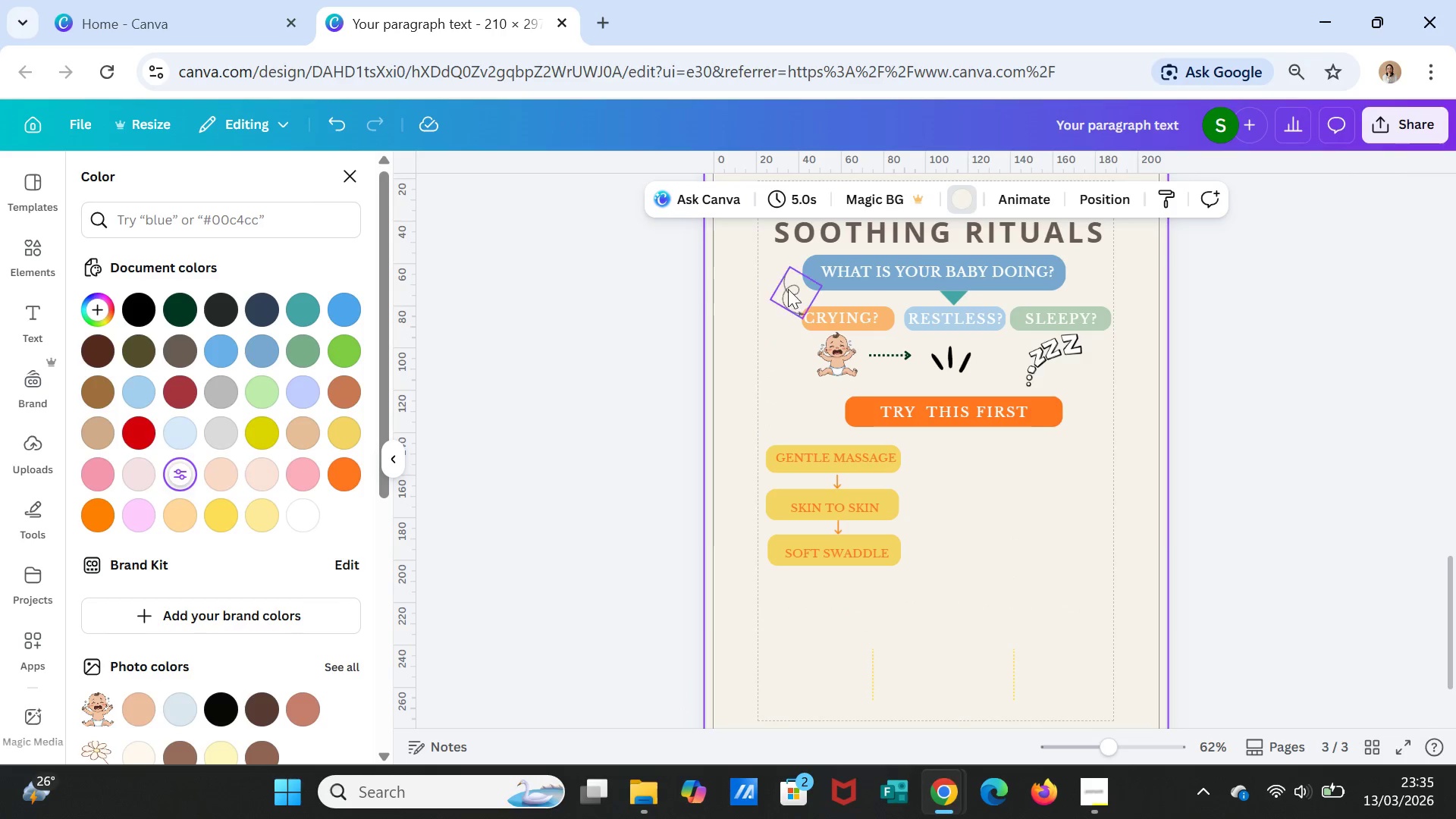 
left_click([789, 289])
 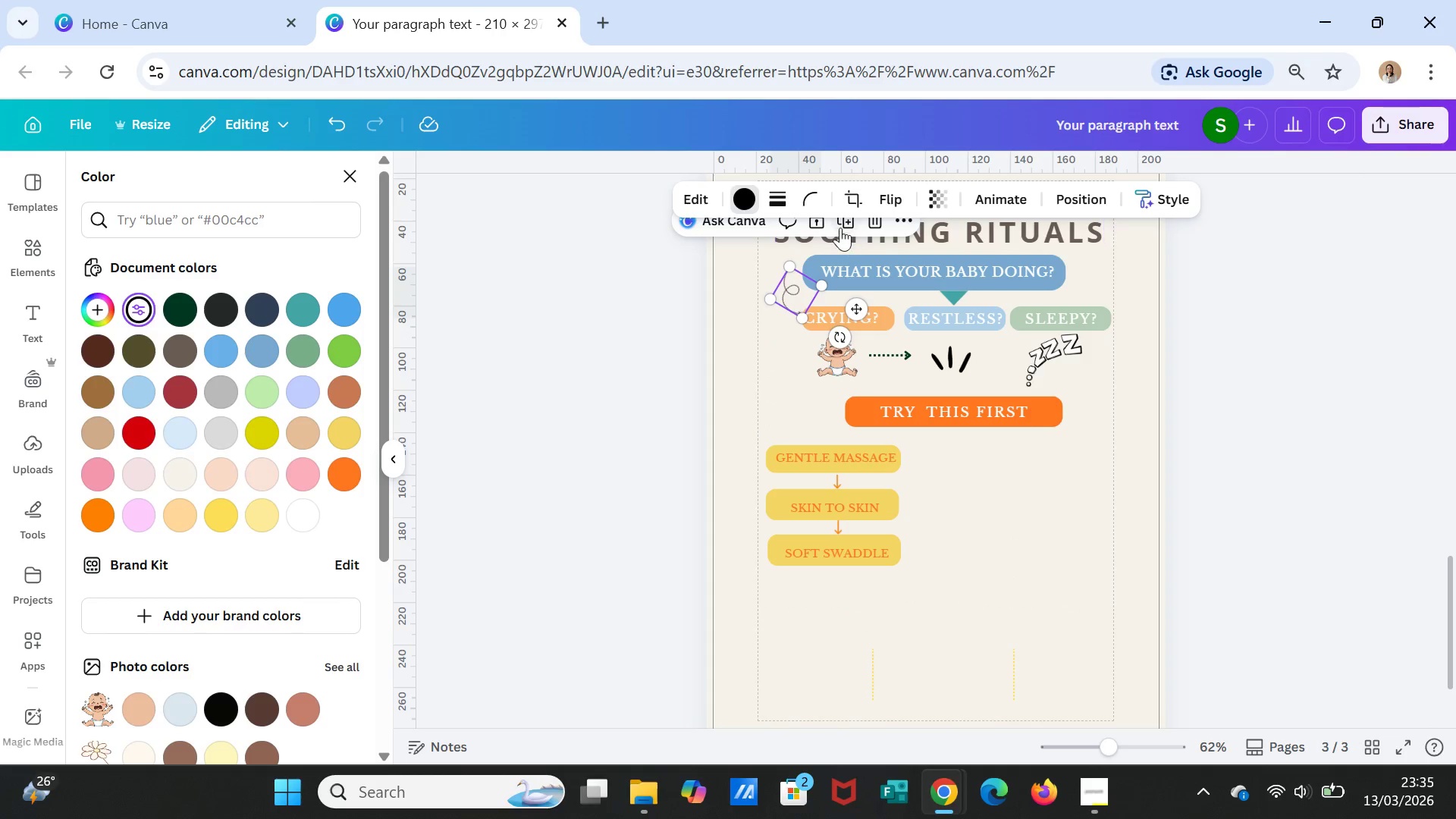 
left_click([840, 221])
 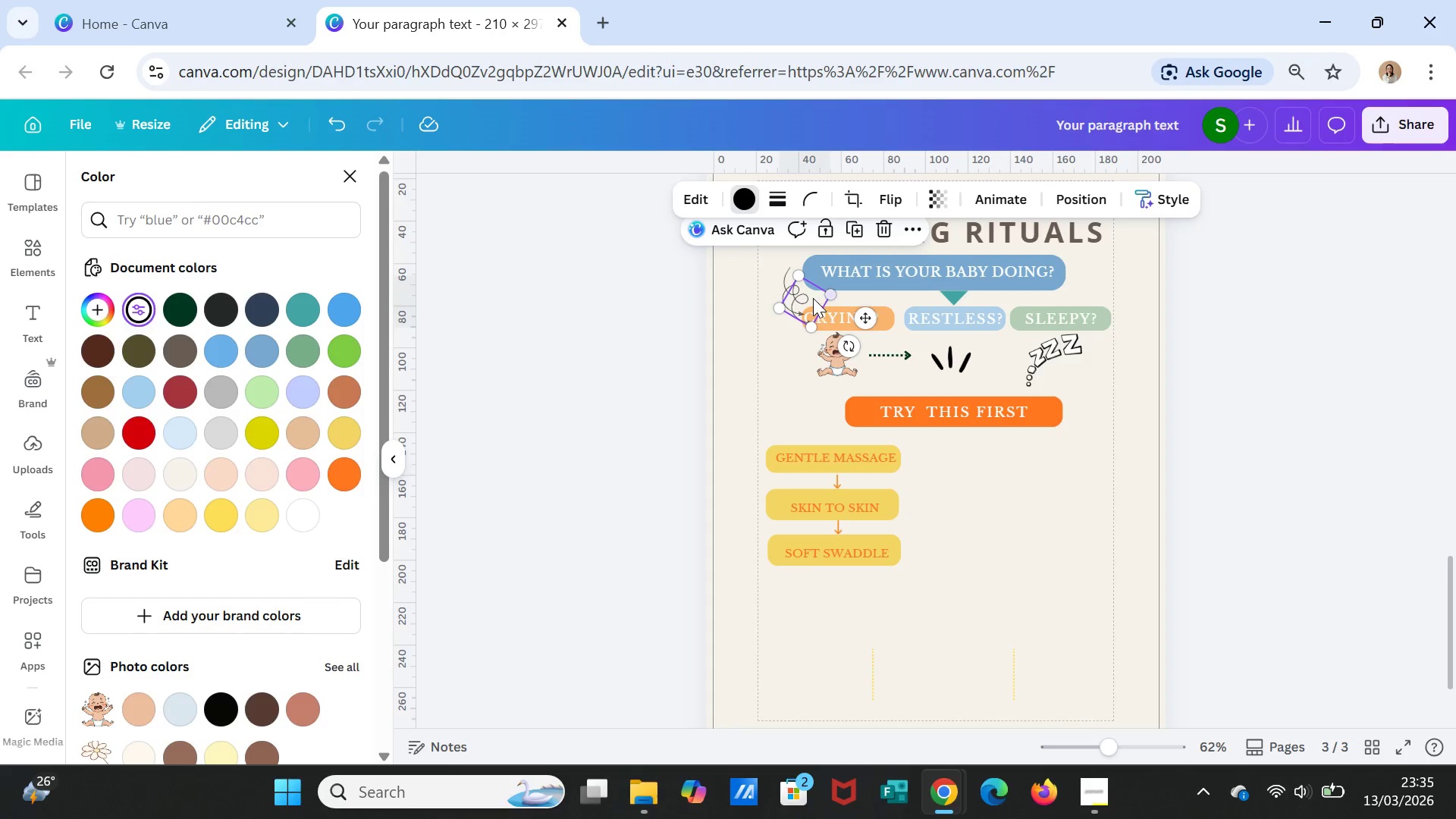 
left_click_drag(start_coordinate=[808, 300], to_coordinate=[842, 420])
 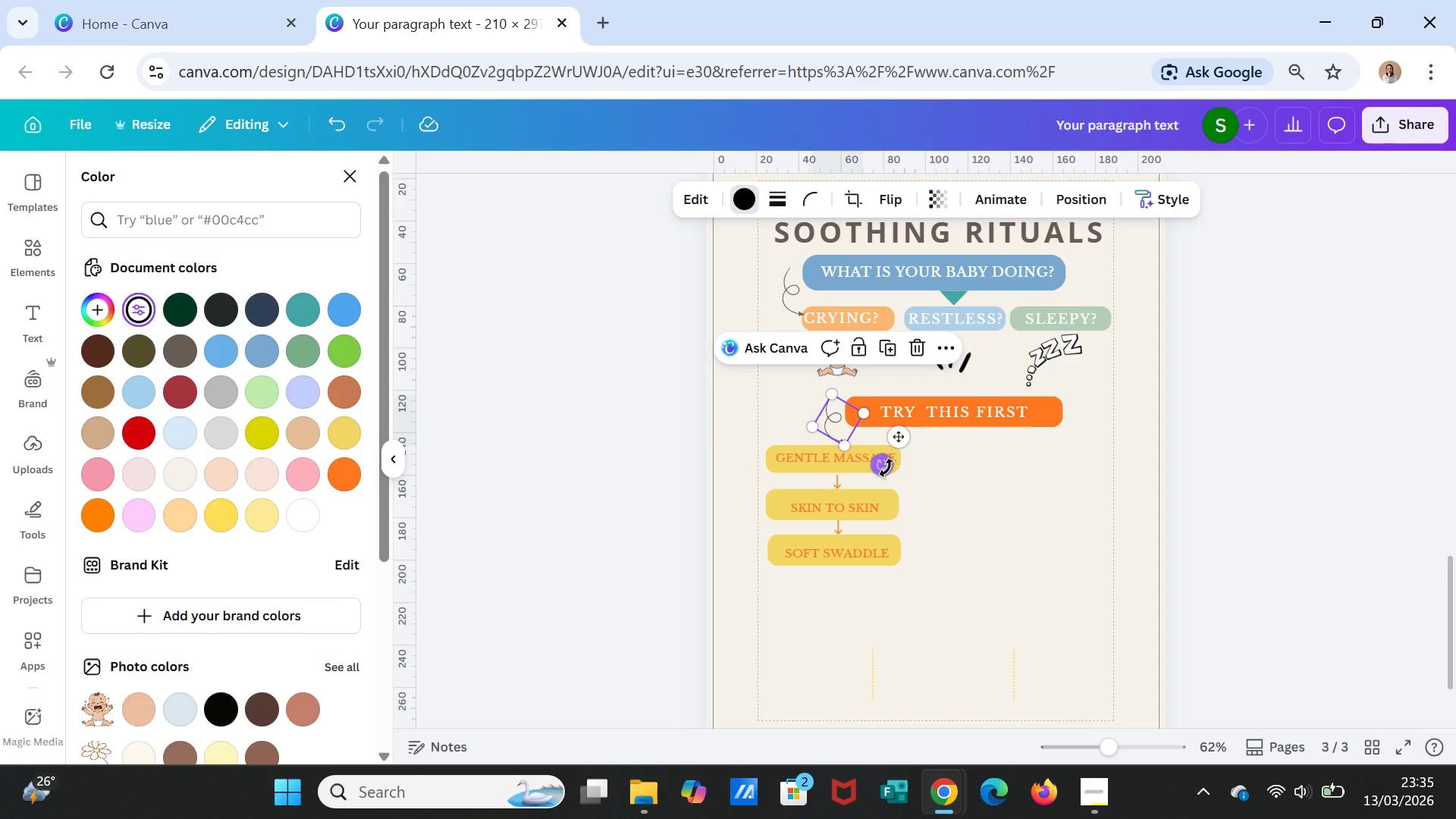 
left_click_drag(start_coordinate=[883, 466], to_coordinate=[827, 466])
 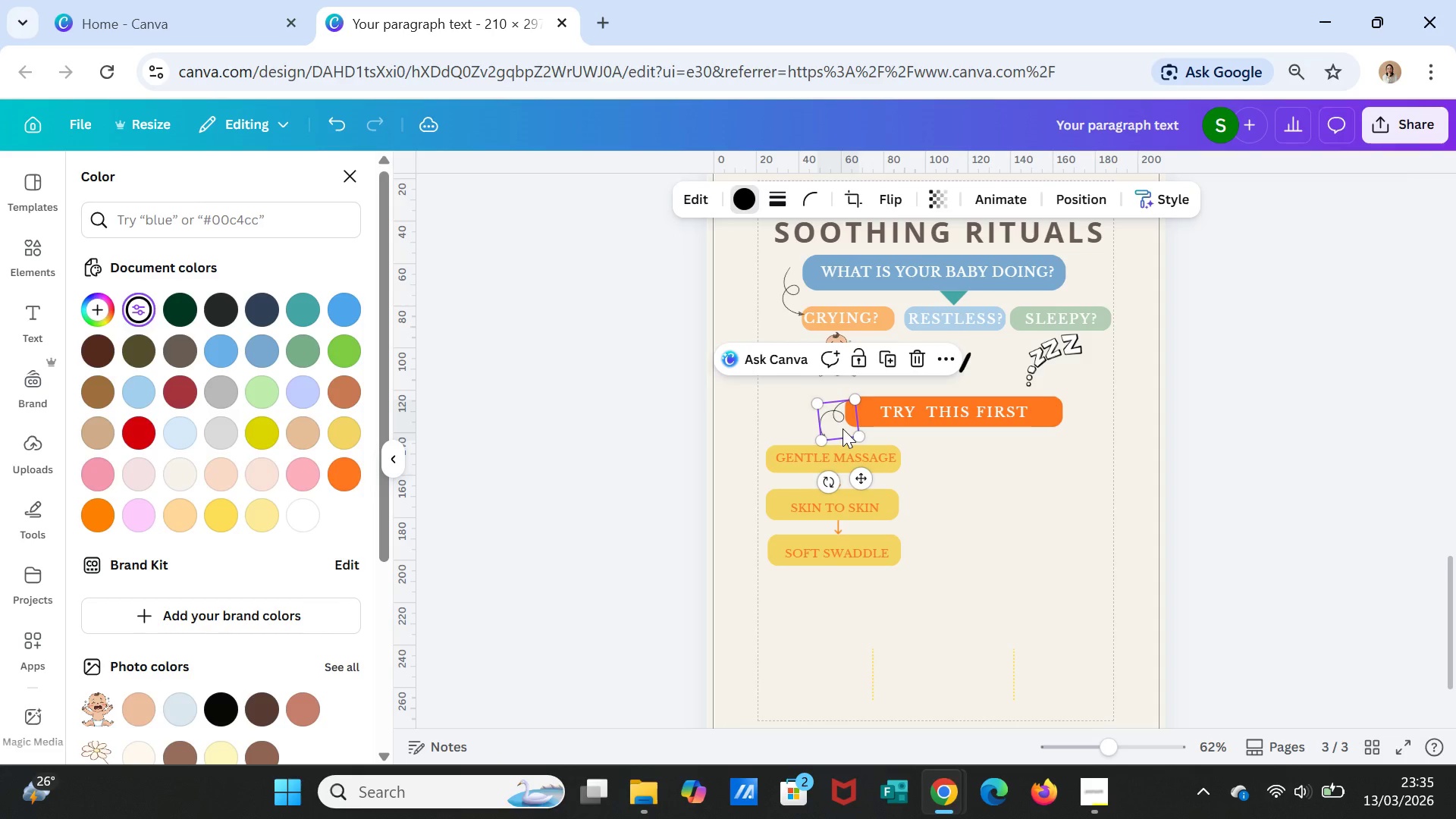 
left_click_drag(start_coordinate=[843, 428], to_coordinate=[834, 432])
 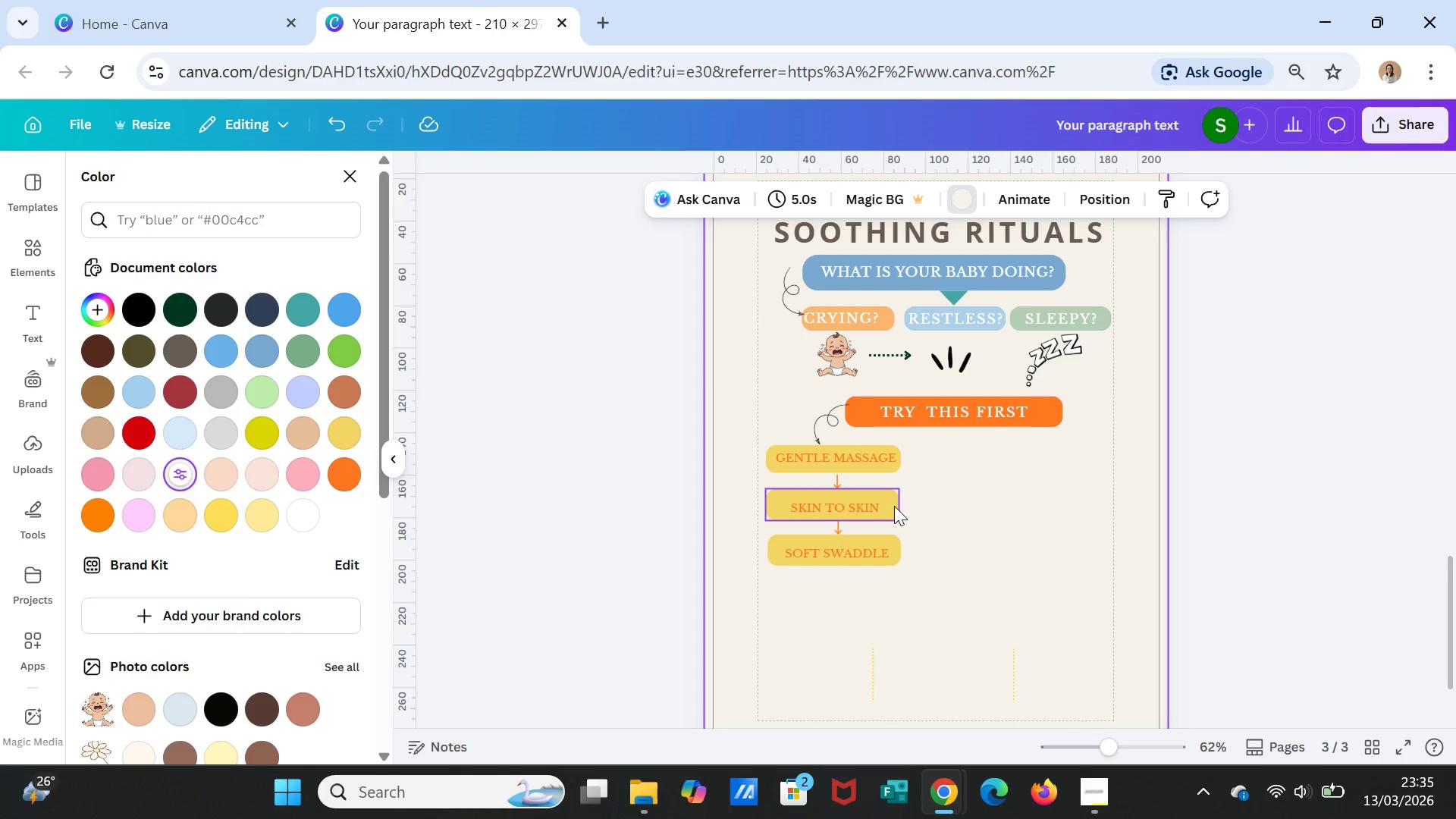 
wait(5.8)
 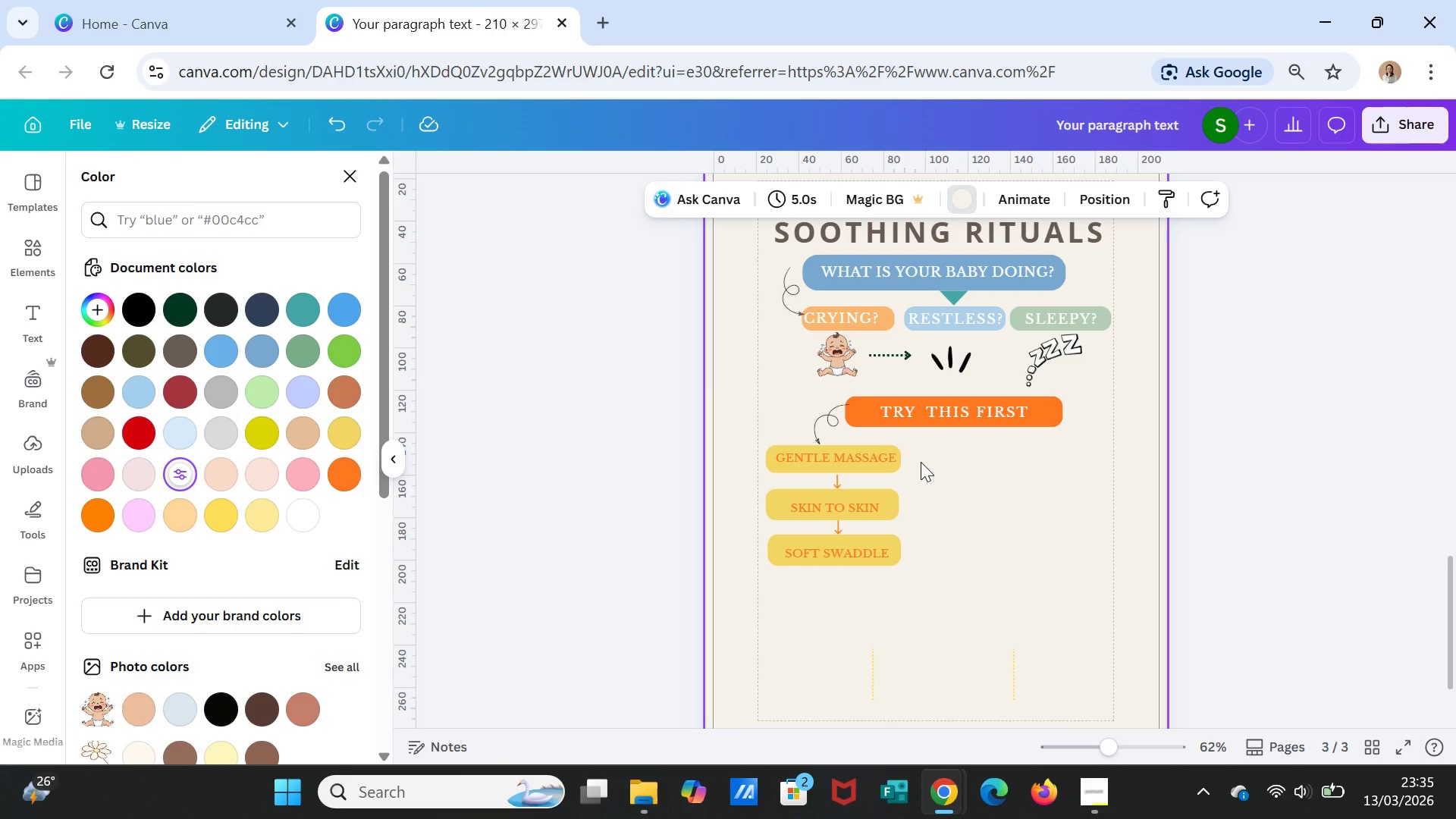 
left_click([858, 469])
 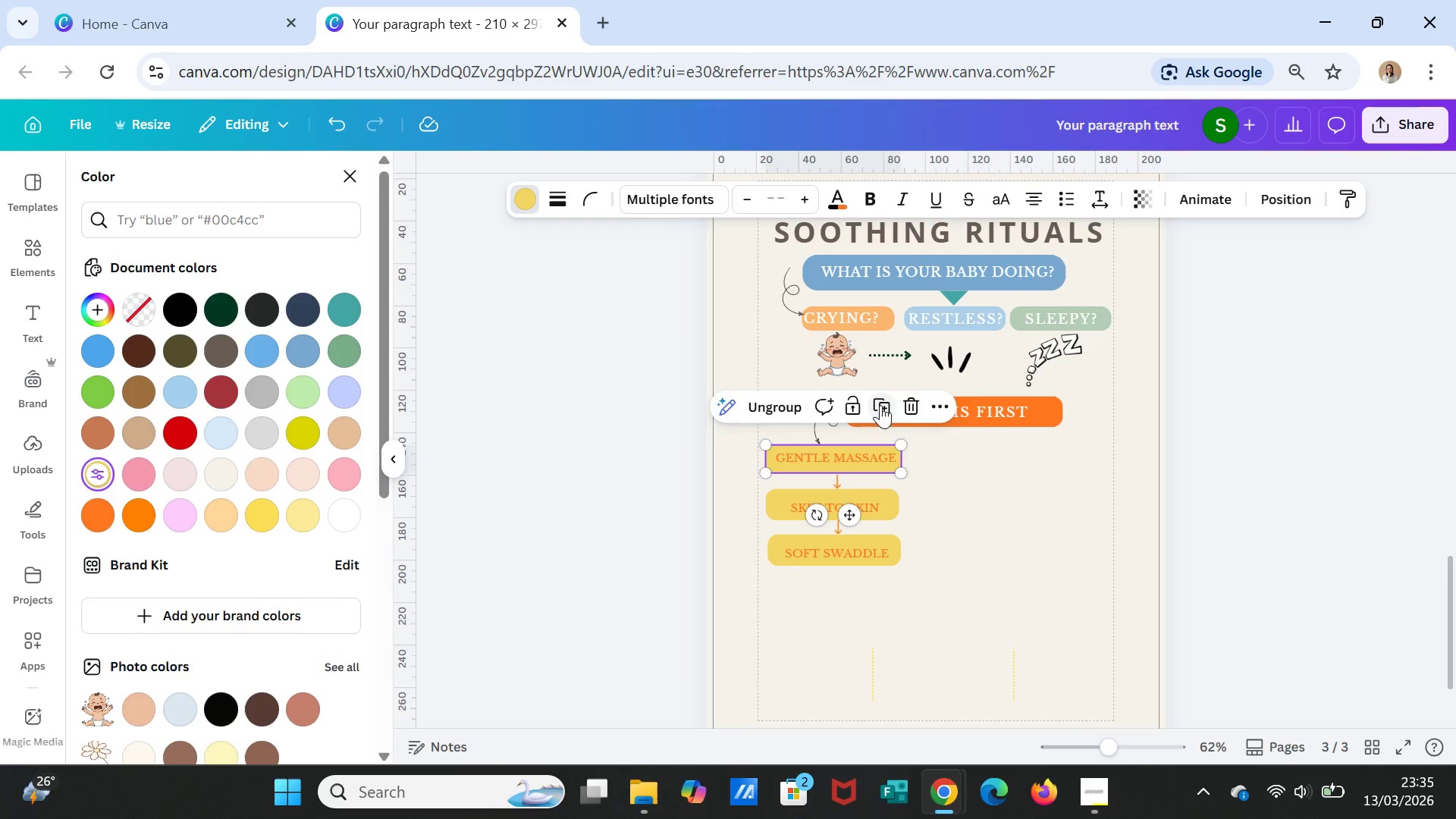 
left_click([881, 400])
 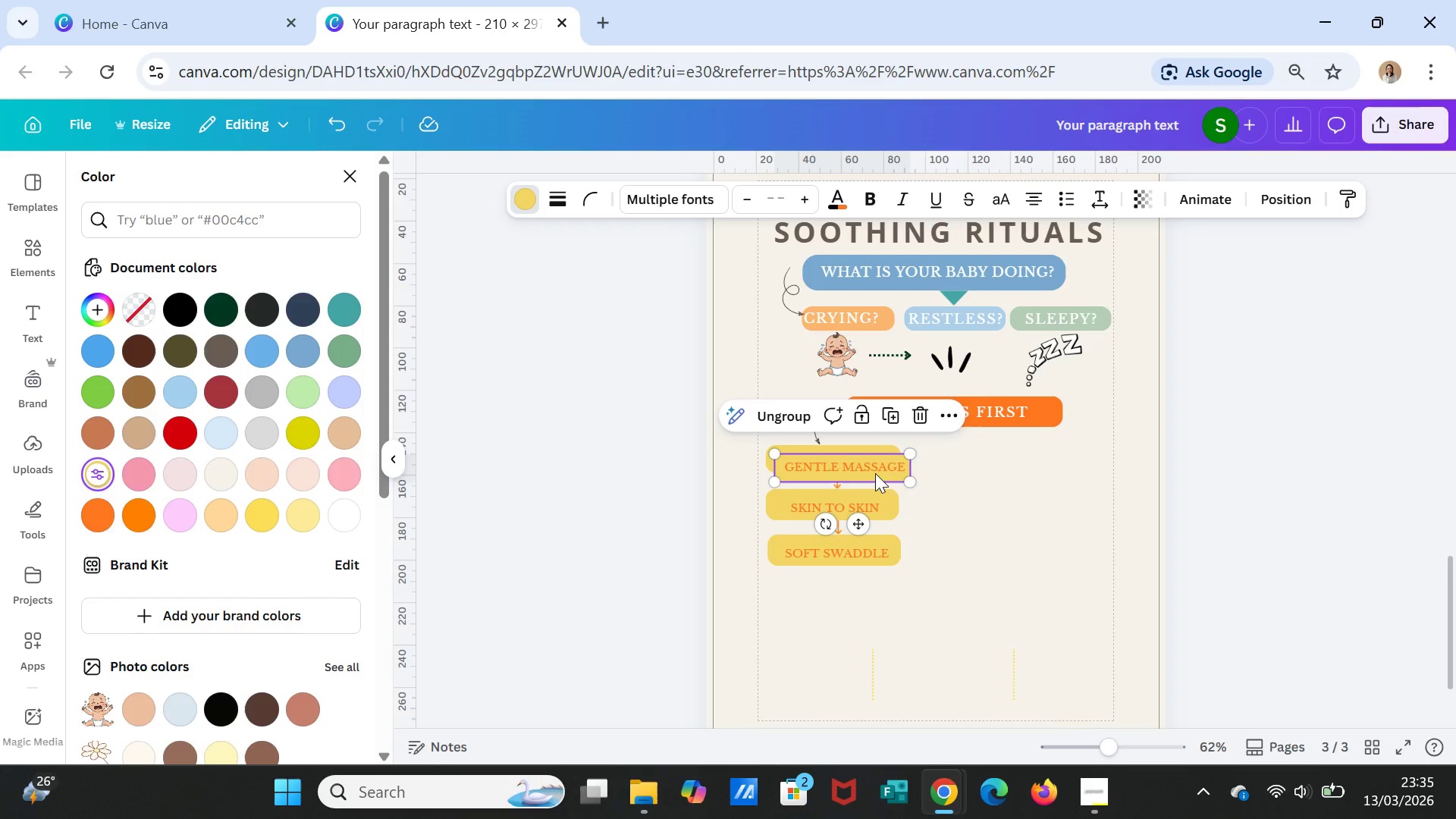 
left_click_drag(start_coordinate=[874, 472], to_coordinate=[1010, 463])
 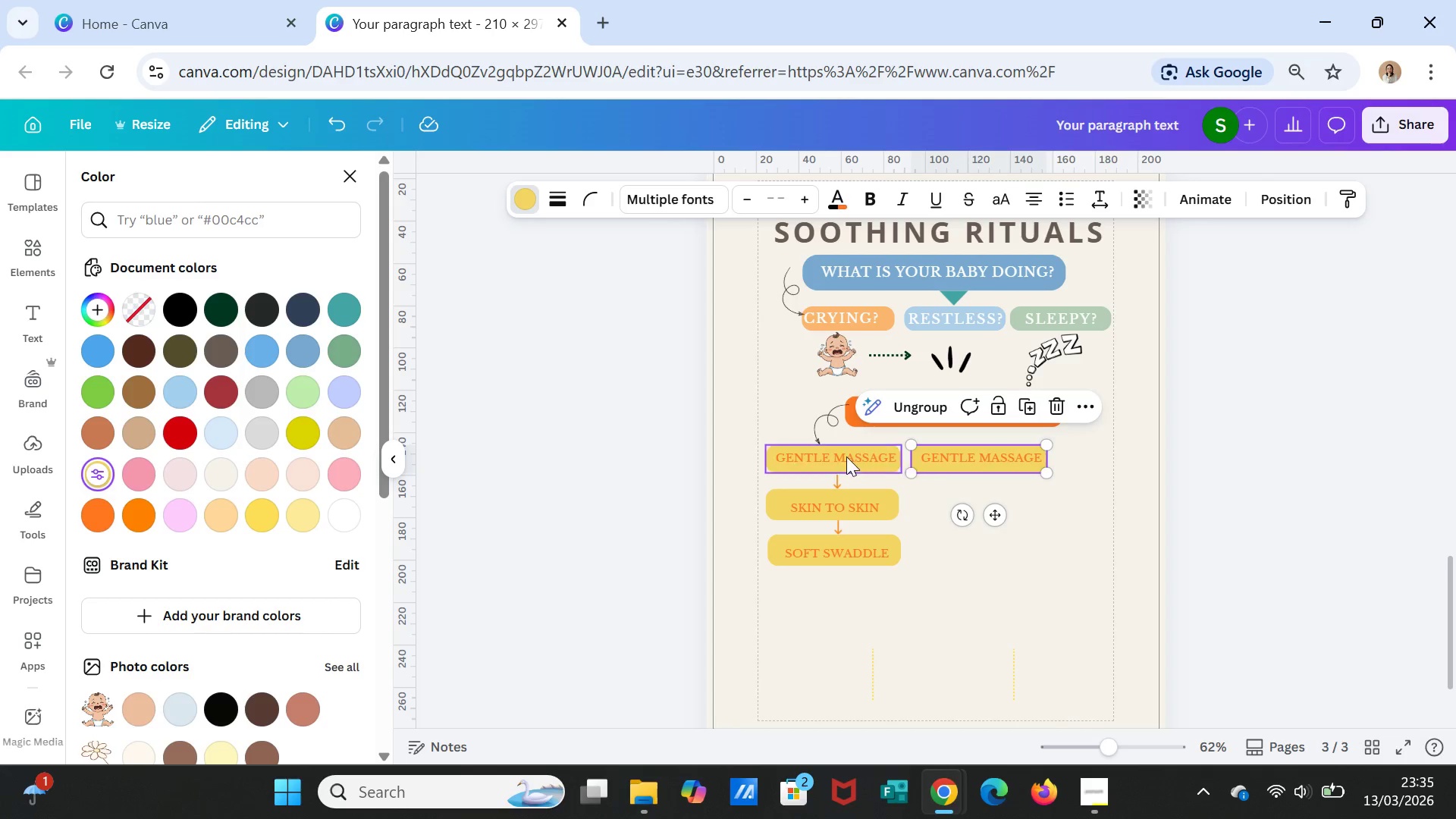 
left_click([845, 456])
 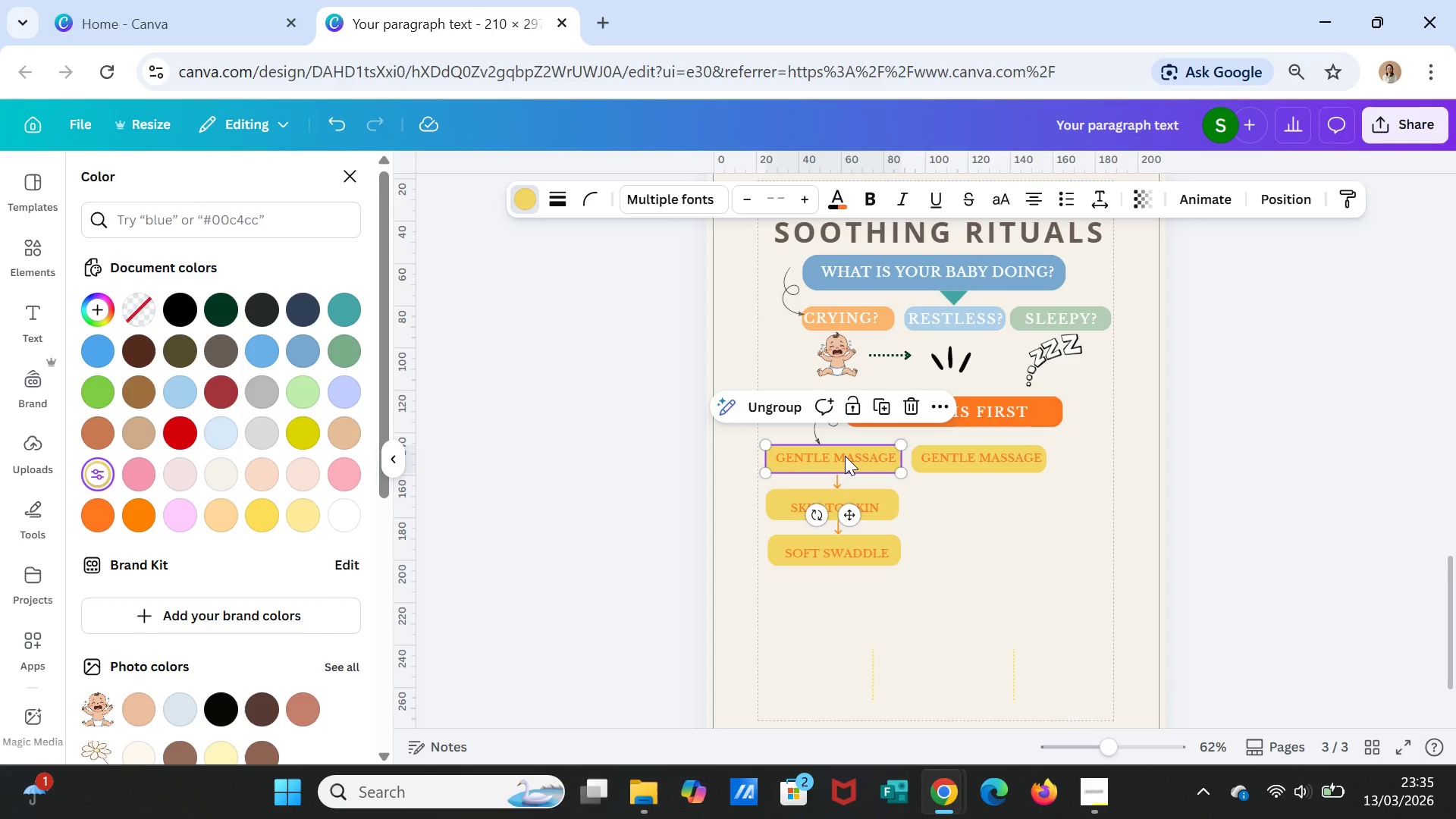 
left_click([845, 456])
 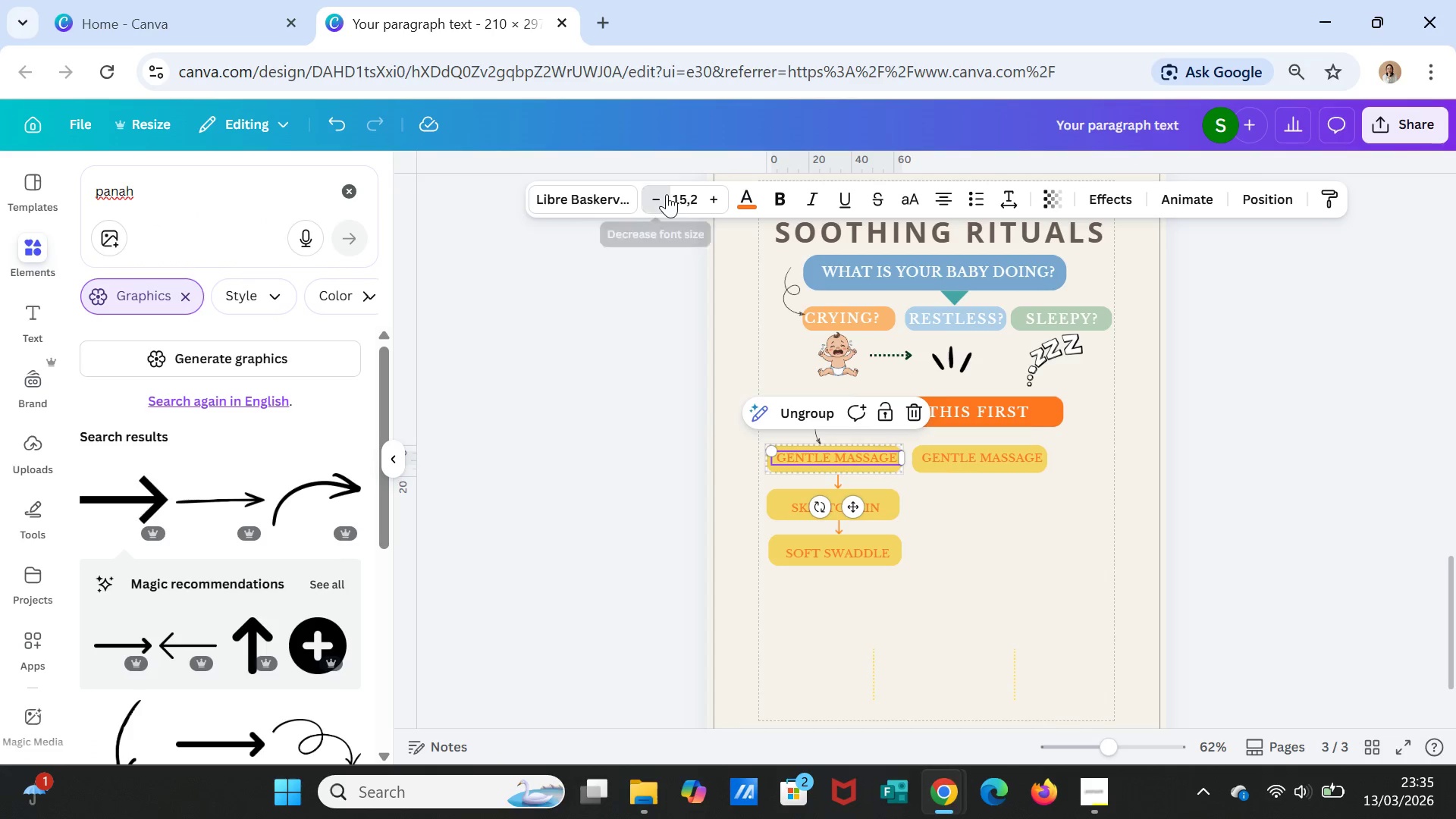 
triple_click([667, 193])
 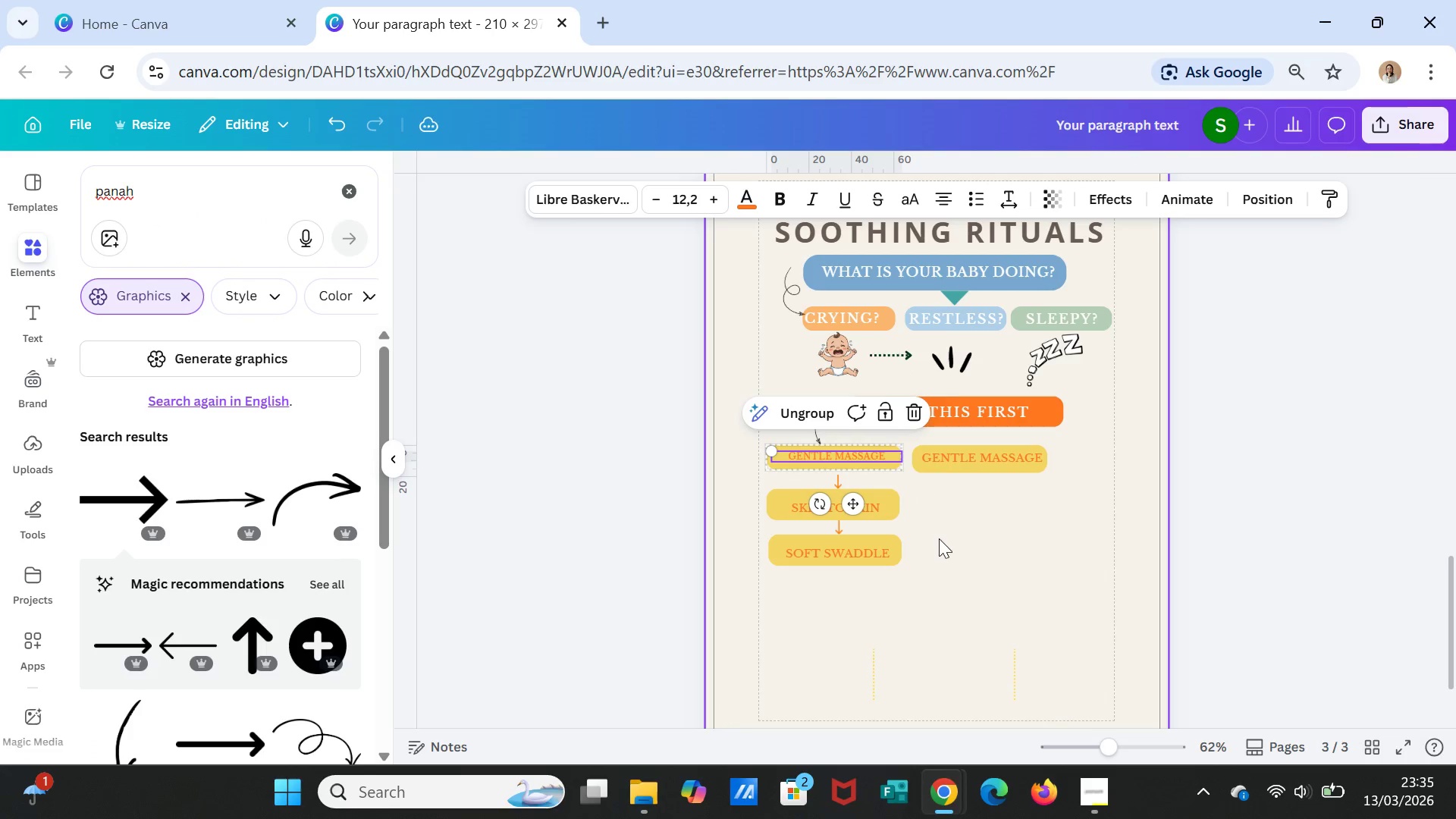 
left_click([940, 539])
 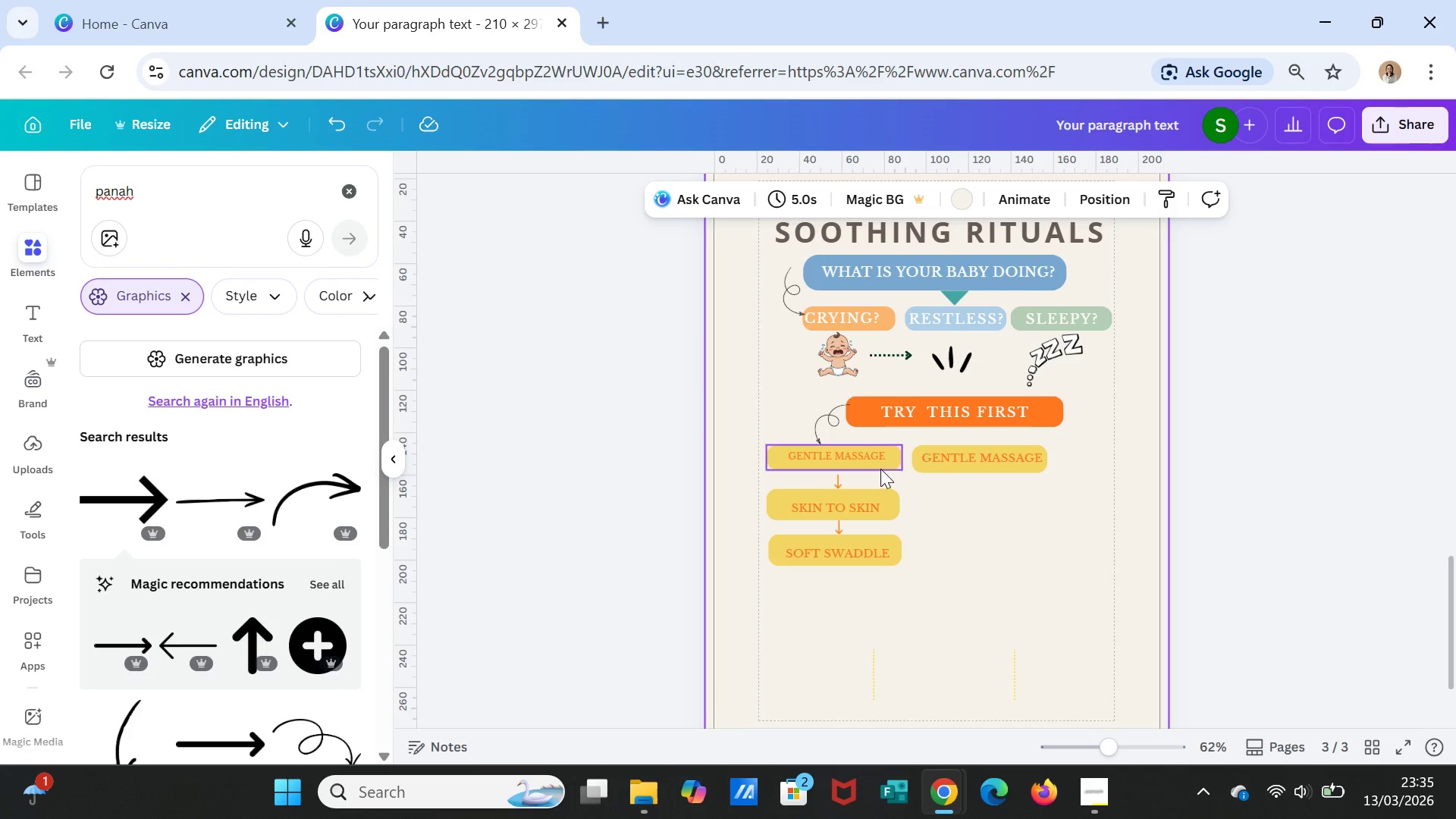 
left_click([880, 466])
 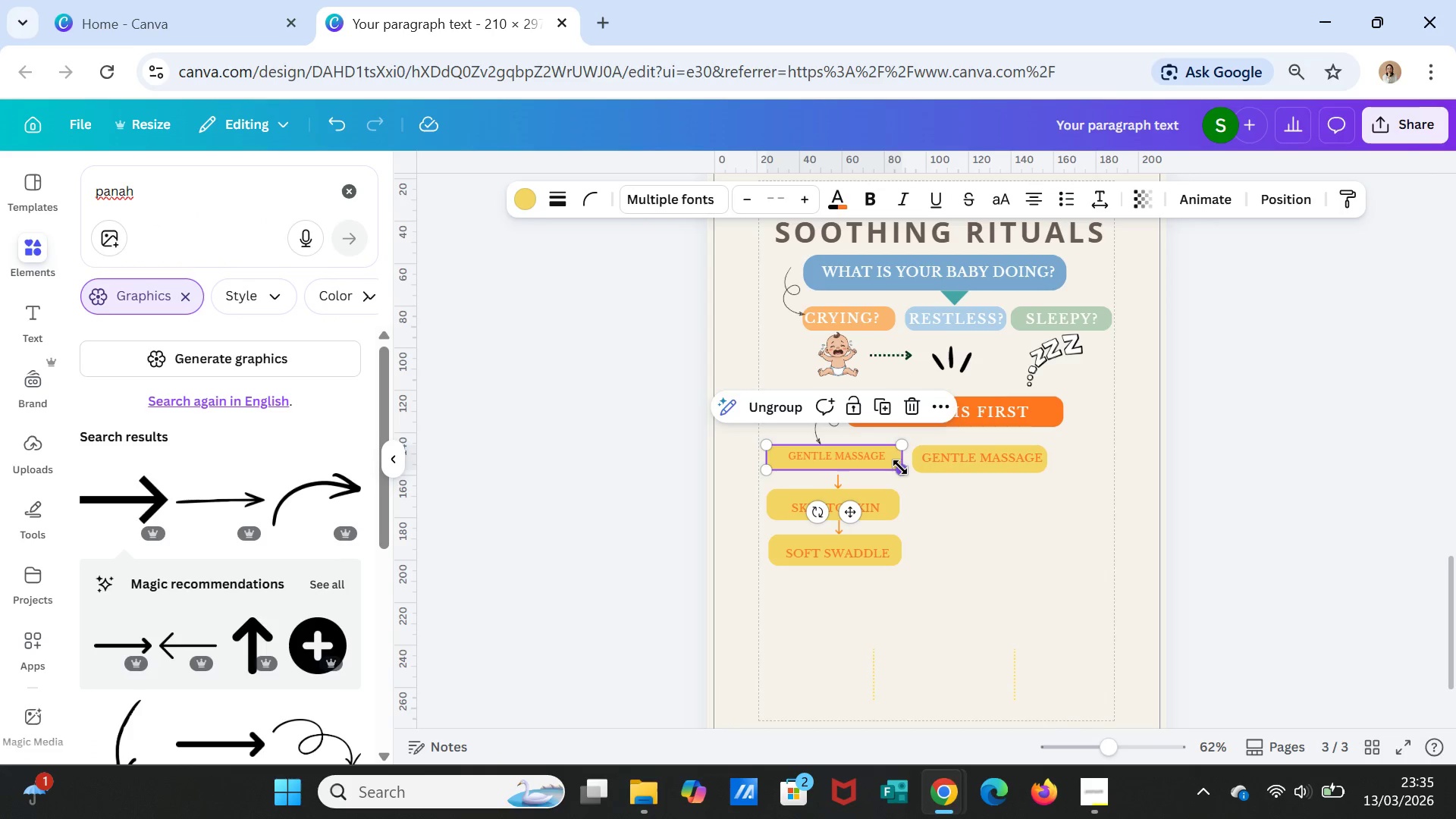 
left_click_drag(start_coordinate=[900, 468], to_coordinate=[892, 466])
 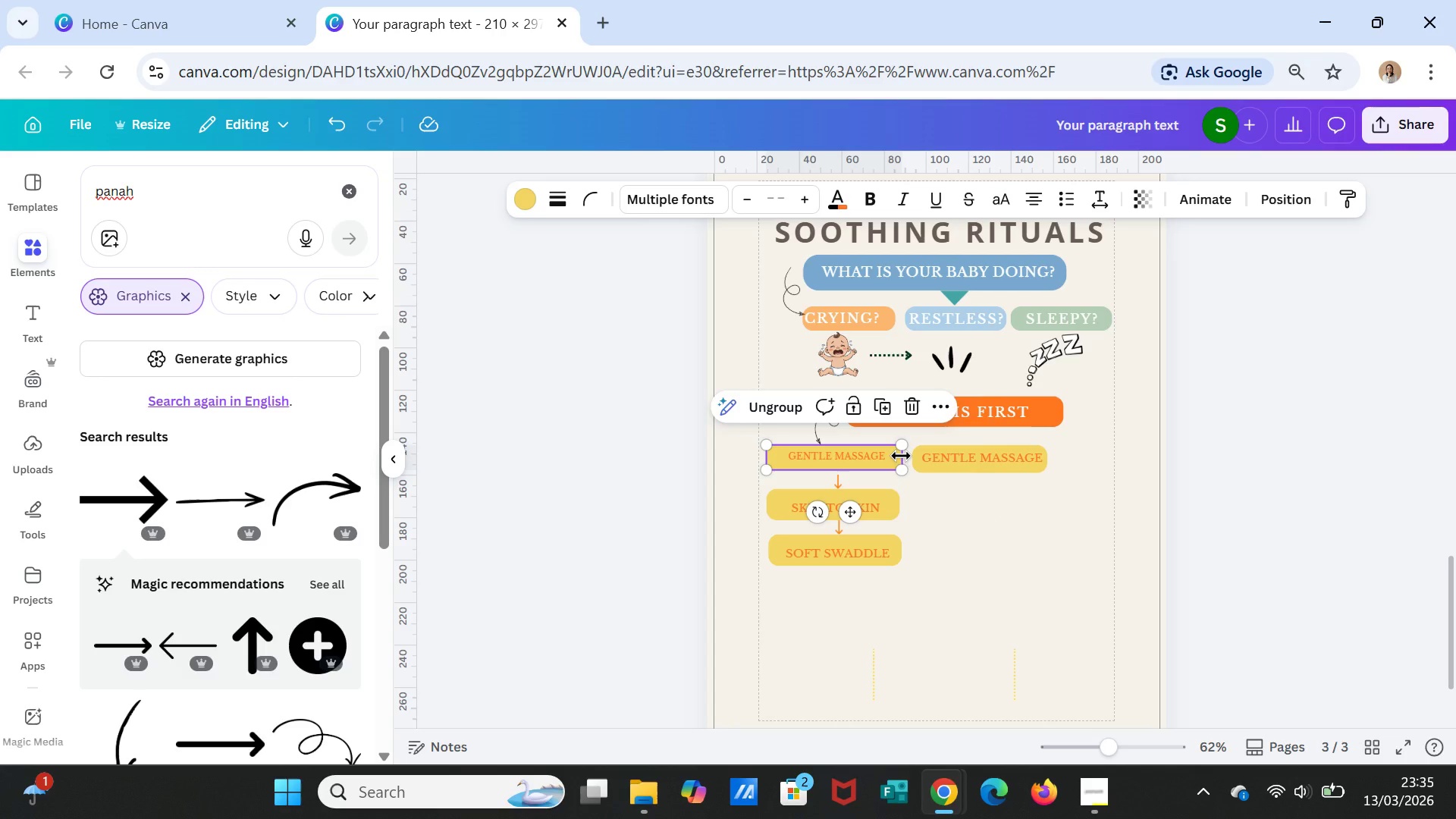 
left_click_drag(start_coordinate=[901, 456], to_coordinate=[874, 453])
 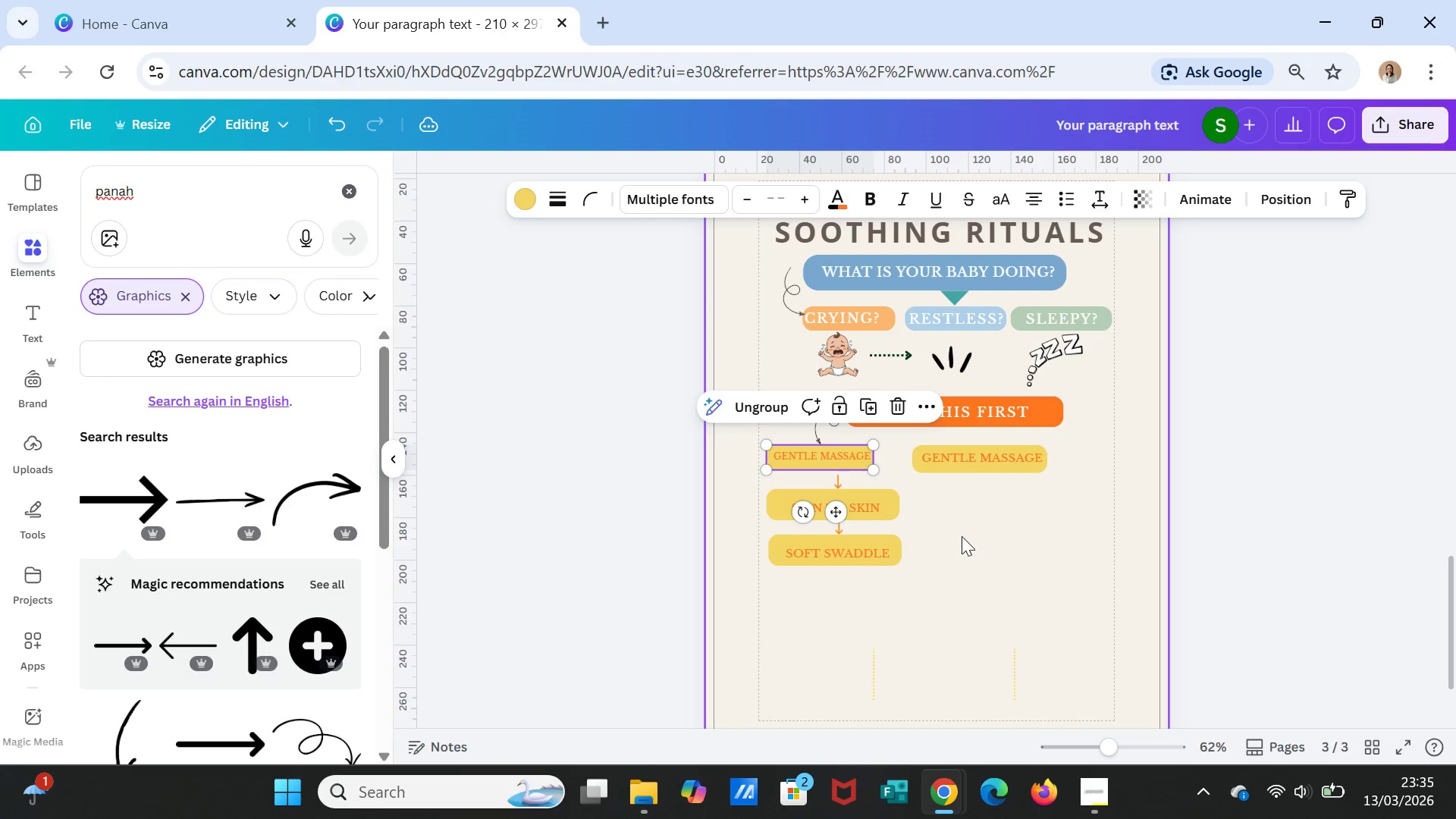 
left_click([962, 536])
 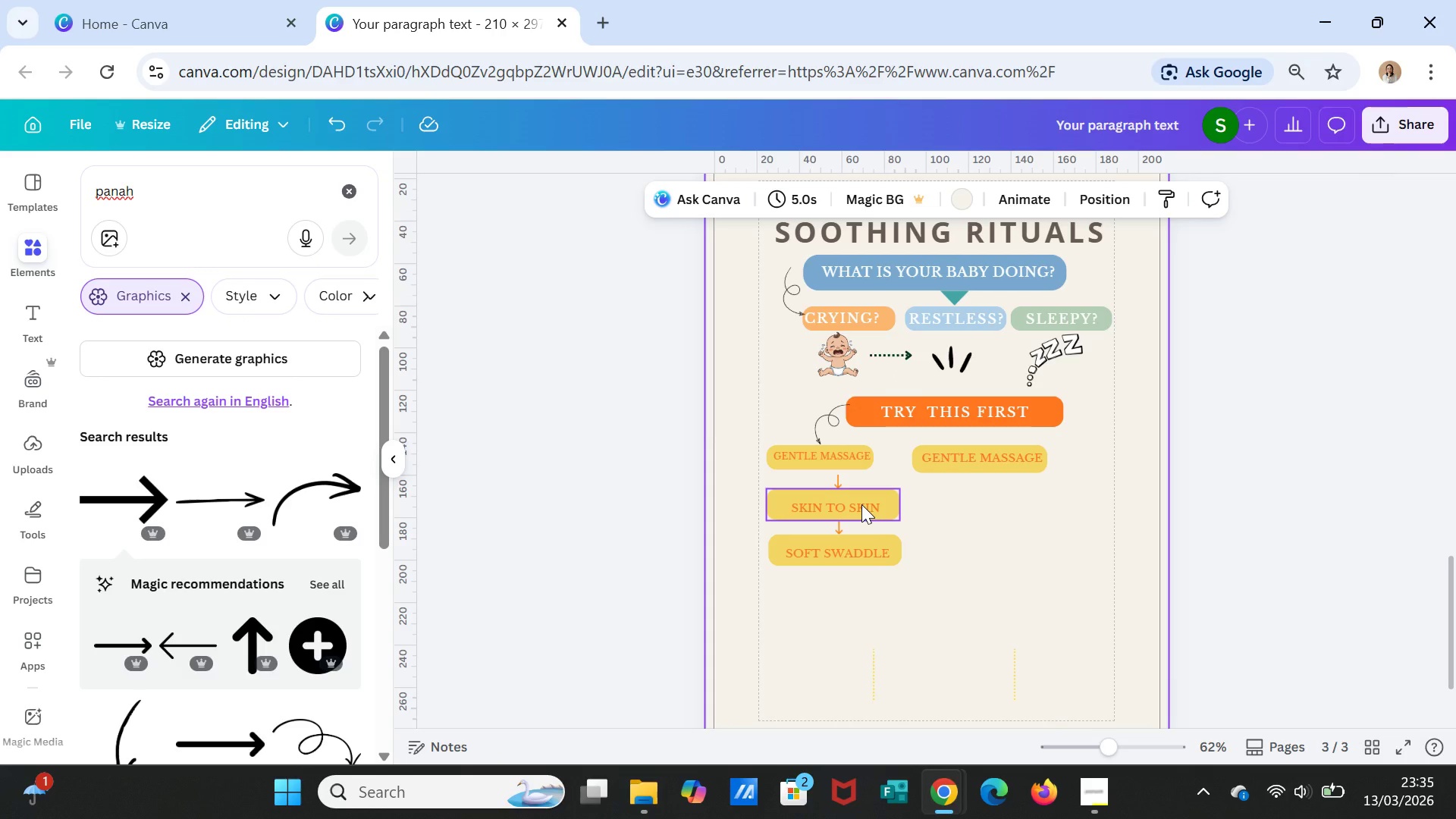 
left_click([861, 504])
 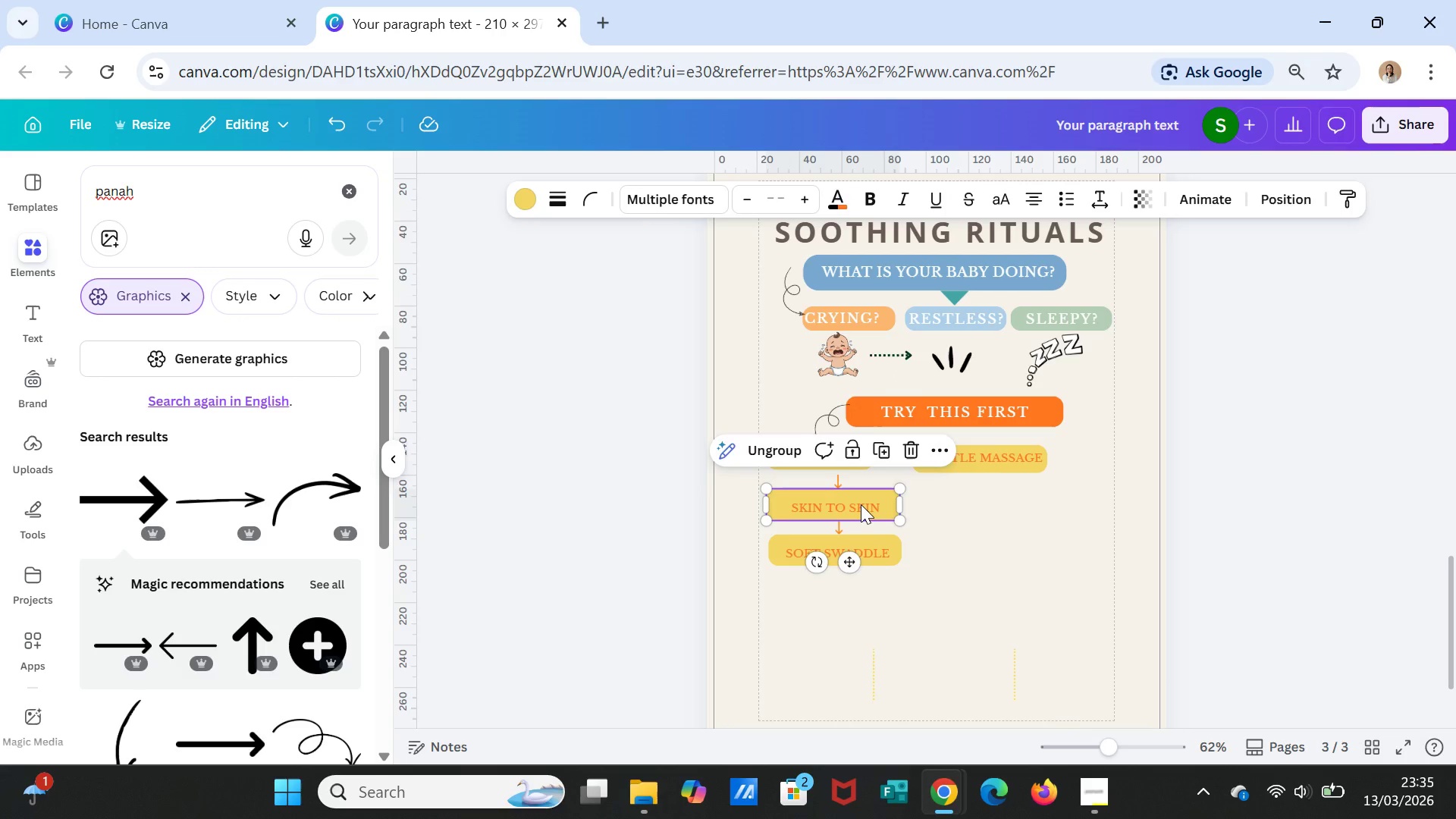 
left_click([861, 504])
 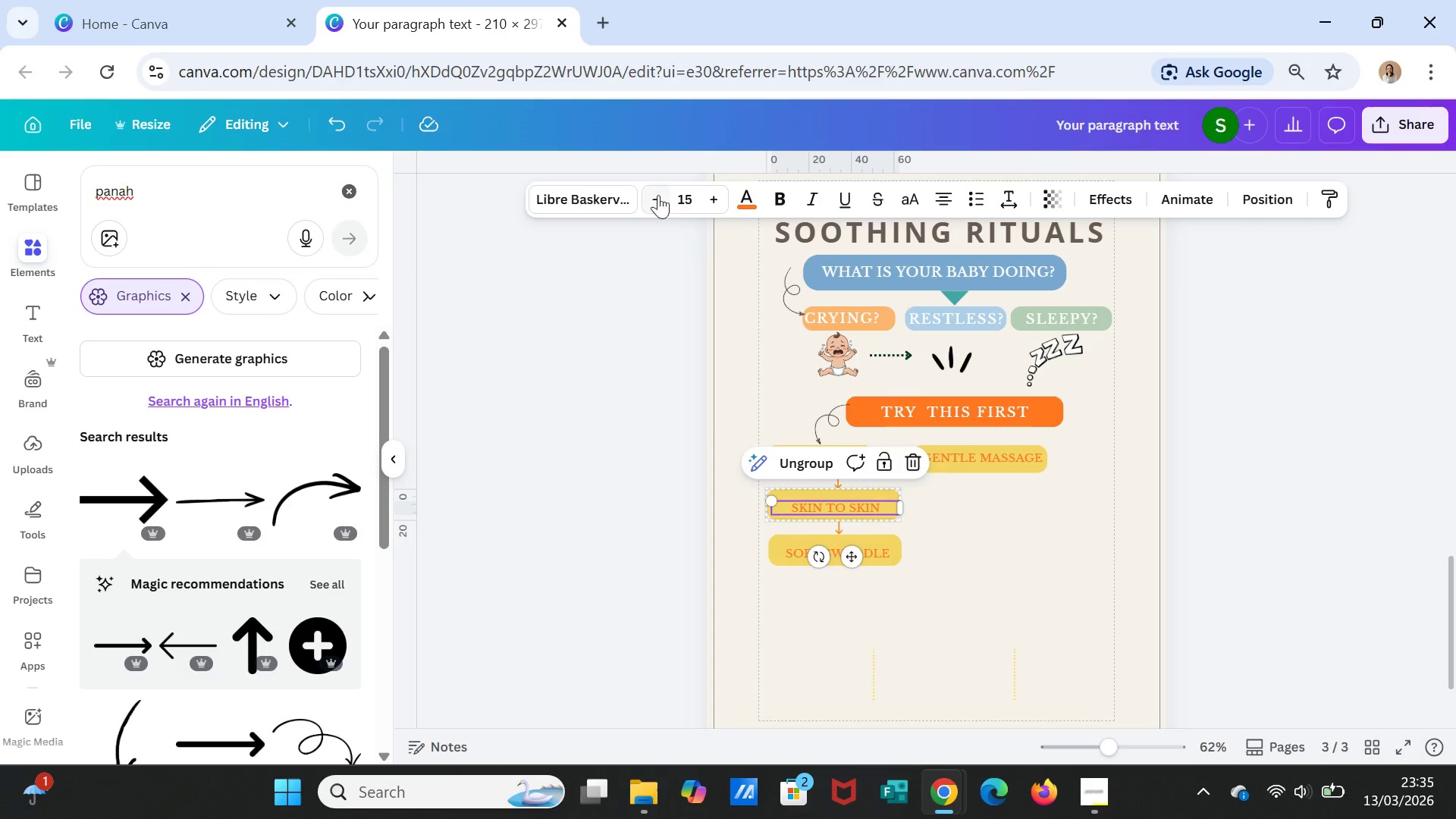 
double_click([654, 191])
 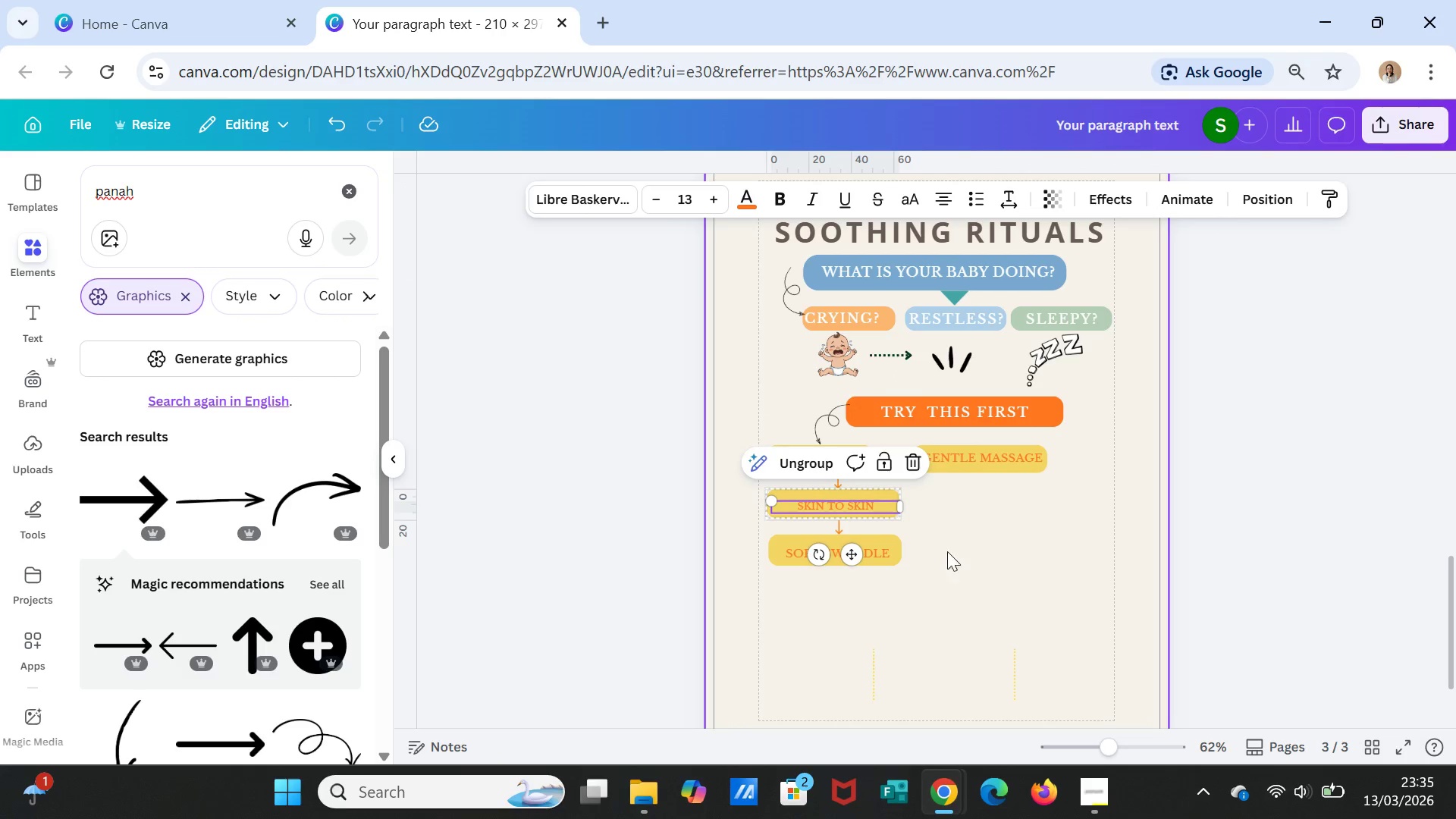 
left_click([977, 537])
 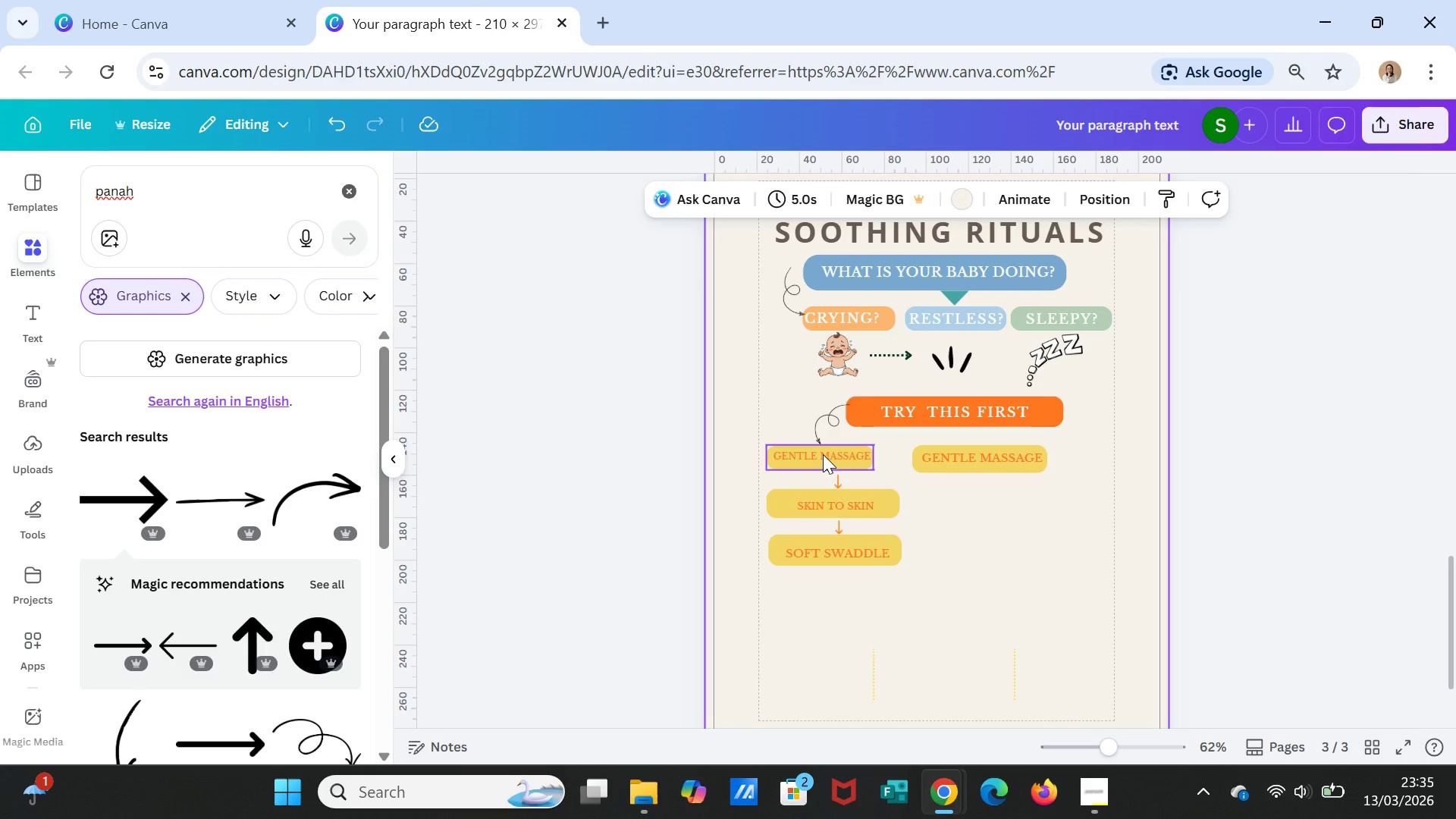 
left_click([823, 454])
 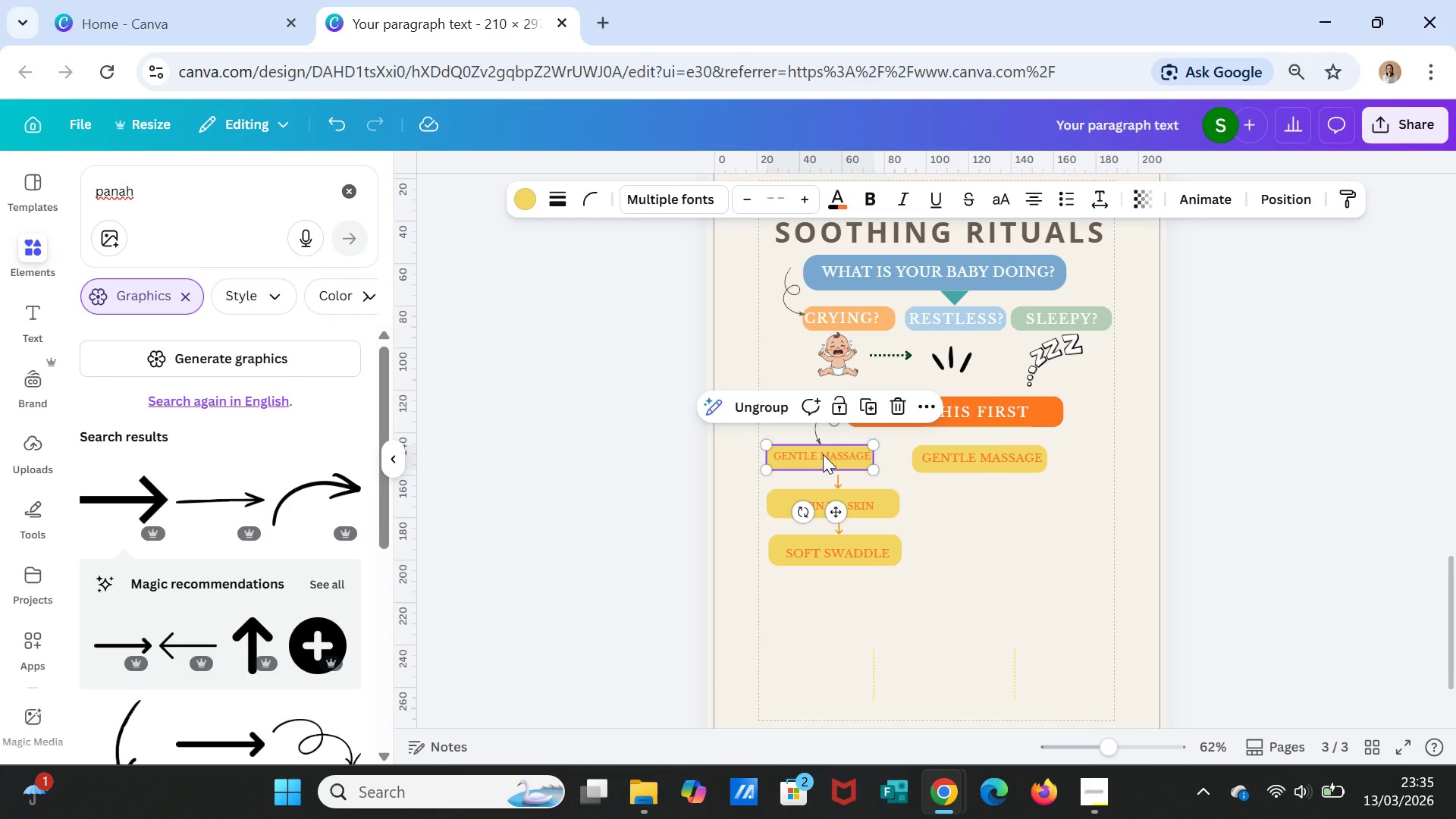 
left_click([823, 454])
 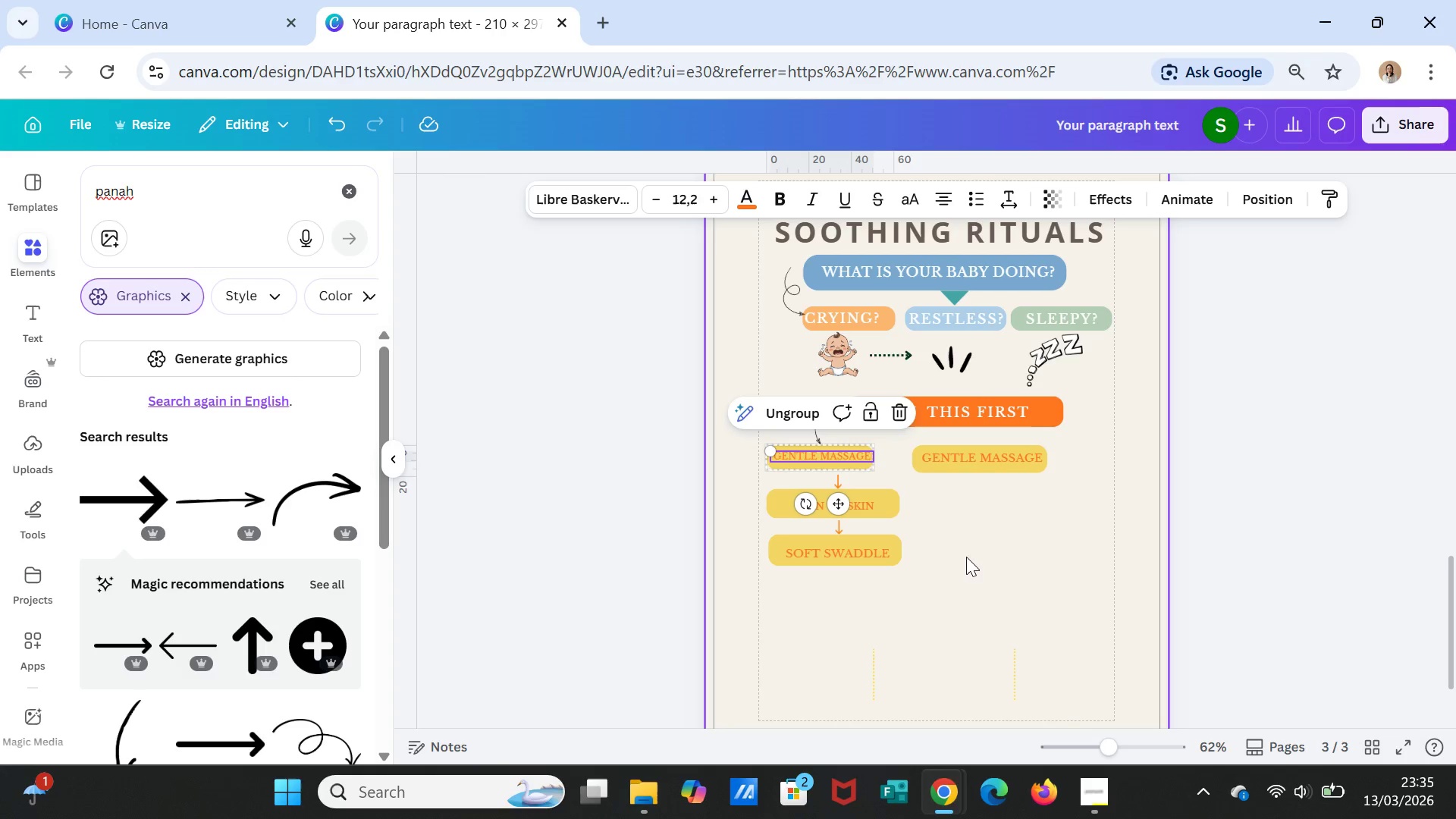 
left_click([968, 557])
 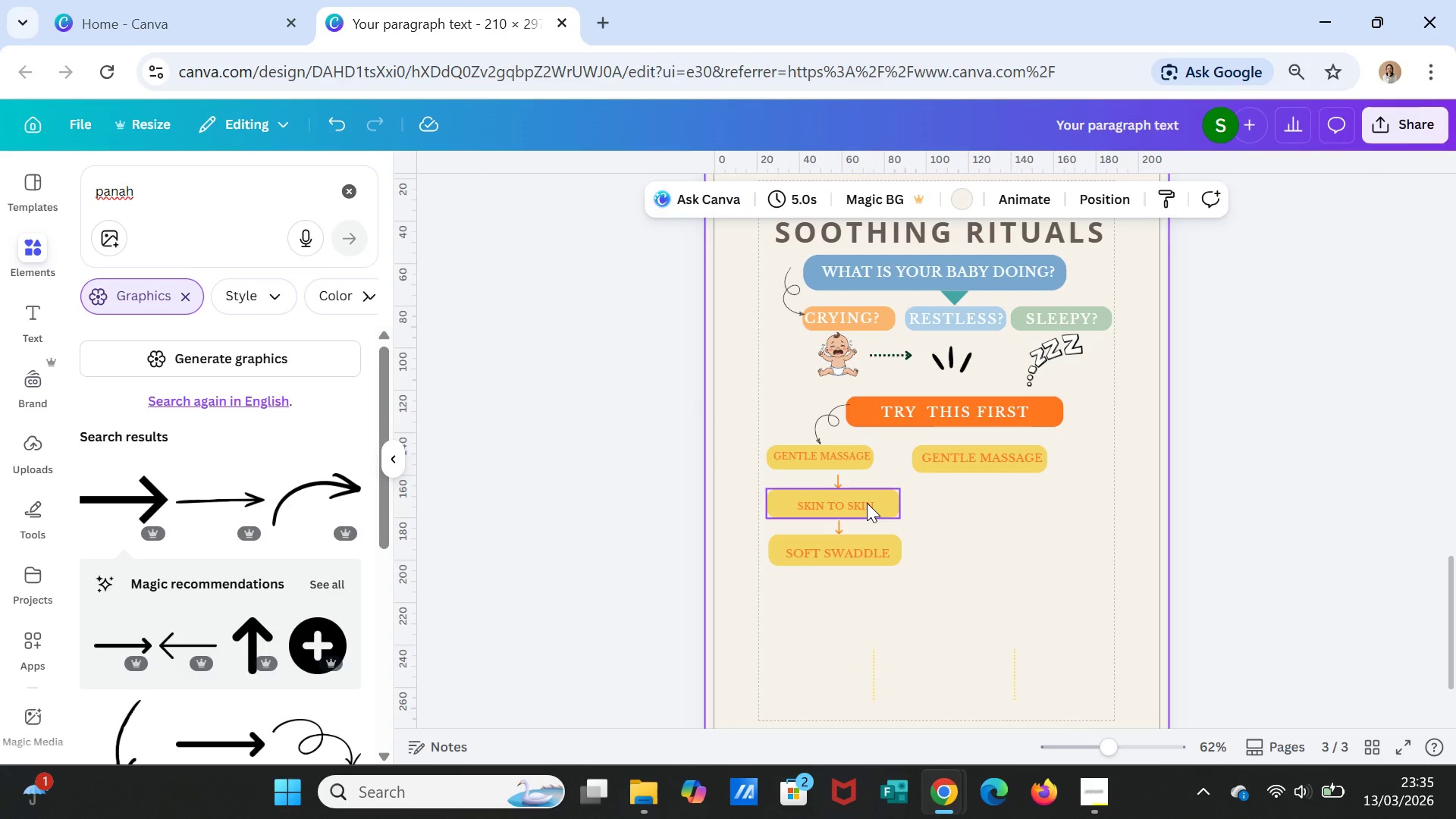 
double_click([867, 503])
 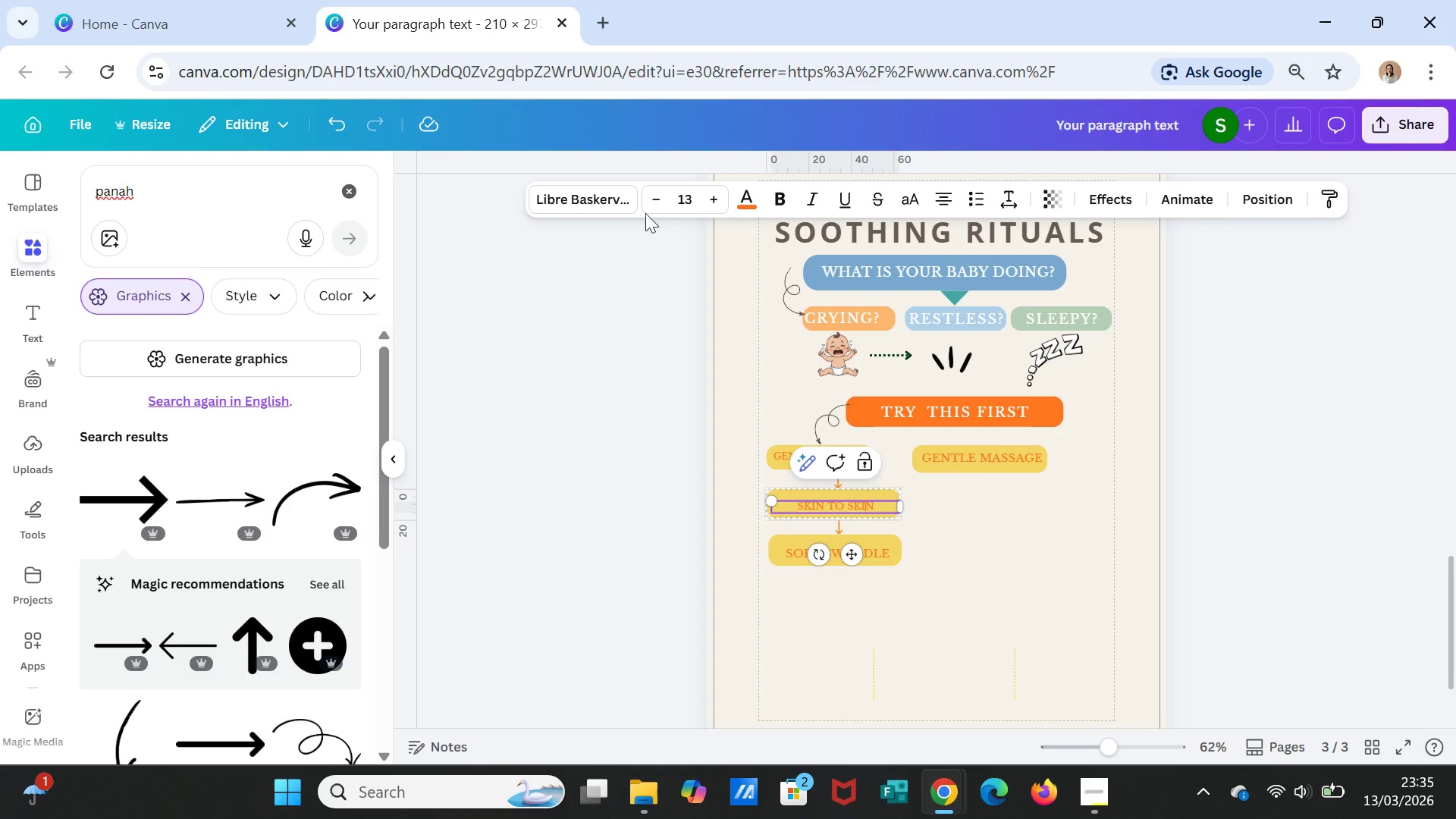 
left_click([653, 199])
 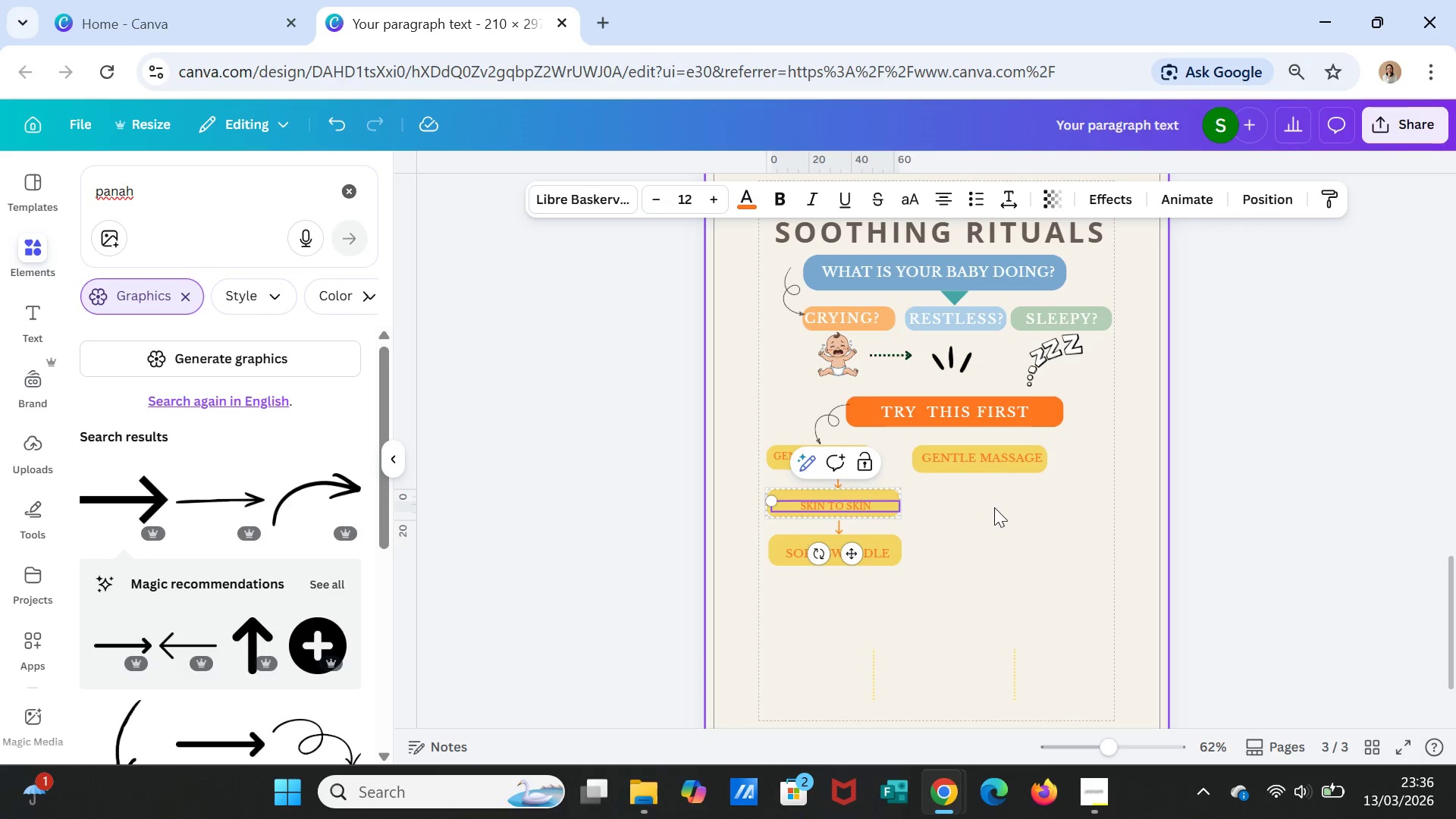 
left_click([995, 509])
 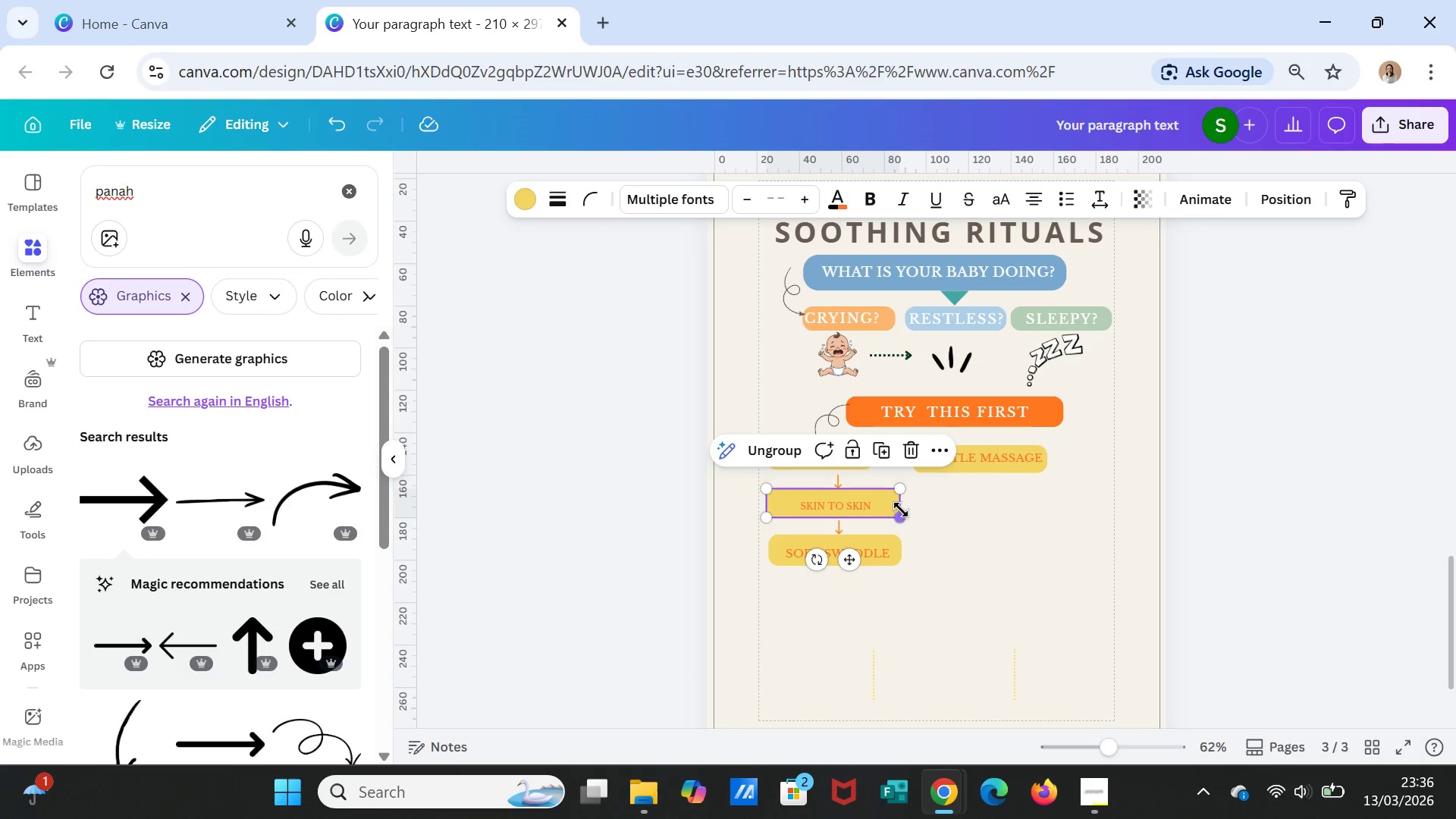 
left_click_drag(start_coordinate=[899, 513], to_coordinate=[858, 497])
 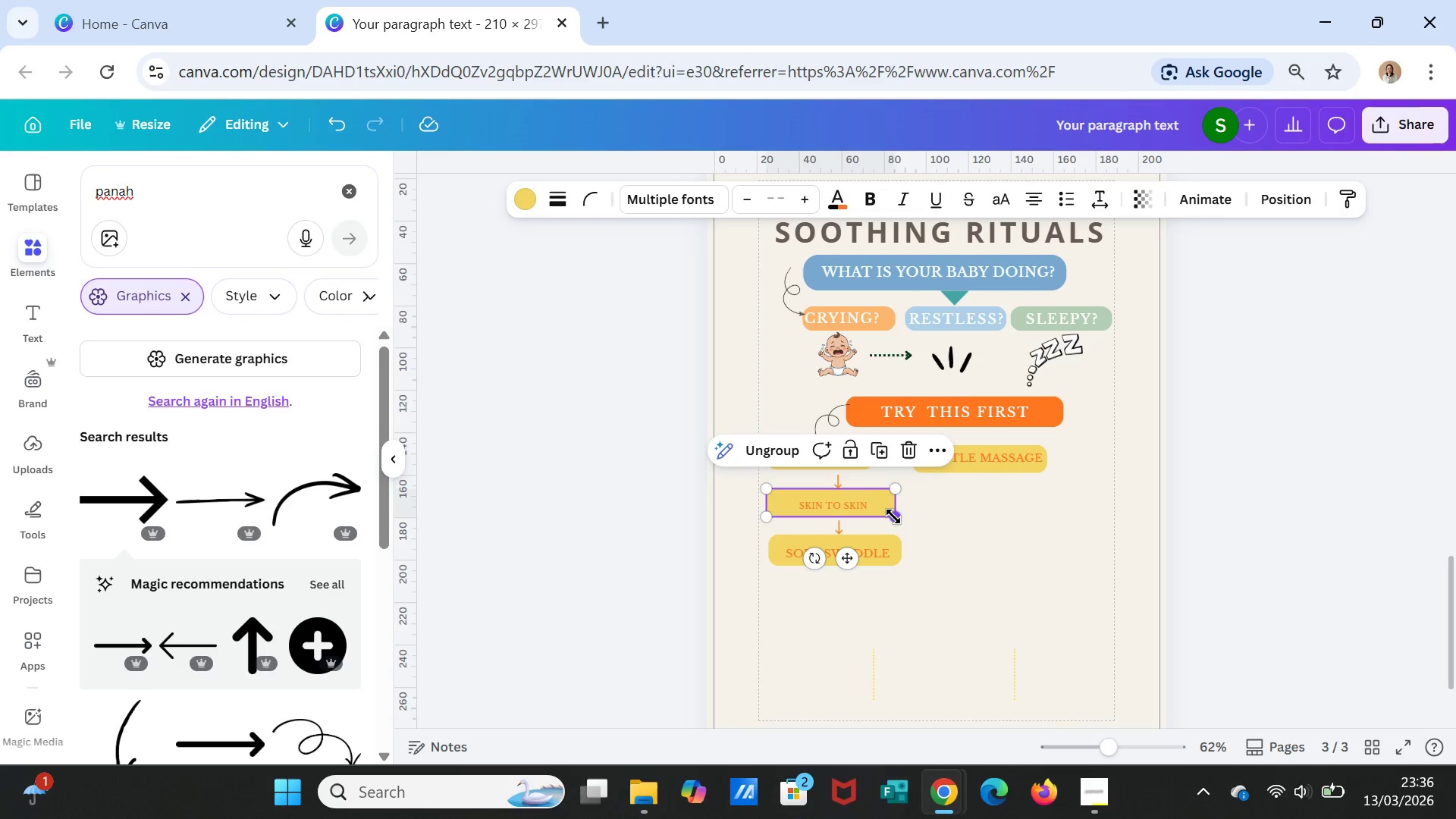 
left_click_drag(start_coordinate=[893, 516], to_coordinate=[859, 496])
 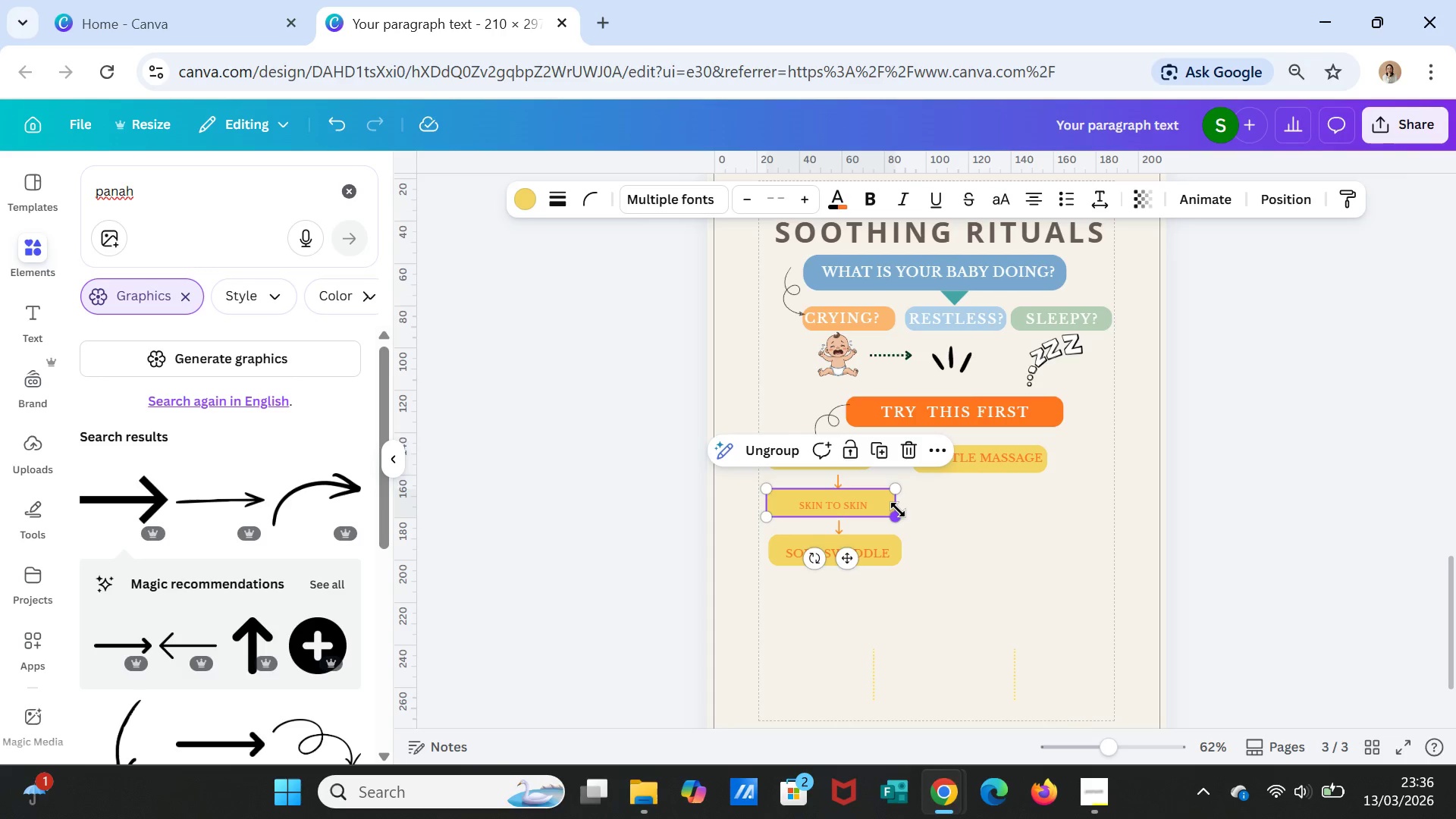 
left_click_drag(start_coordinate=[898, 510], to_coordinate=[883, 505])
 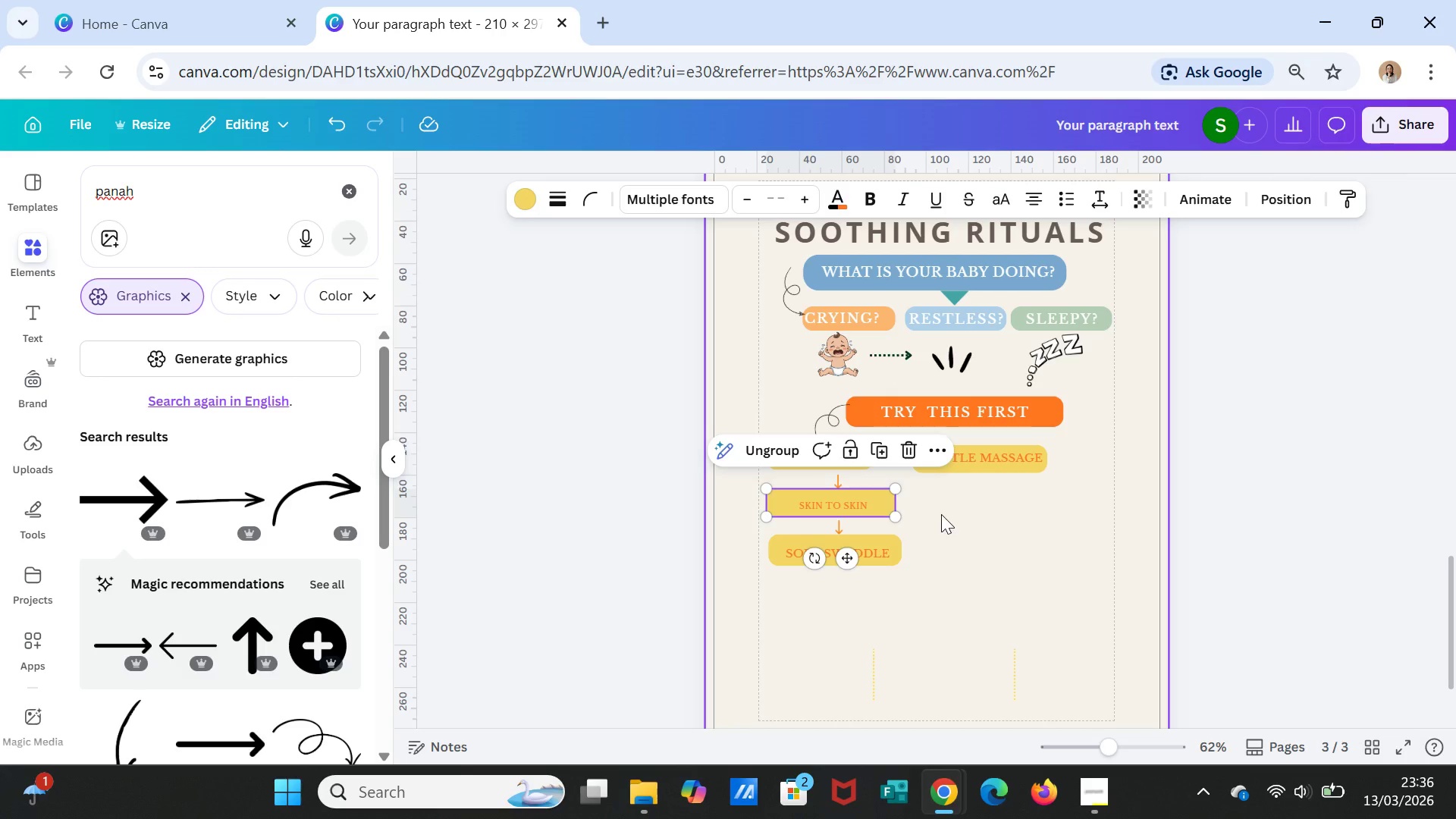 
left_click([943, 516])
 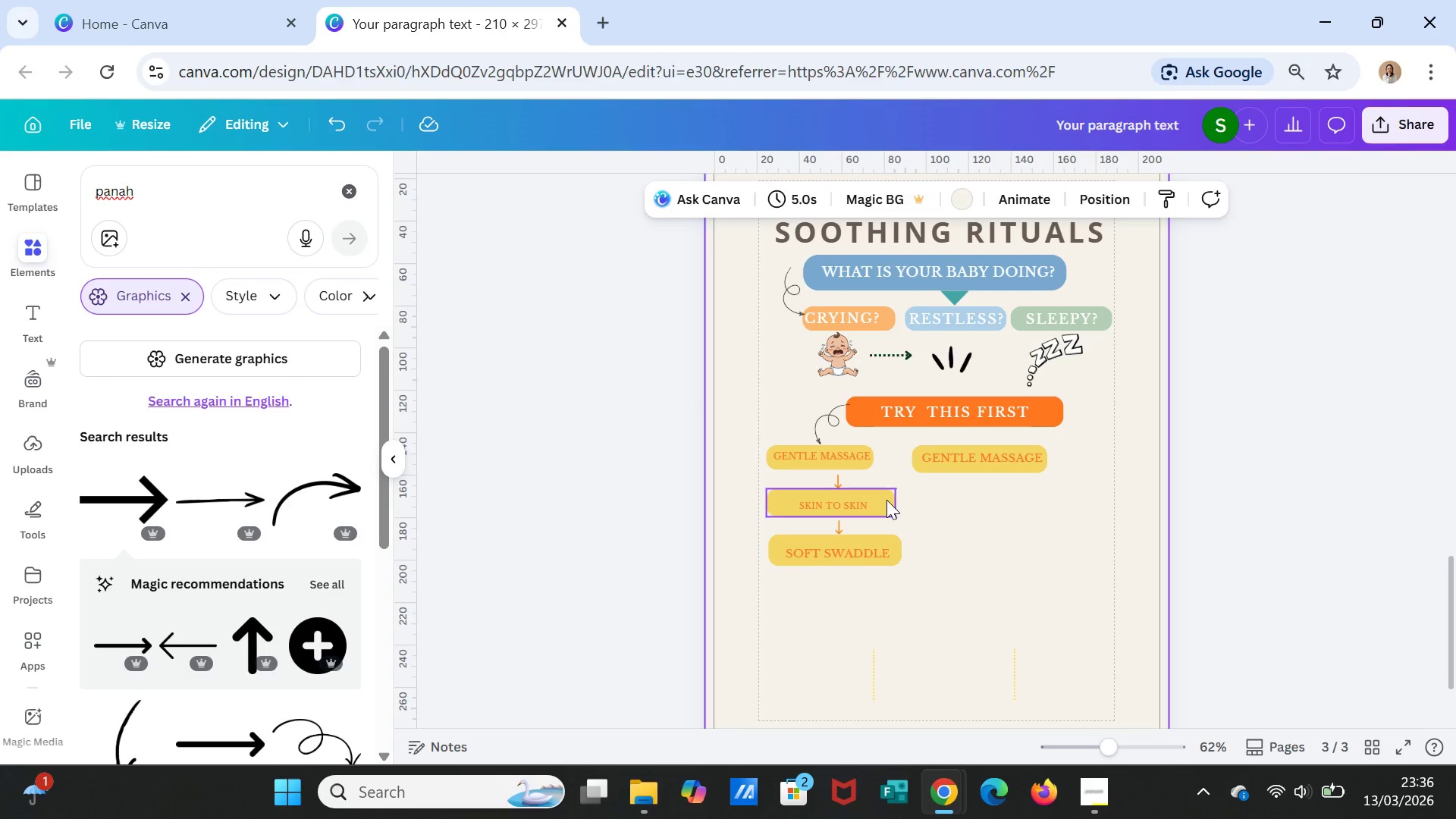 
left_click([886, 500])
 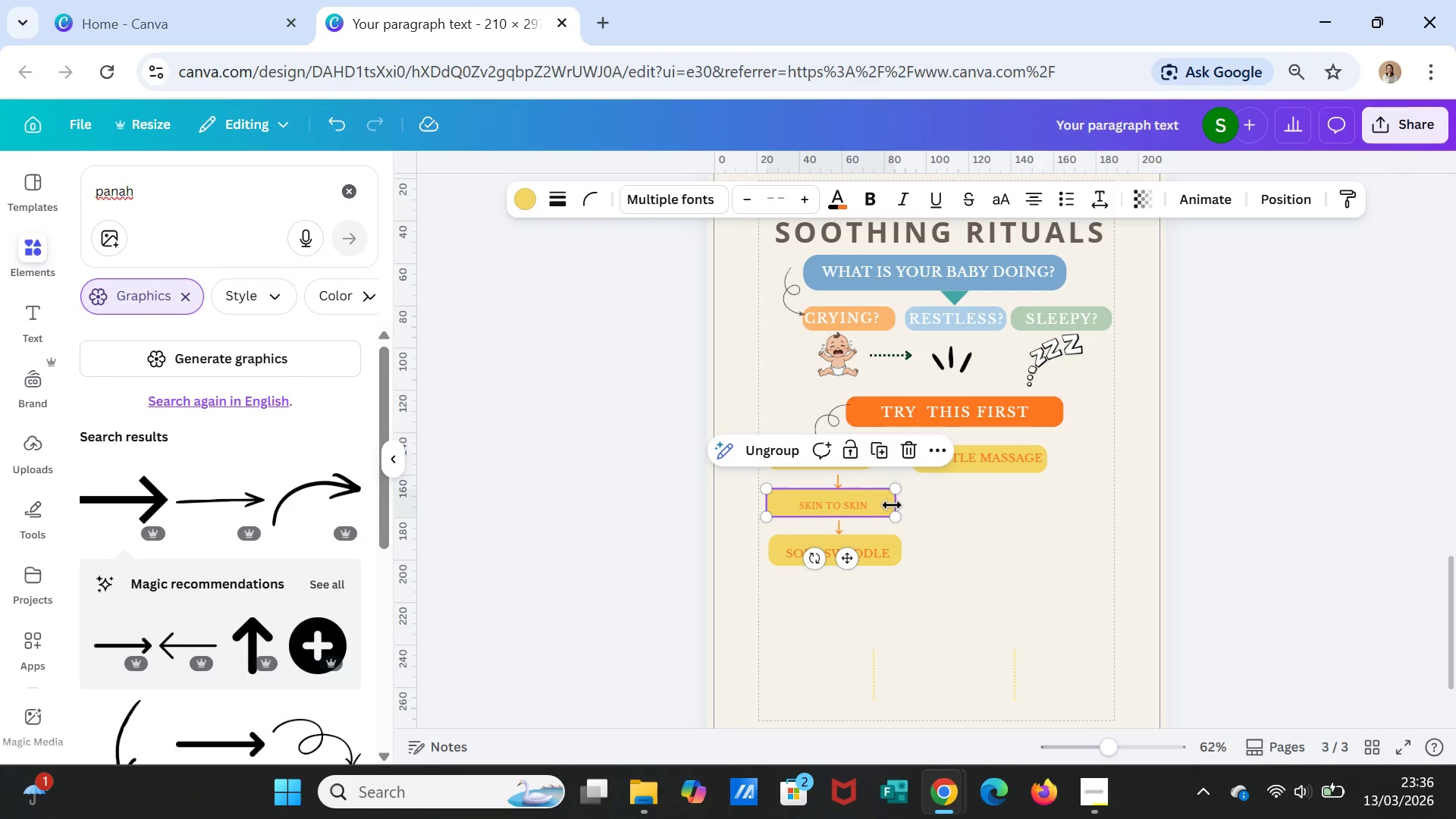 
left_click([893, 505])
 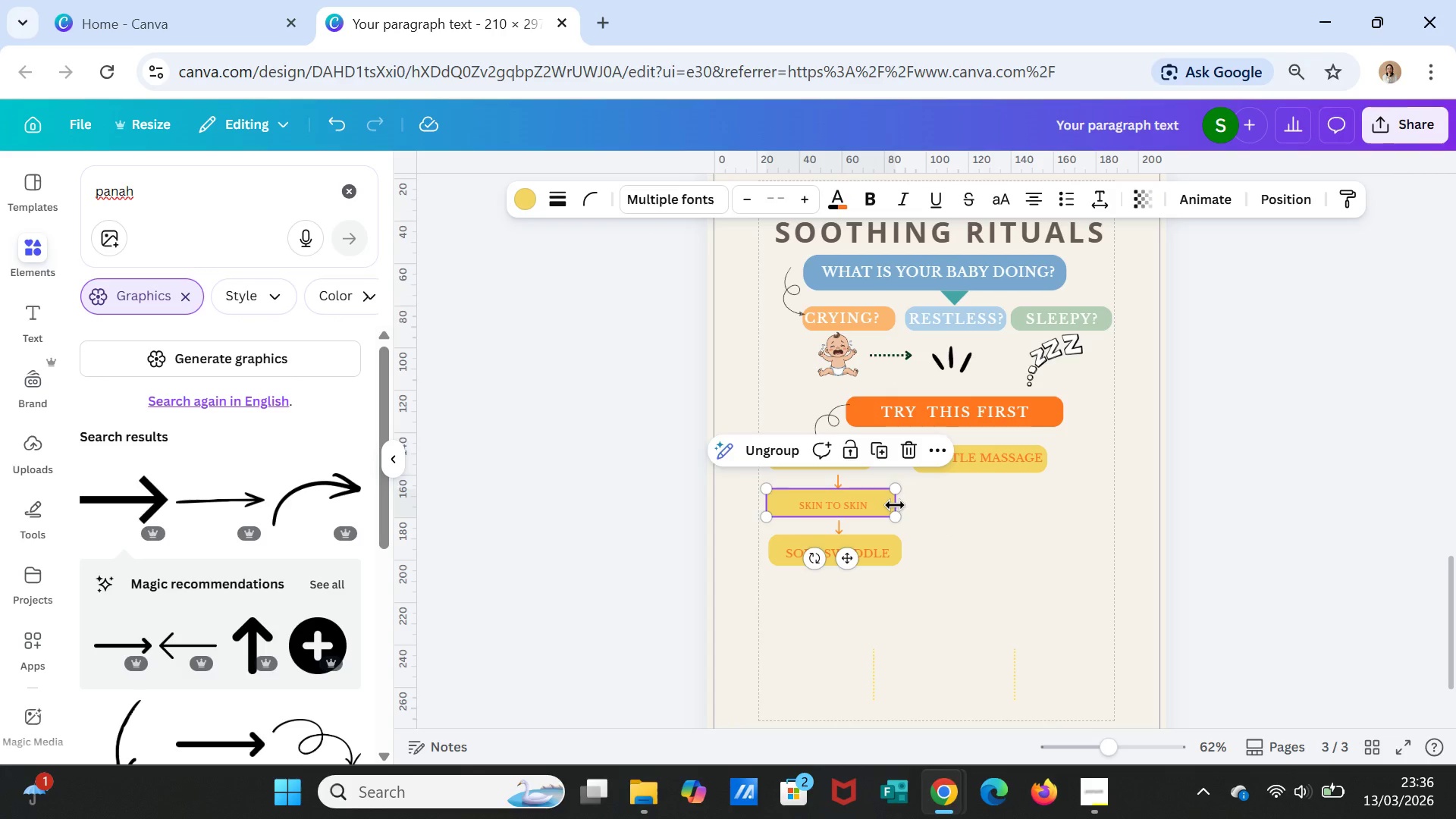 
left_click_drag(start_coordinate=[895, 505], to_coordinate=[872, 498])
 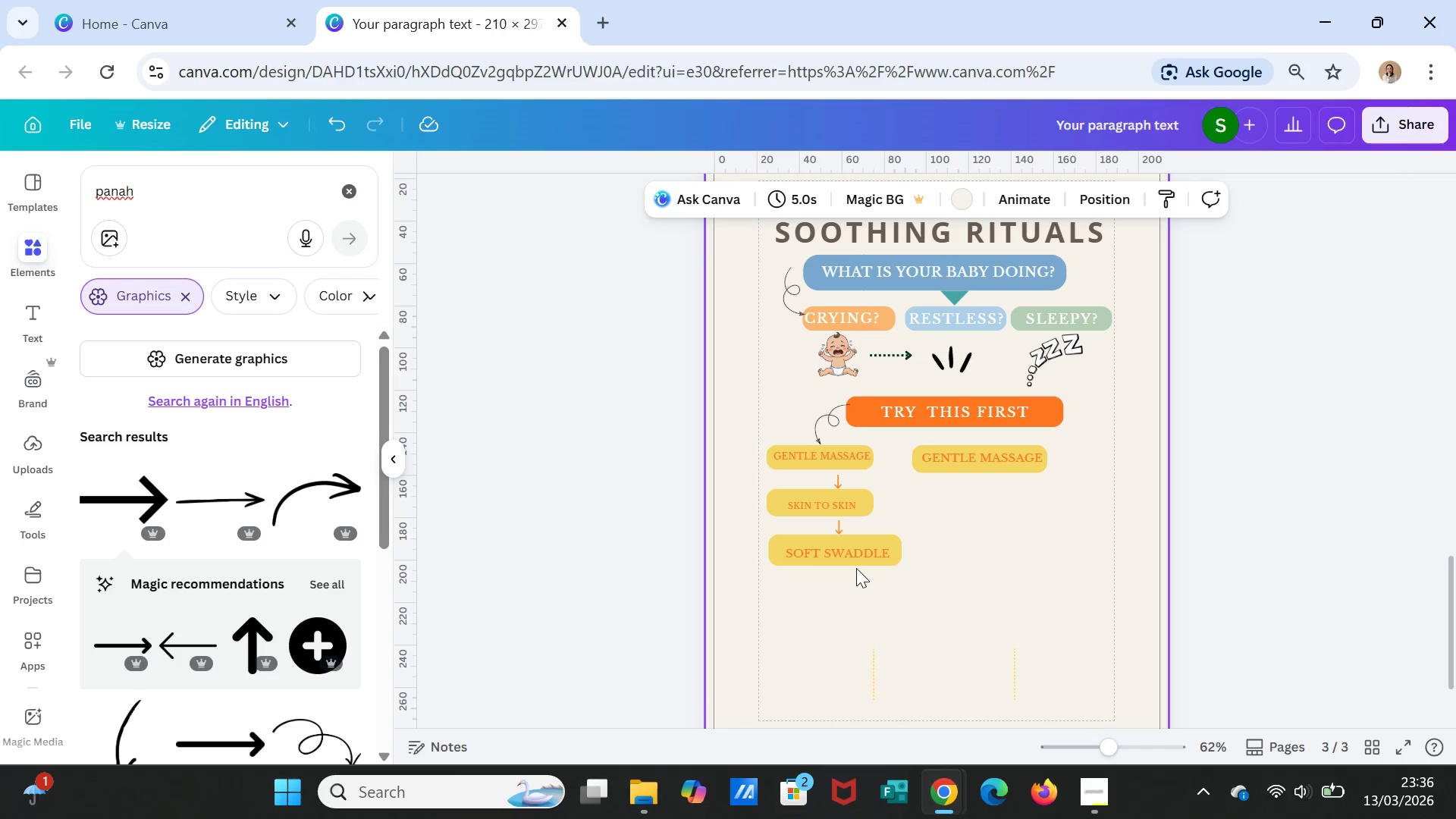 
double_click([856, 556])
 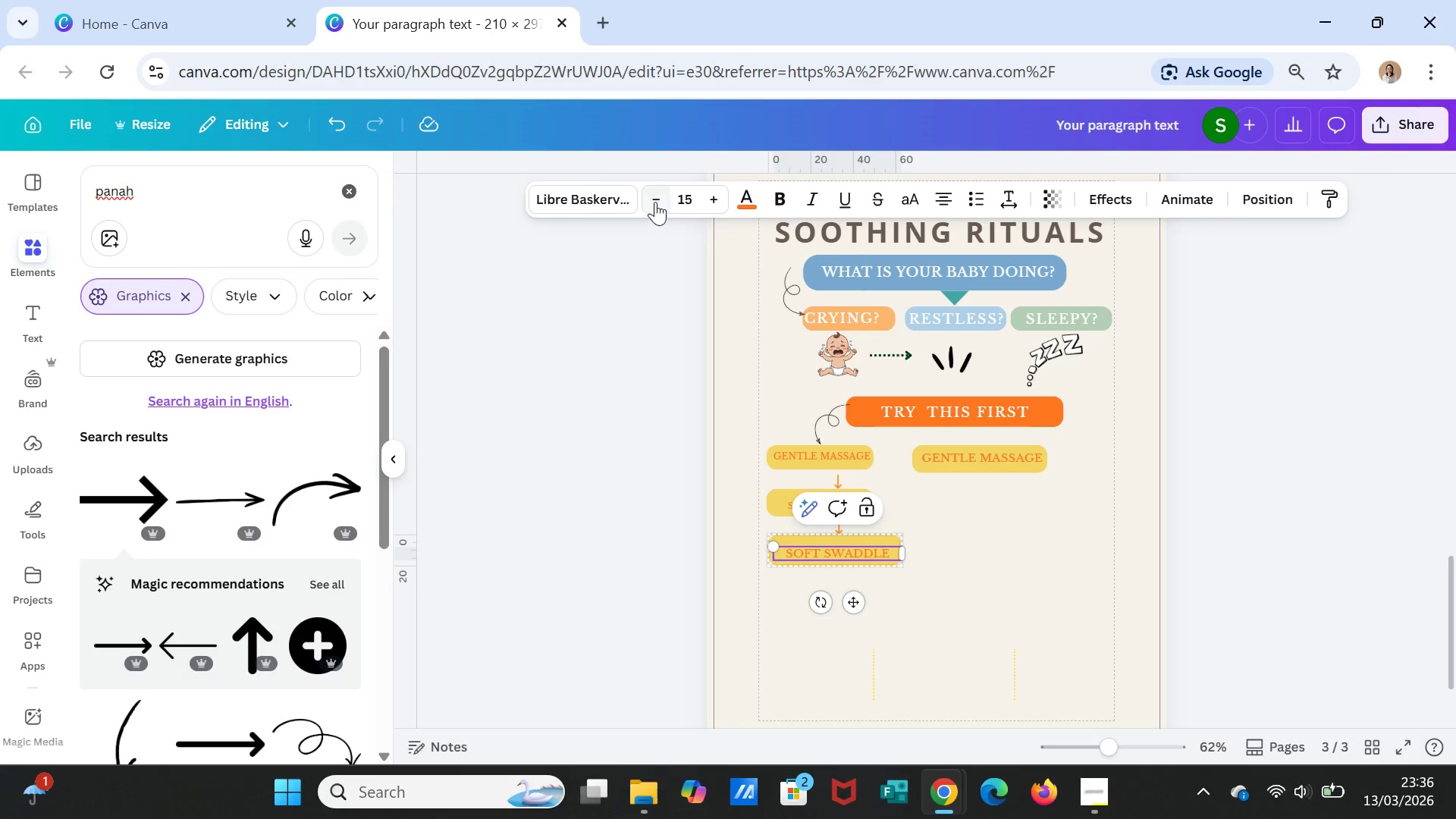 
double_click([655, 202])
 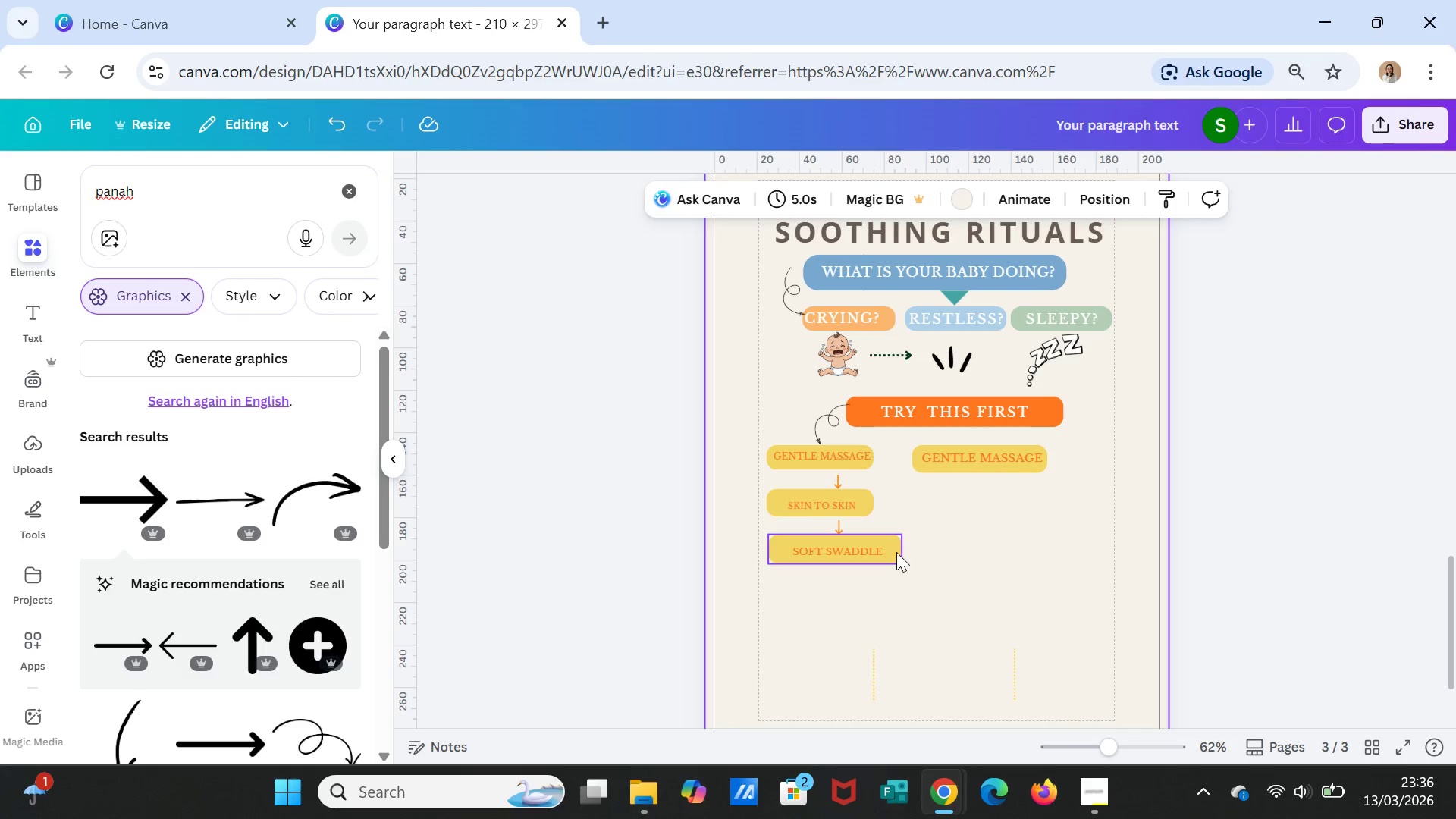 
left_click_drag(start_coordinate=[902, 555], to_coordinate=[873, 548])
 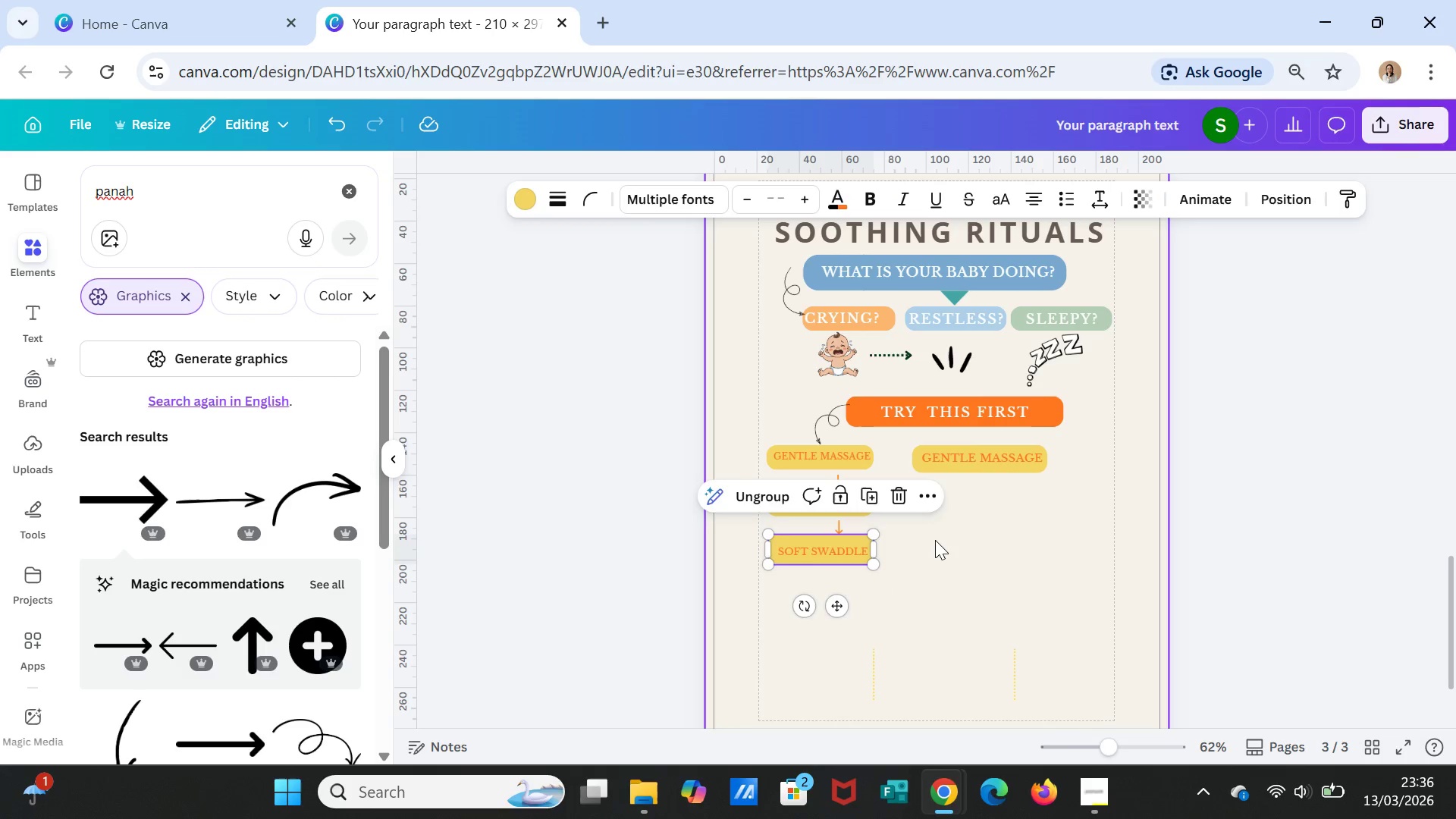 
left_click([935, 540])
 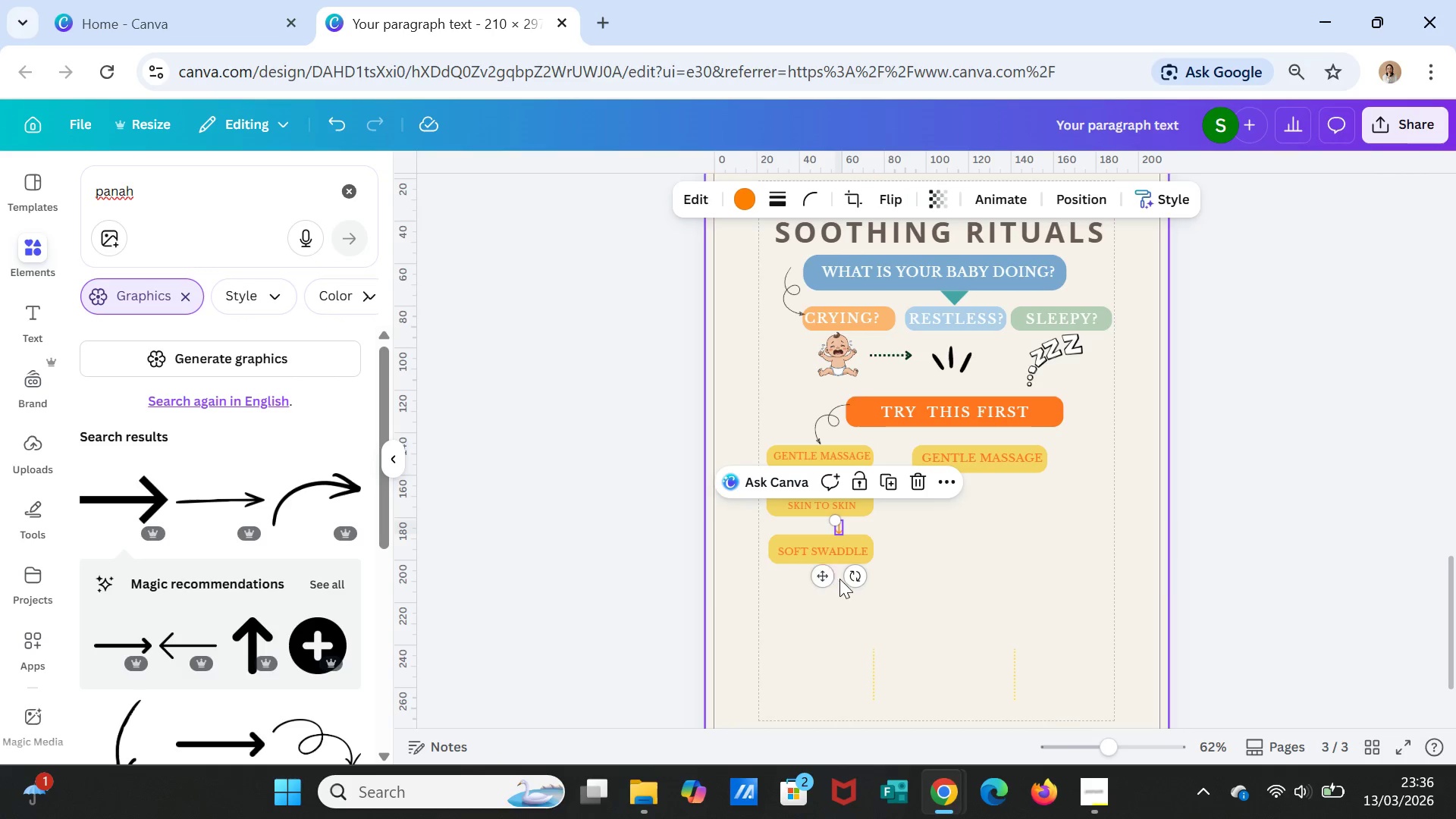 
left_click_drag(start_coordinate=[821, 575], to_coordinate=[808, 572])
 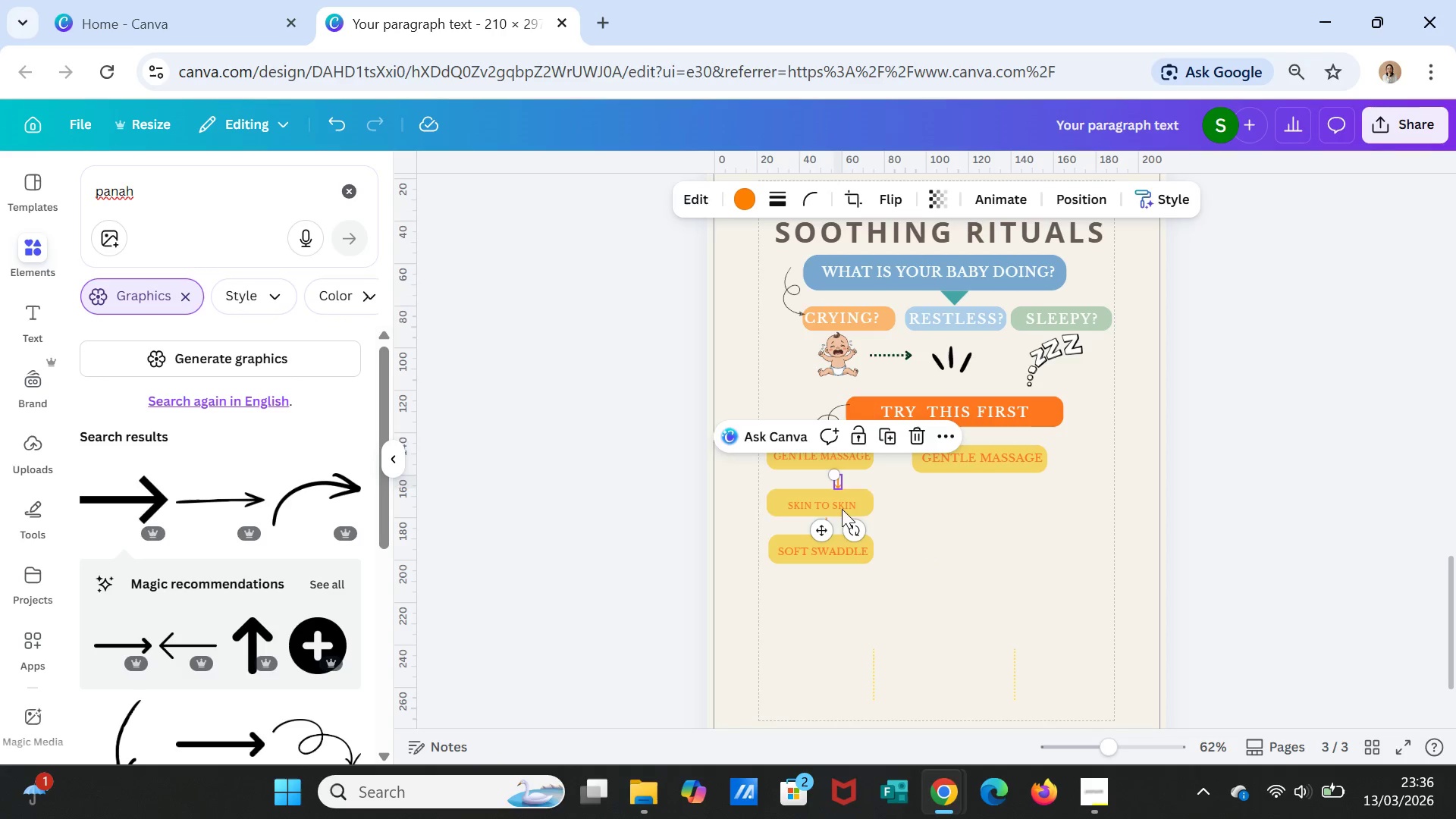 
left_click_drag(start_coordinate=[817, 528], to_coordinate=[801, 519])
 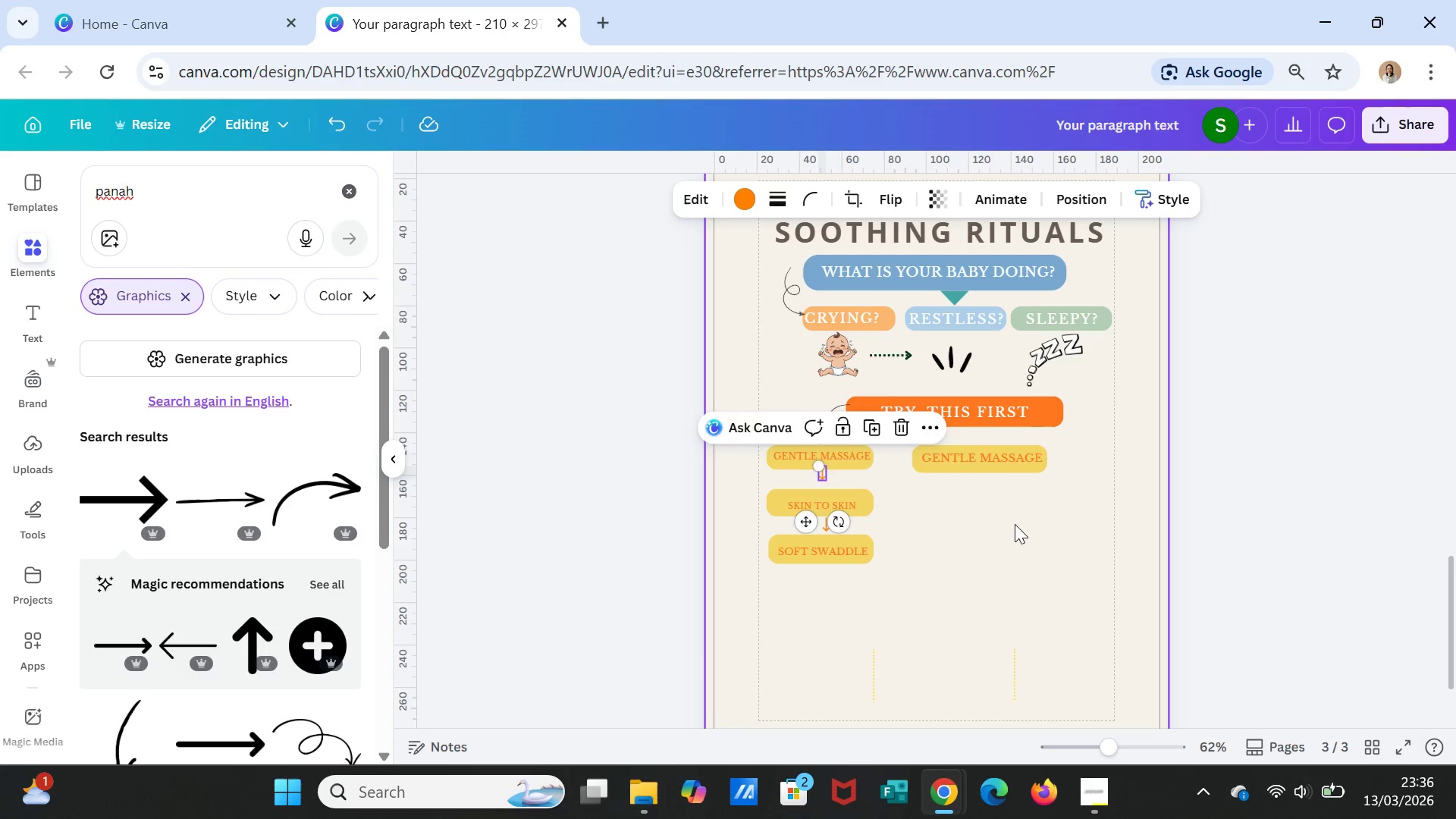 
left_click([1015, 524])
 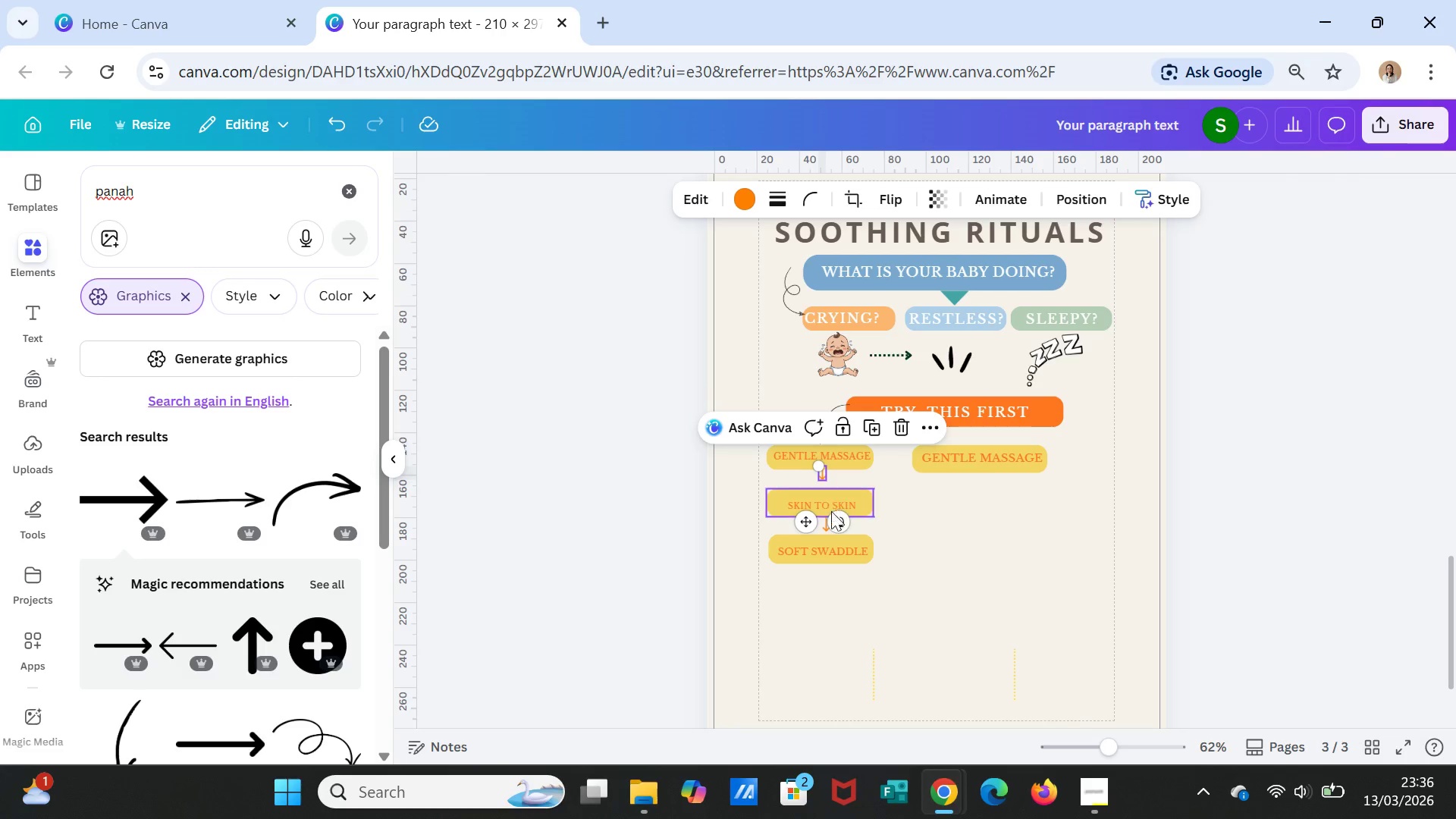 
left_click_drag(start_coordinate=[799, 516], to_coordinate=[805, 520])
 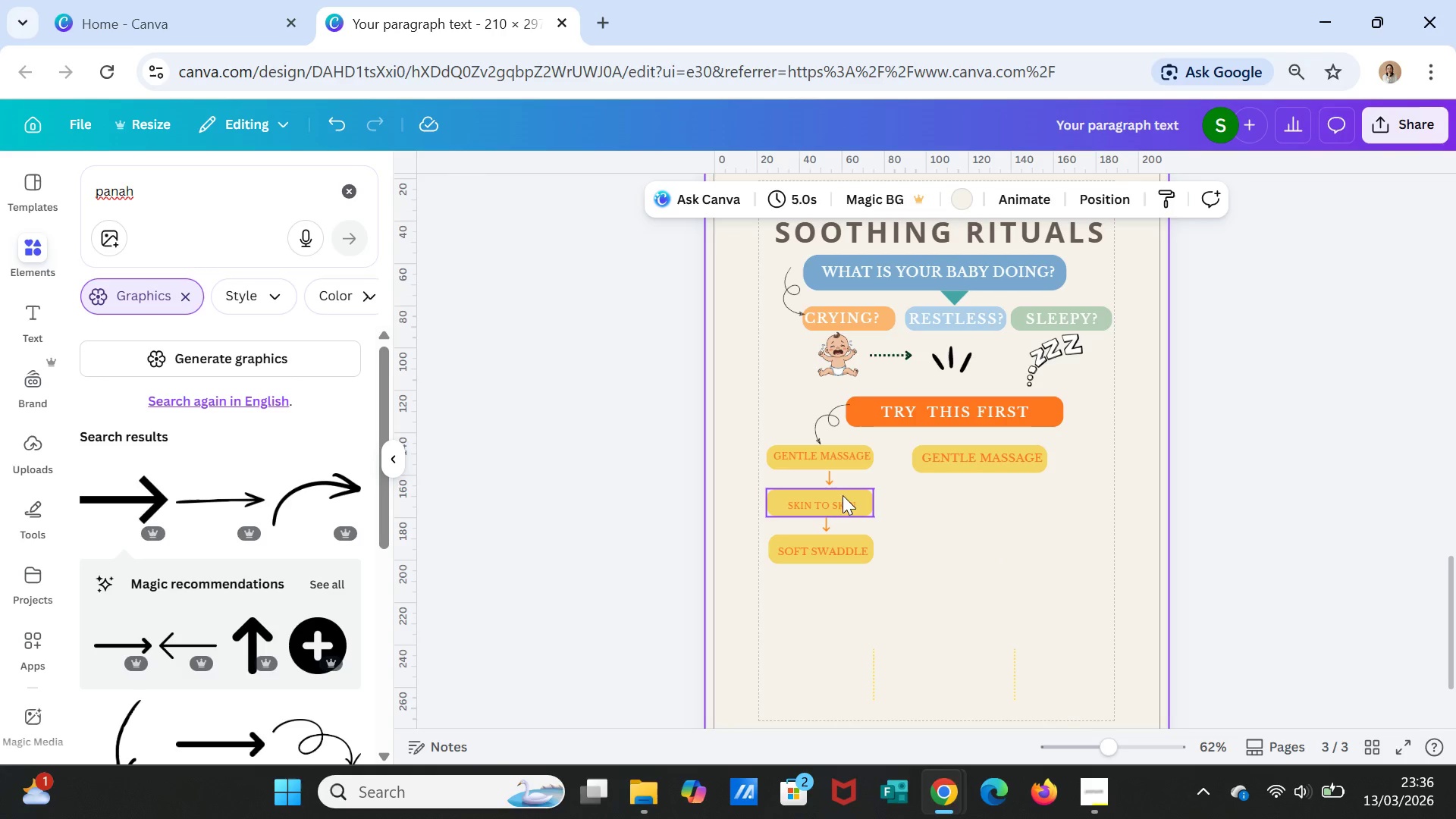 
left_click([830, 482])
 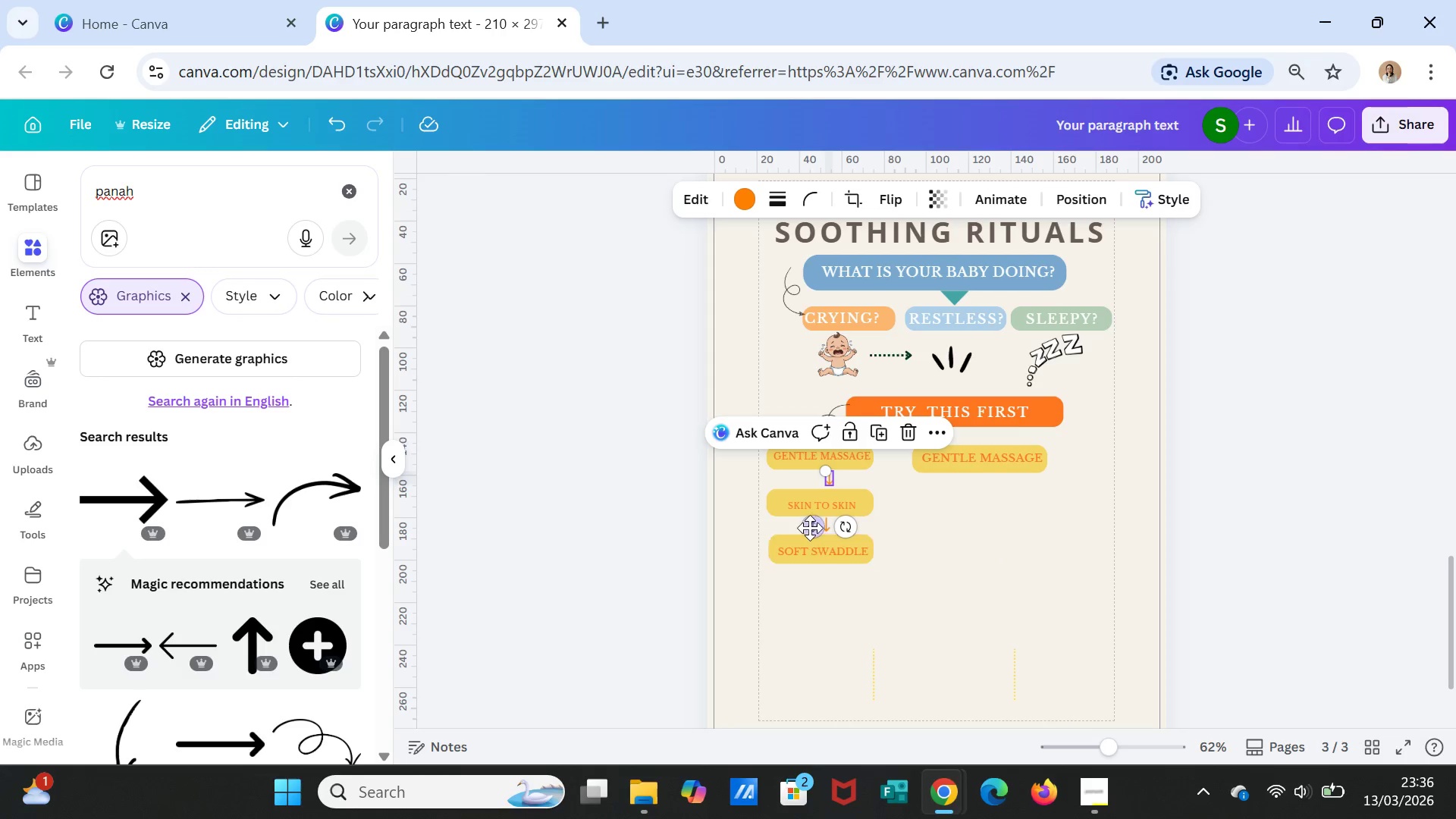 
left_click_drag(start_coordinate=[809, 528], to_coordinate=[804, 528])
 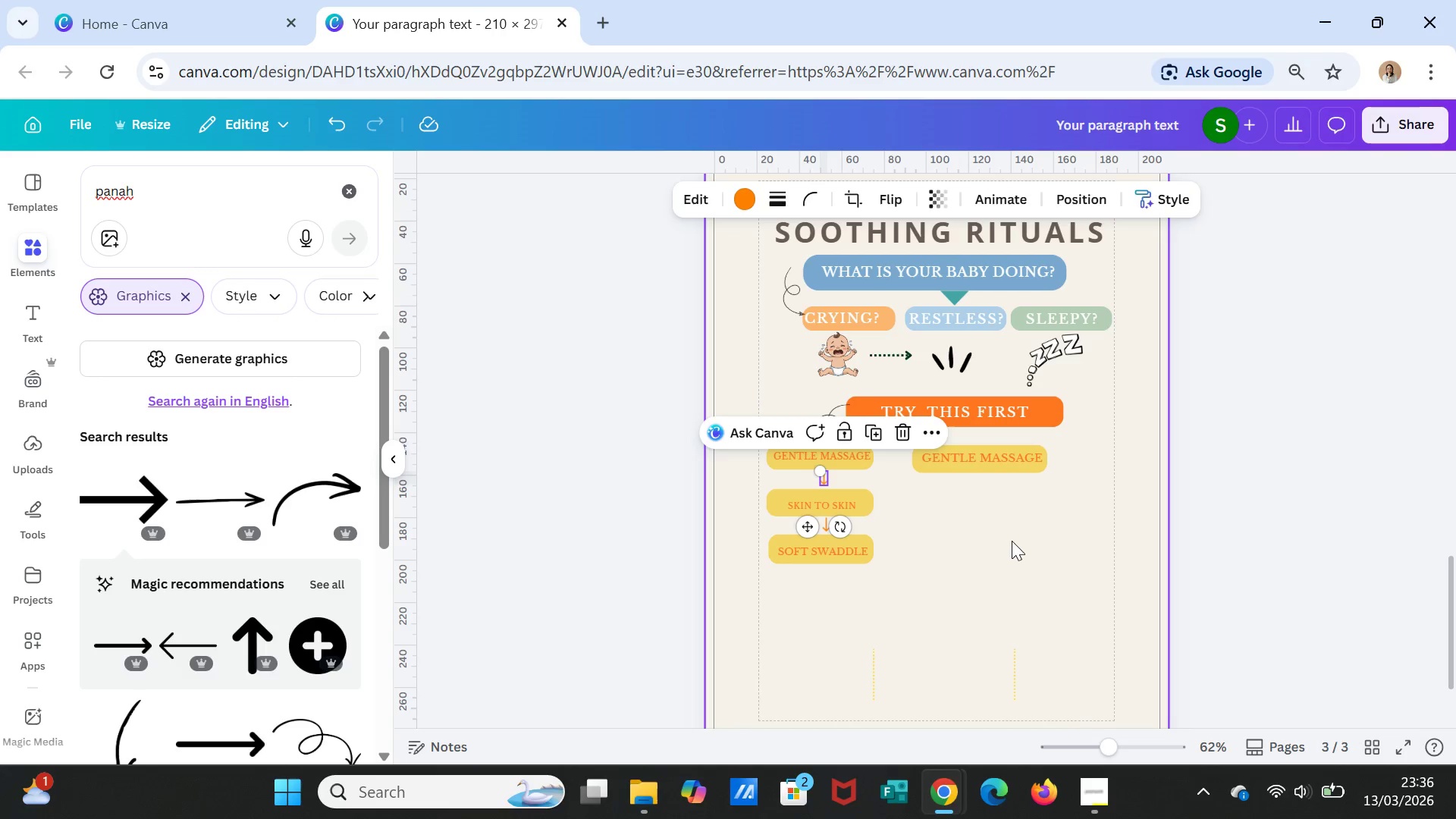 
left_click([1012, 541])
 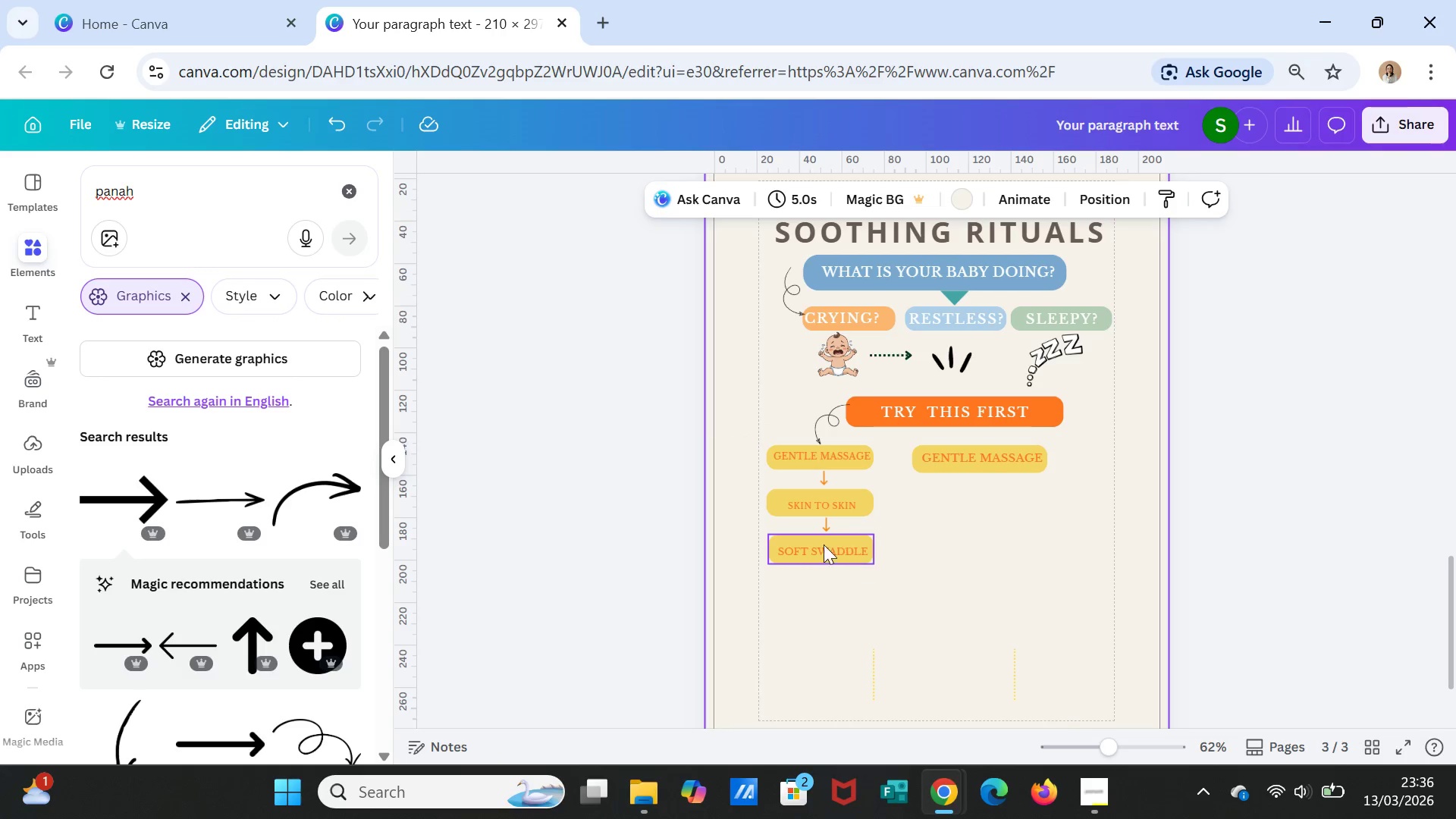 
left_click([823, 529])
 